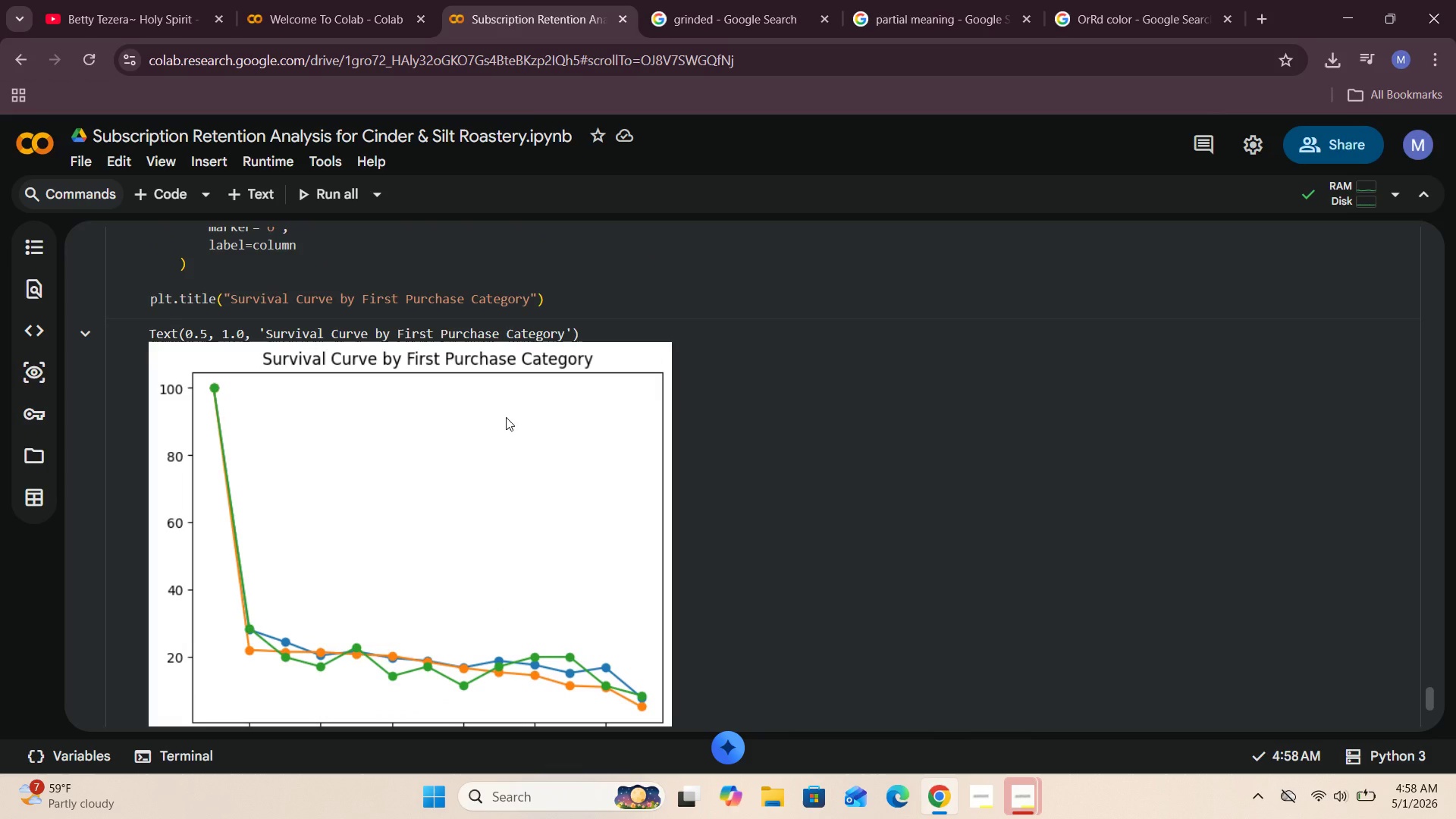 
key(Shift+Enter)
 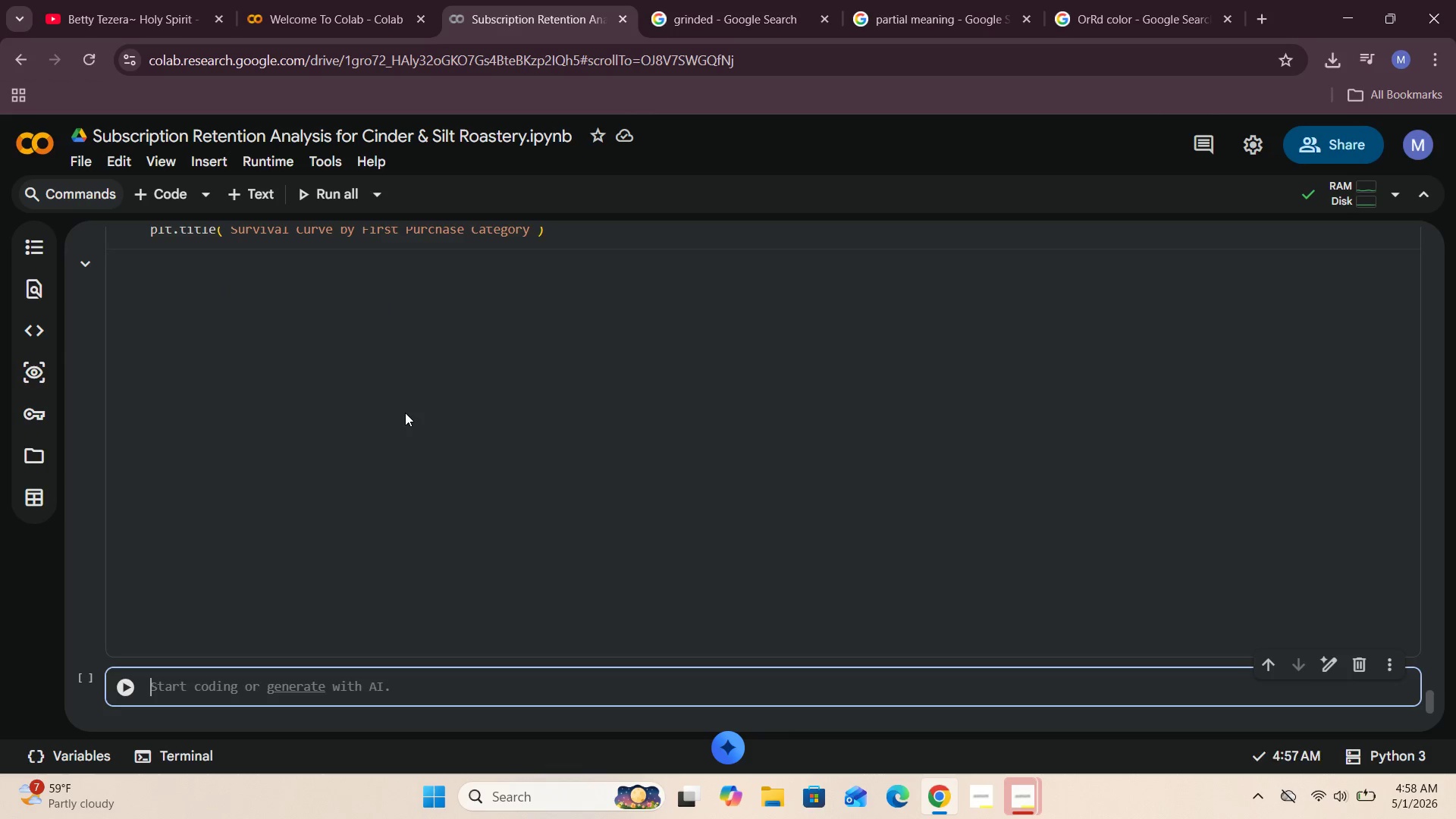 
left_click([588, 293])
 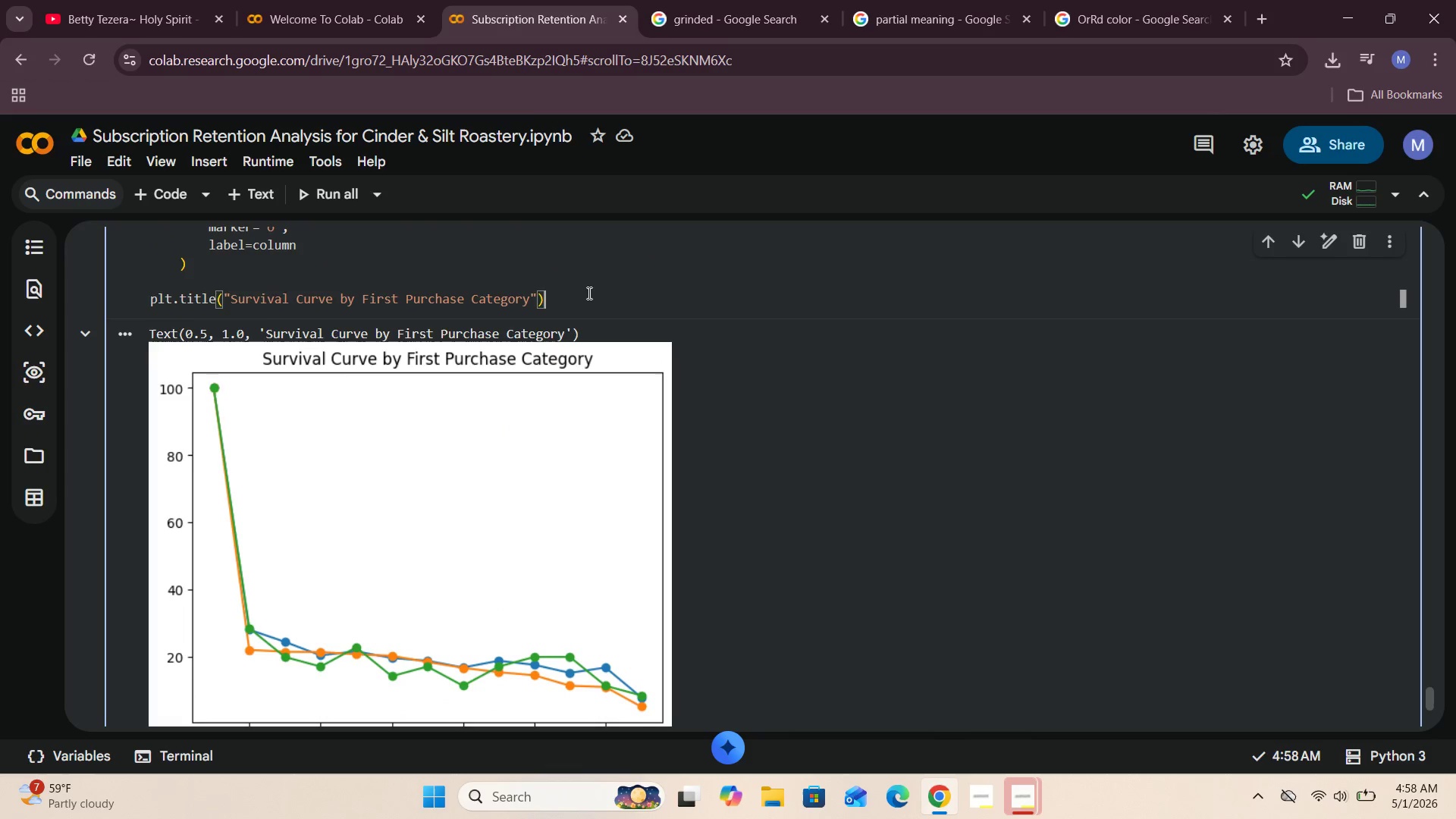 
key(Enter)
 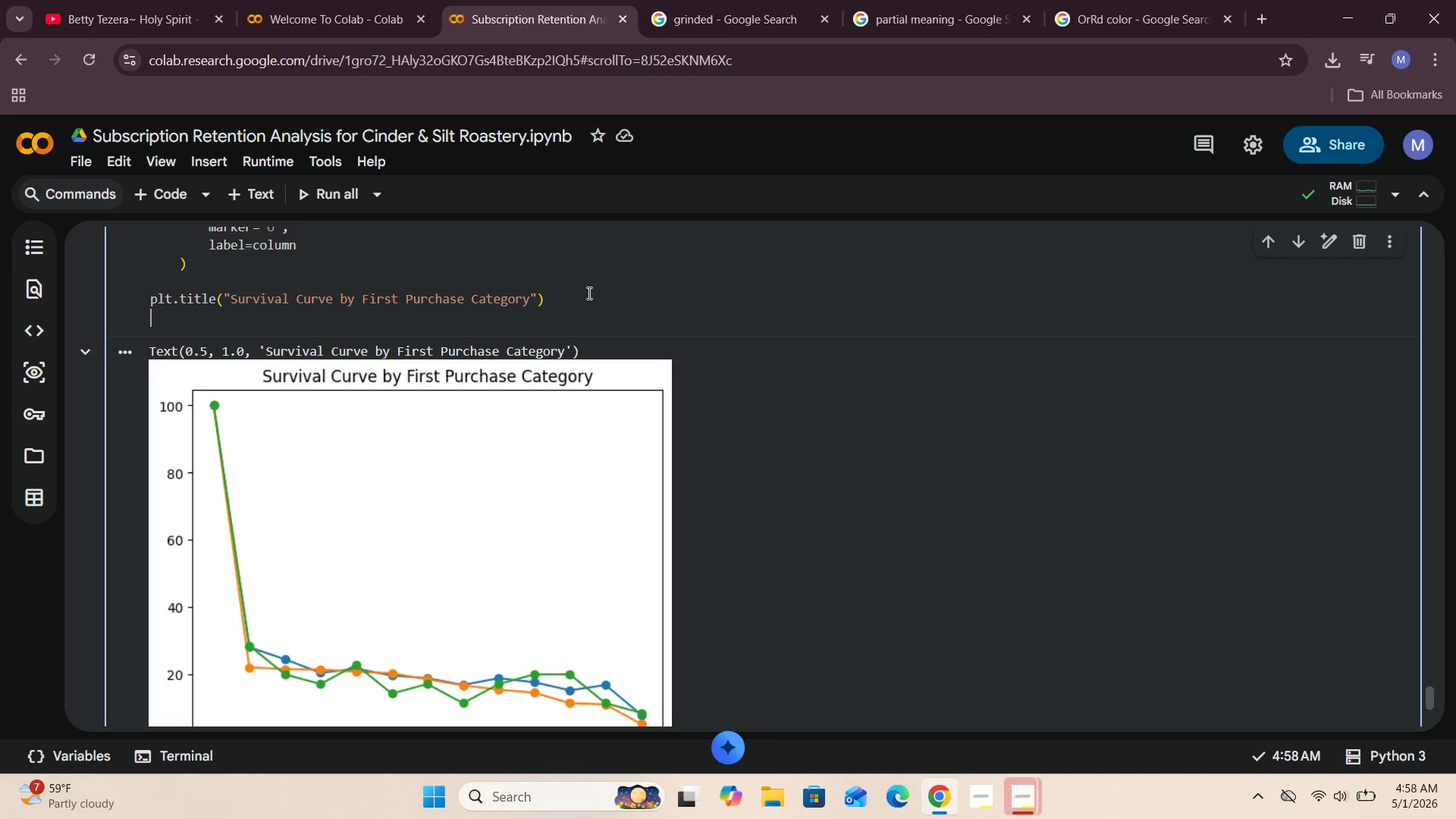 
type(plt.xlabel("Months s)
key(Backspace)
type(Since Signup)
 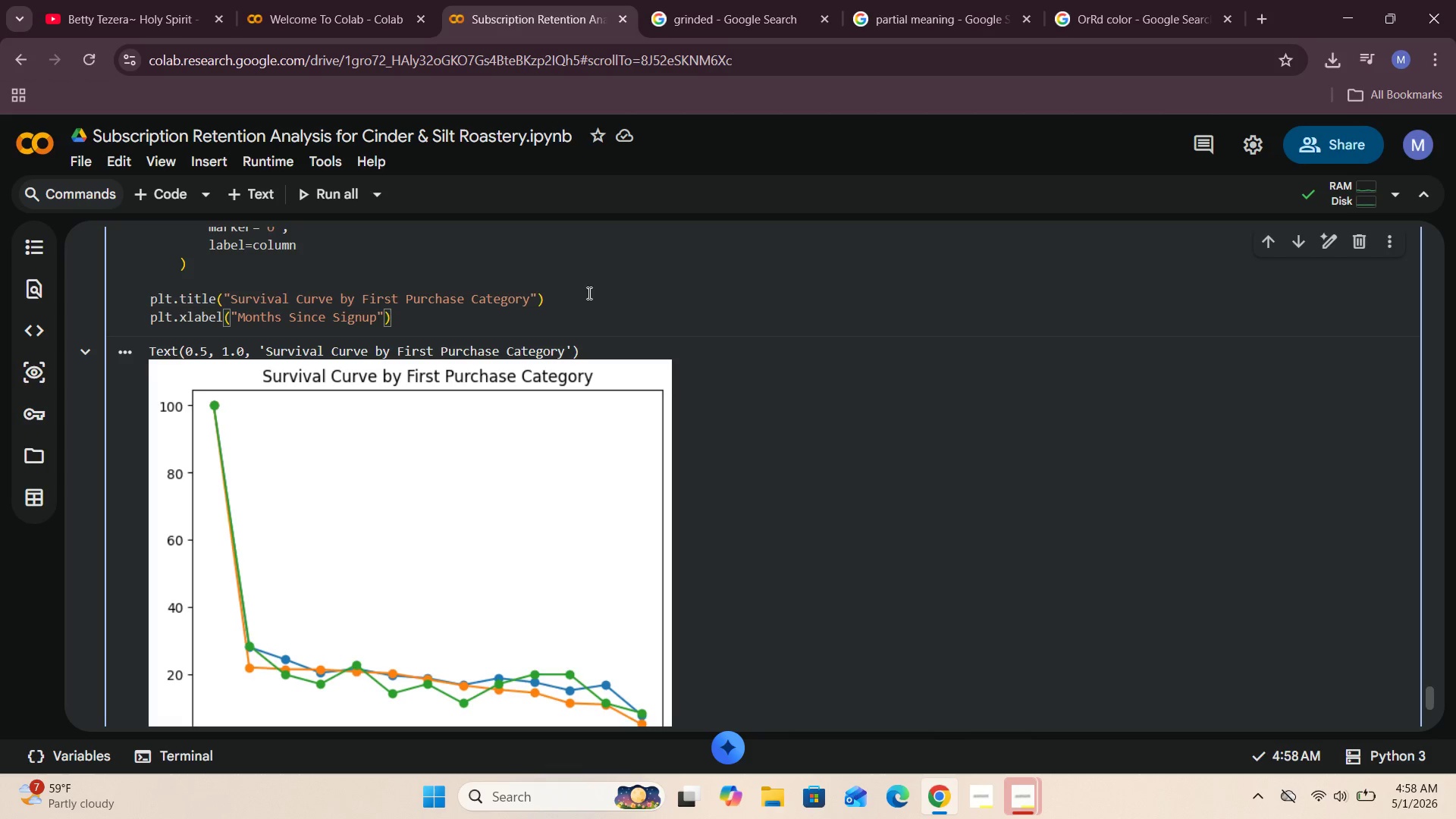 
key(Shift+Enter)
 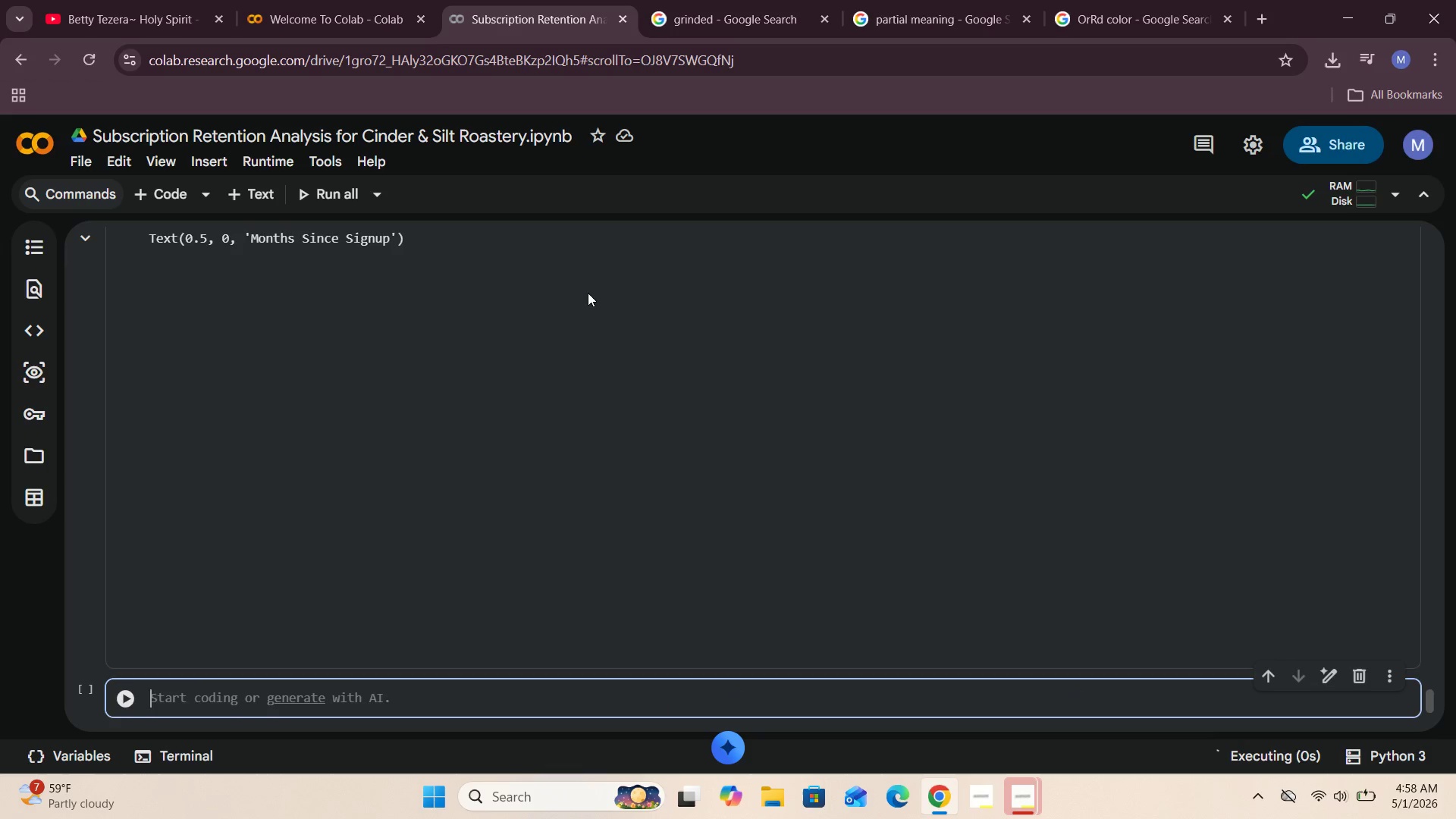 
key(Shift+ShiftRight)
 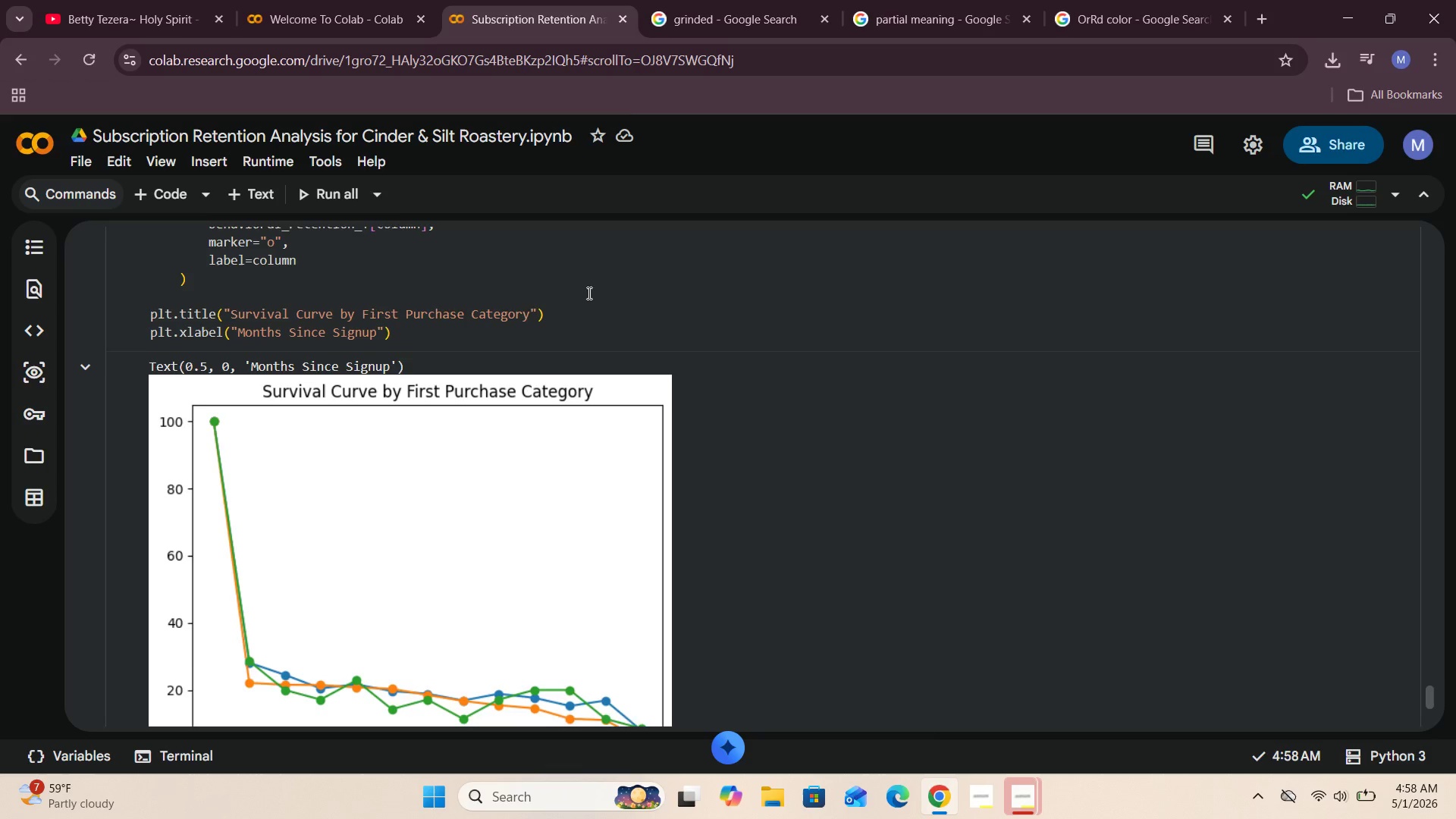 
left_click([438, 340])
 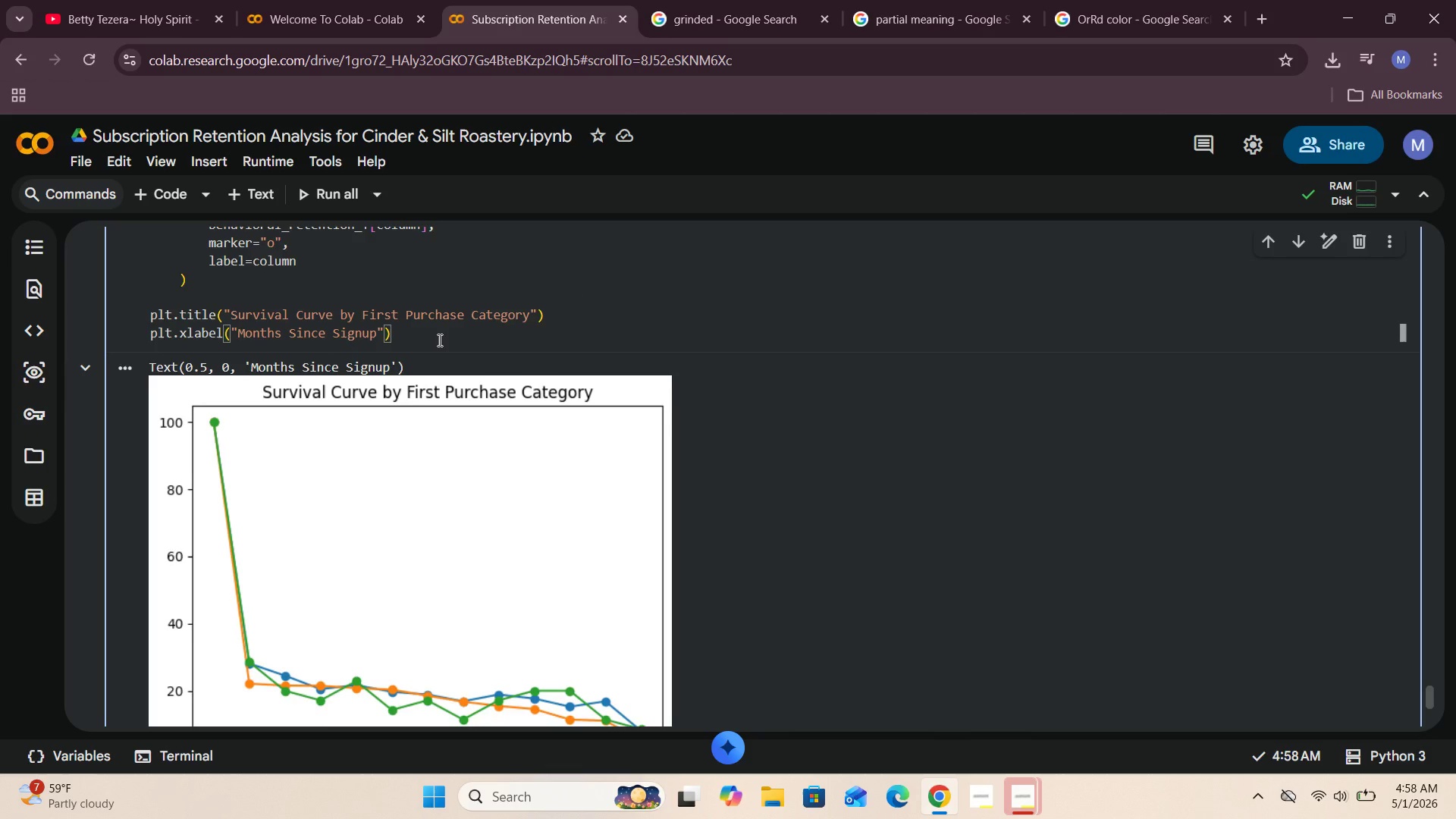 
key(Enter)
 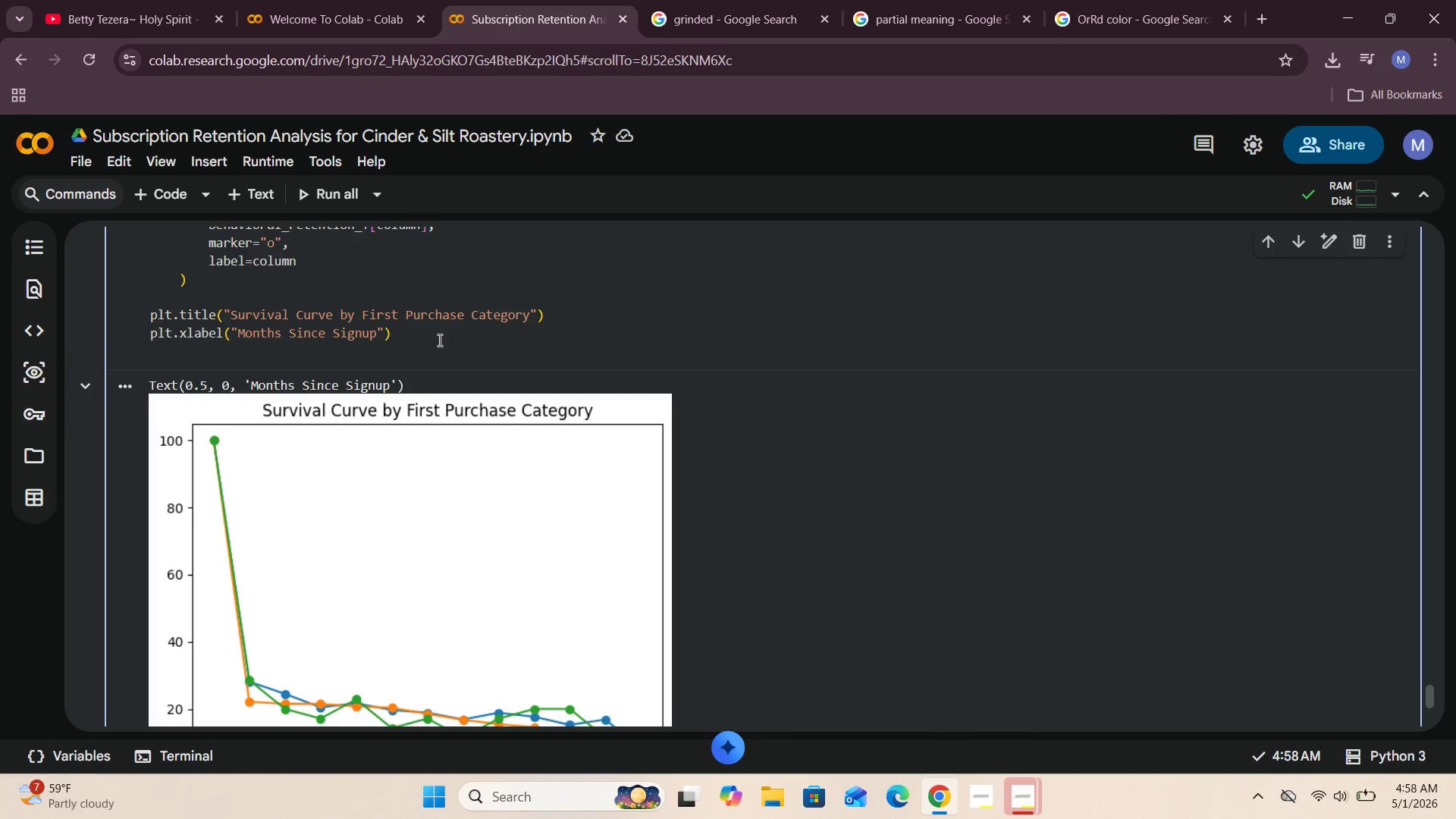 
type(plt.ylabel(")
 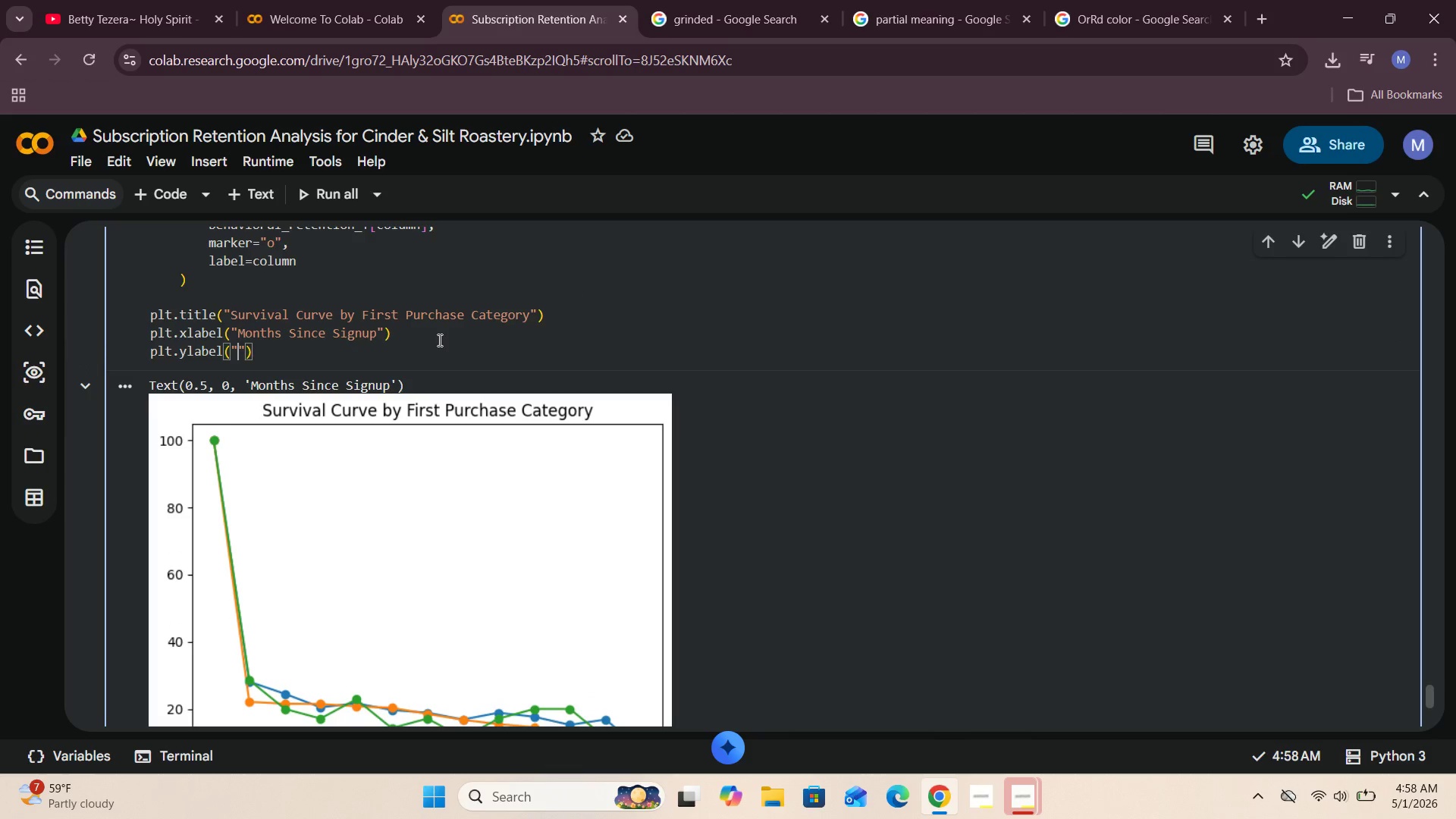 
key(CapsLock)
 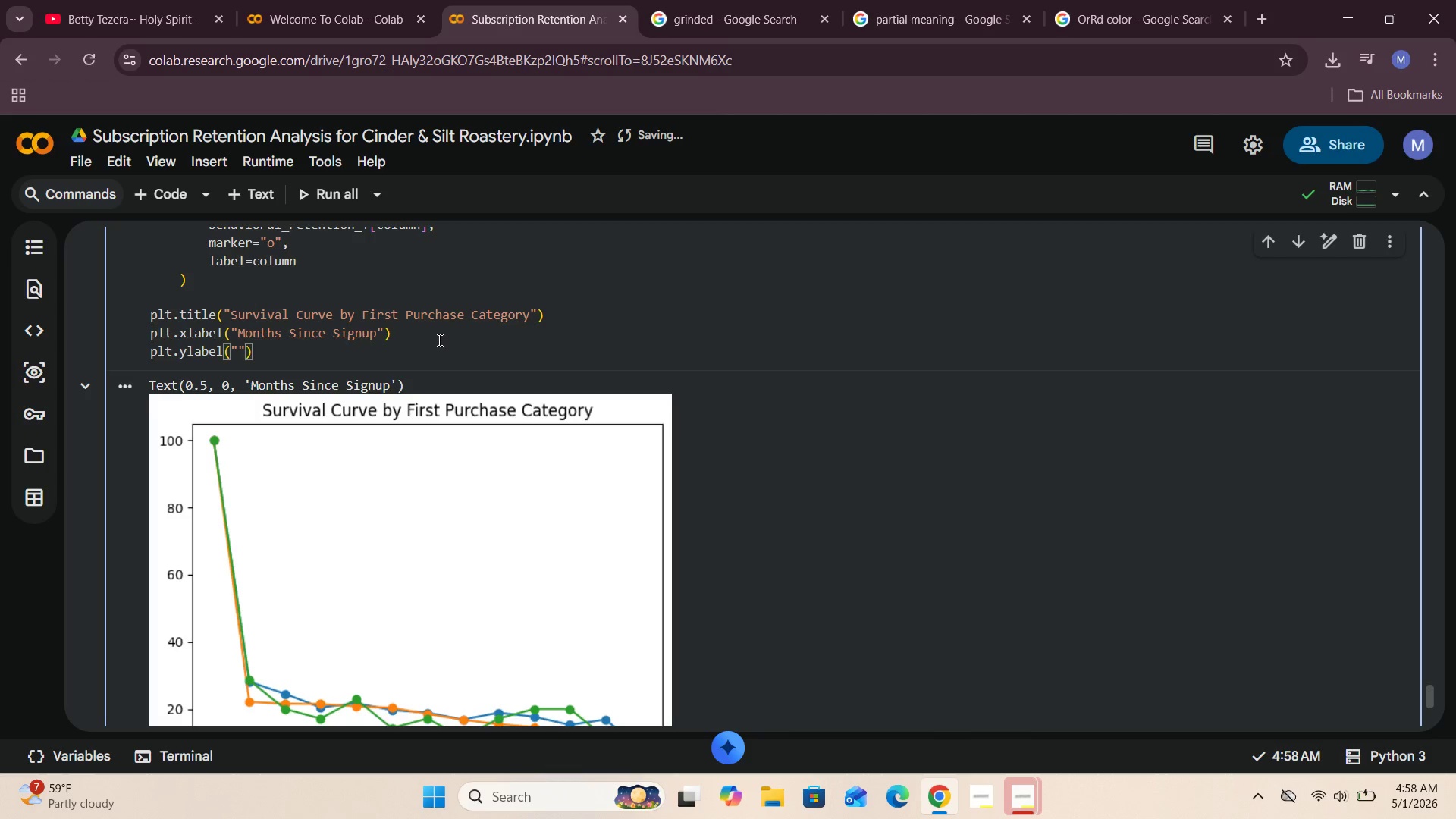 
key(CapsLock)
 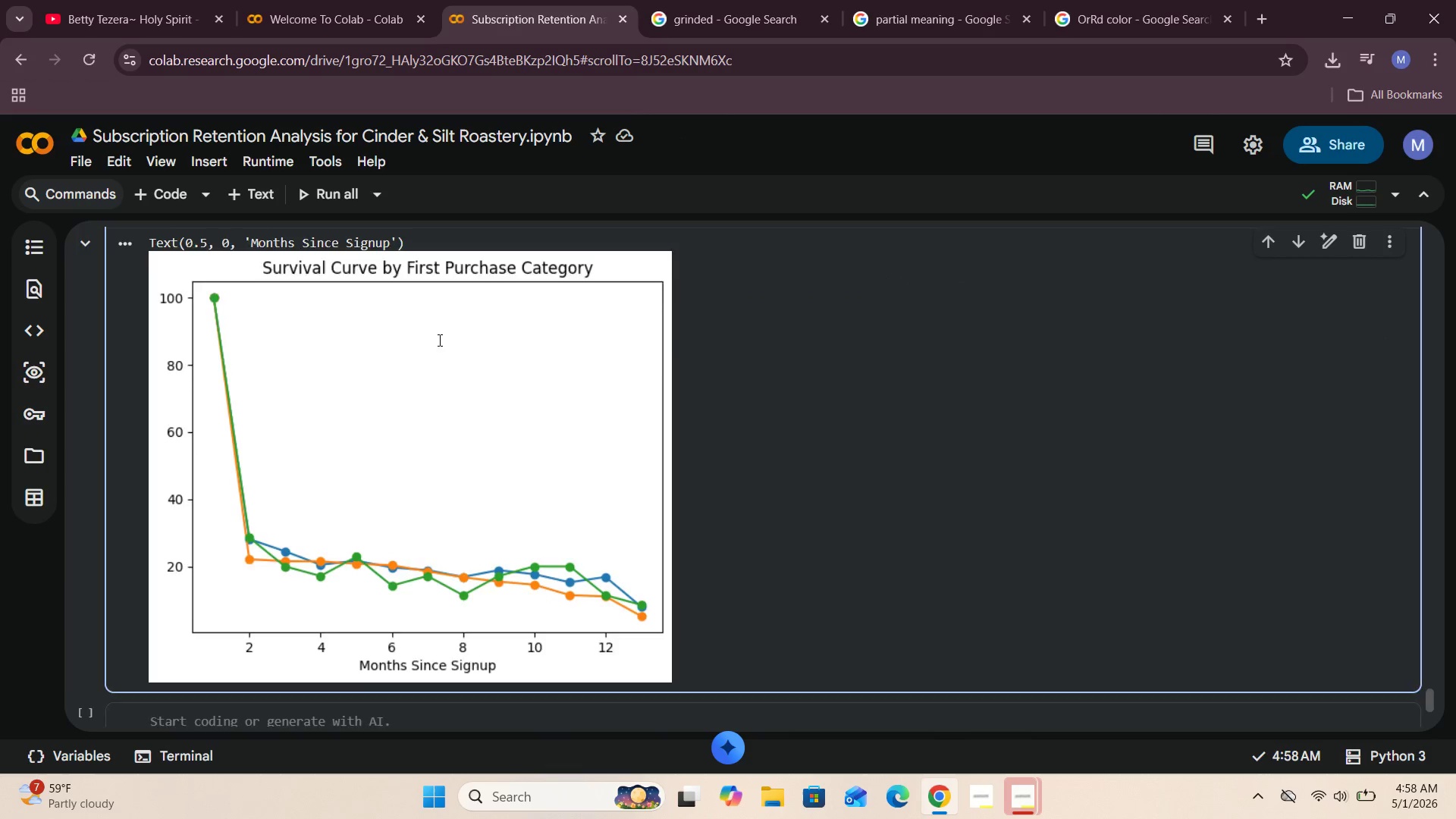 
wait(6.97)
 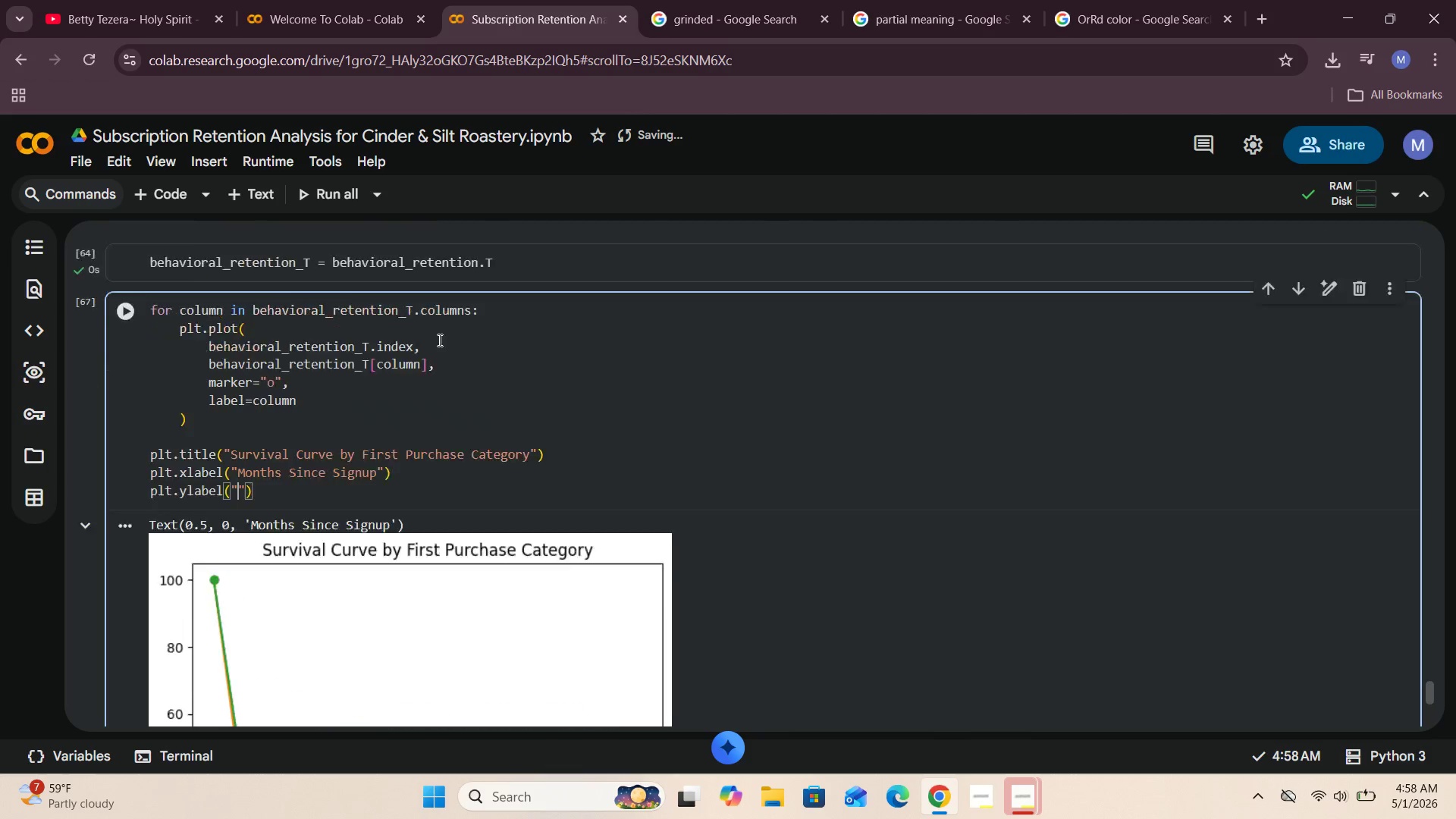 
type(Retention Rate (%)
 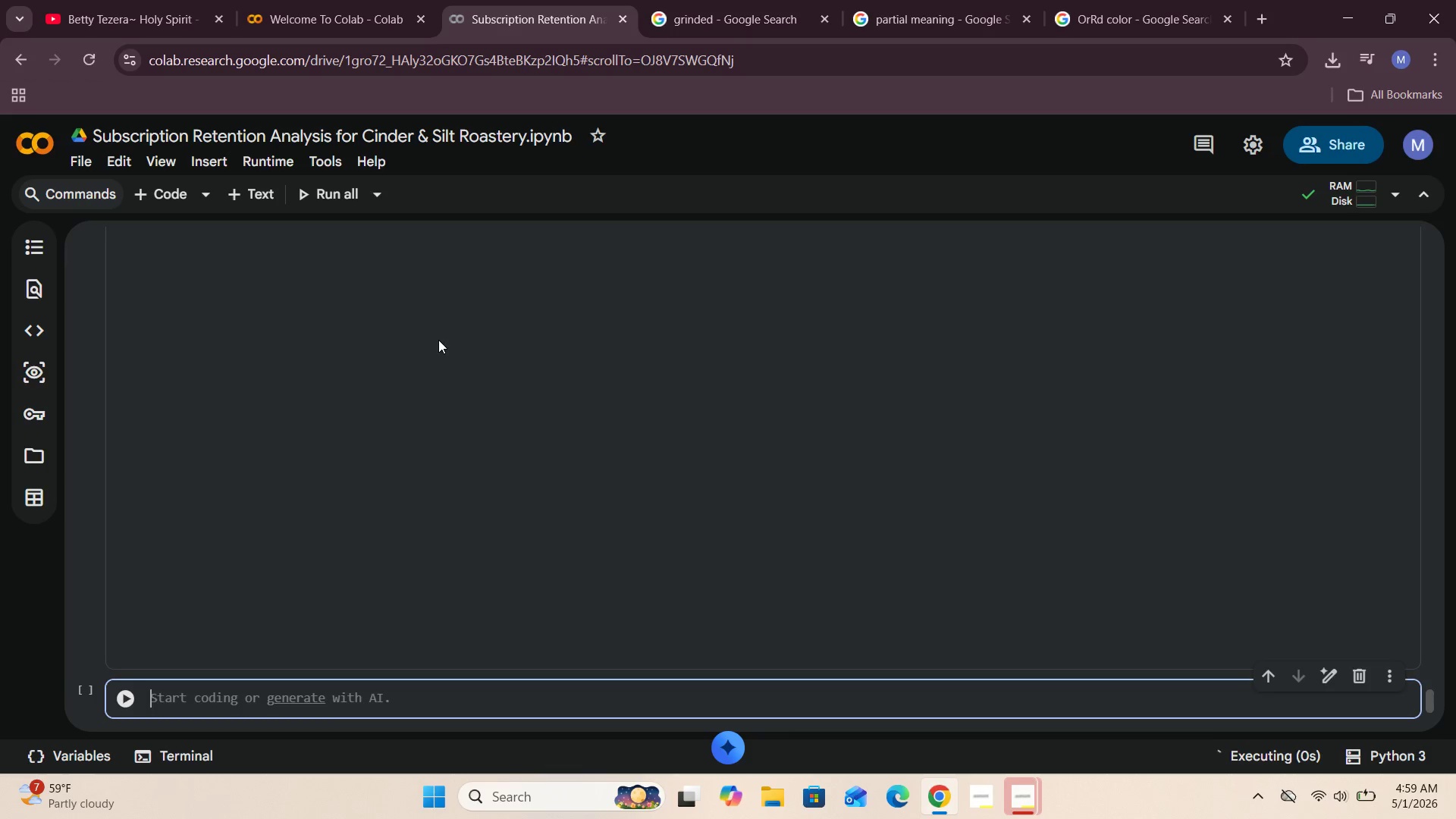 
 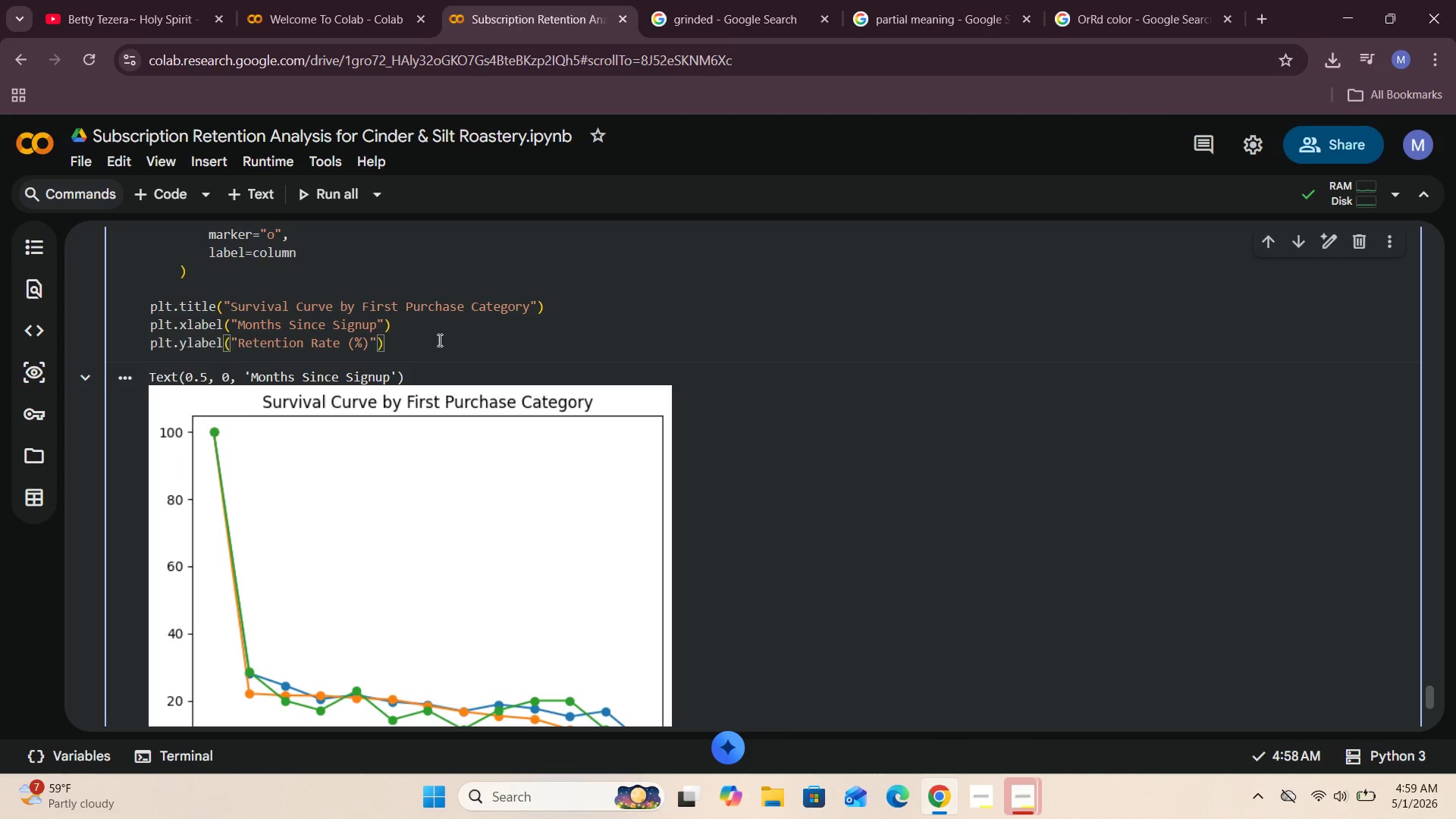 
hold_key(key=Enter, duration=11.77)
 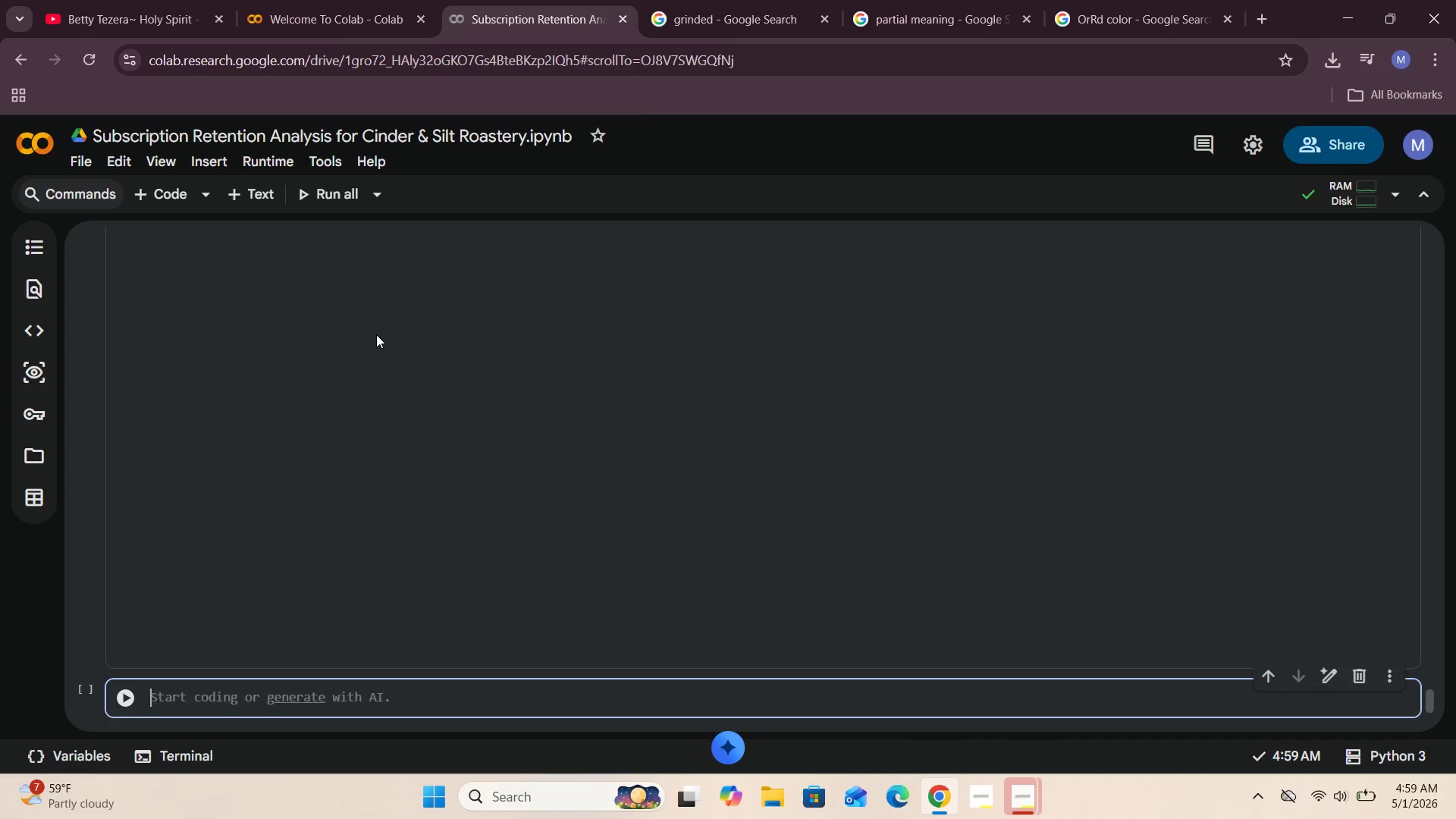 
left_click([376, 334])
 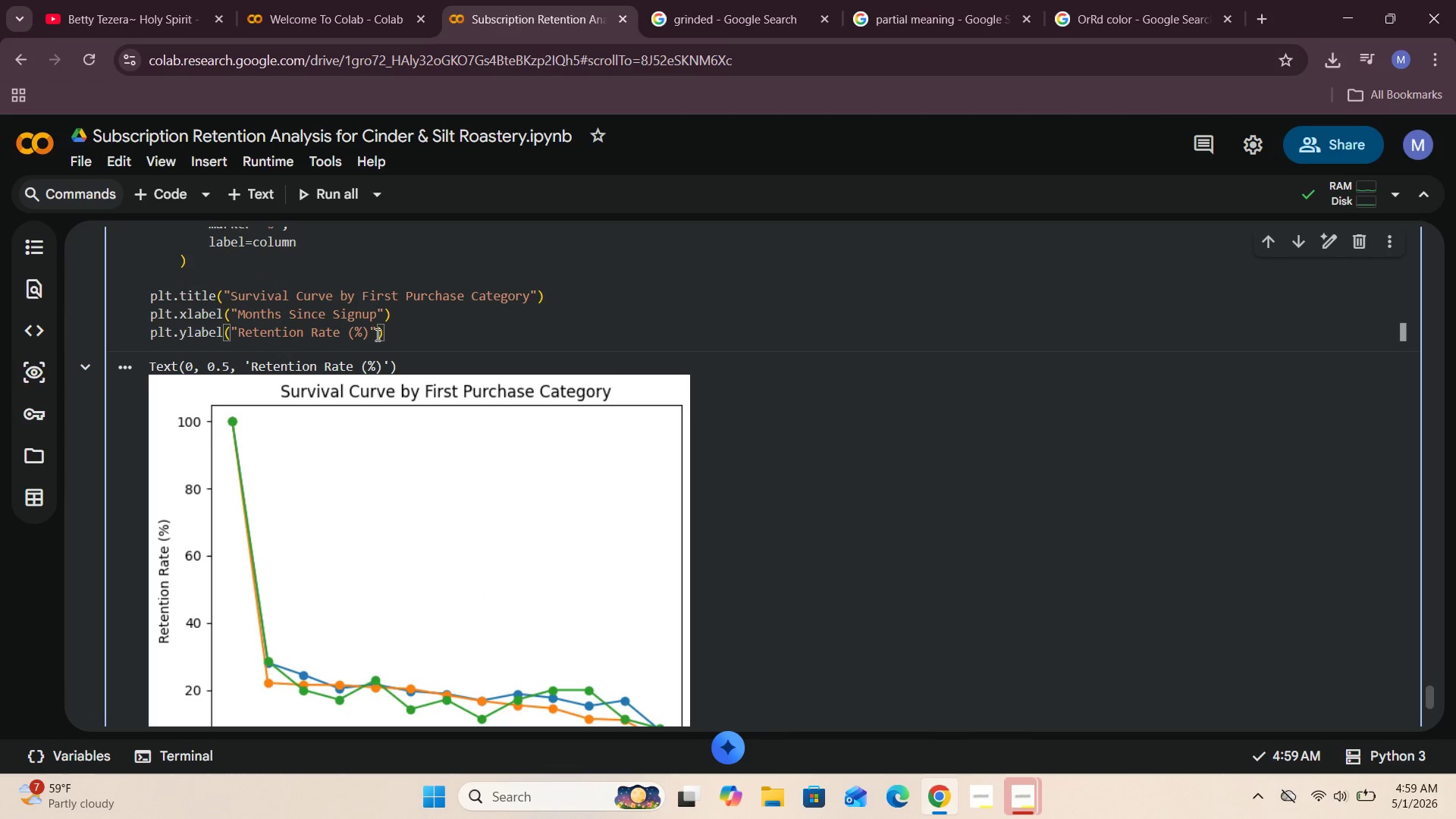 
type(, fntsize = 12)
 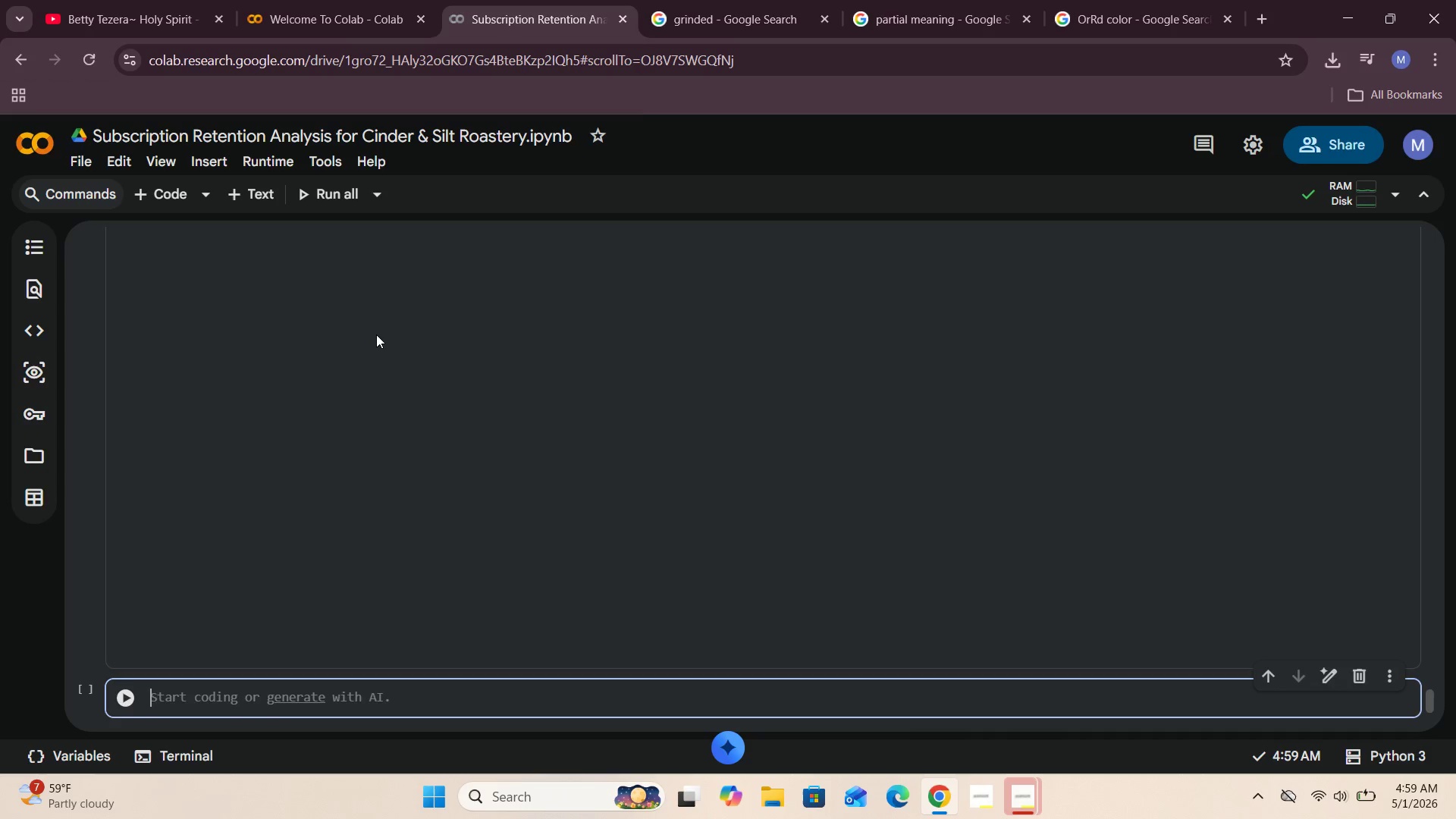 
hold_key(key=O, duration=0.39)
 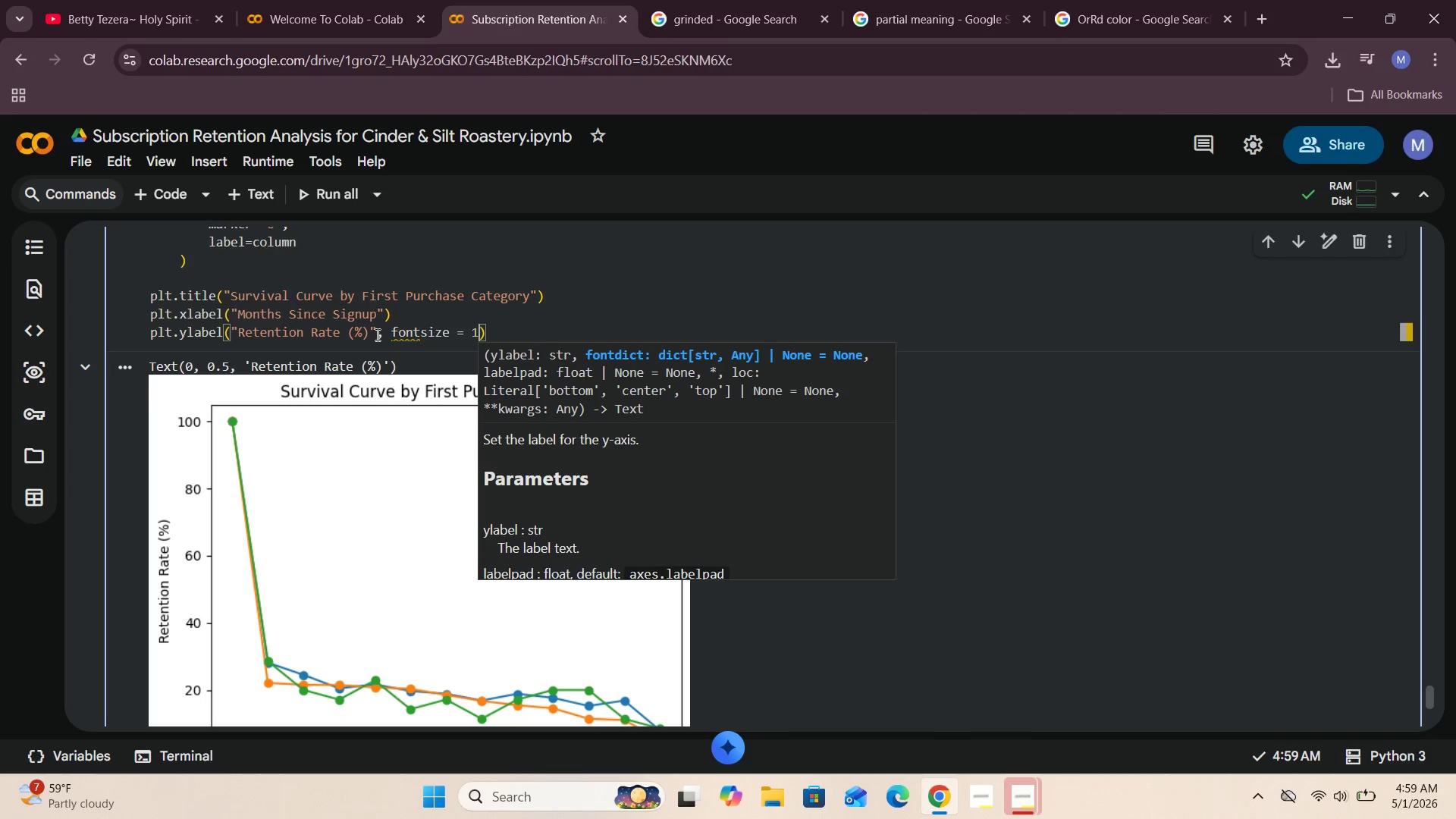 
left_click([384, 473])
 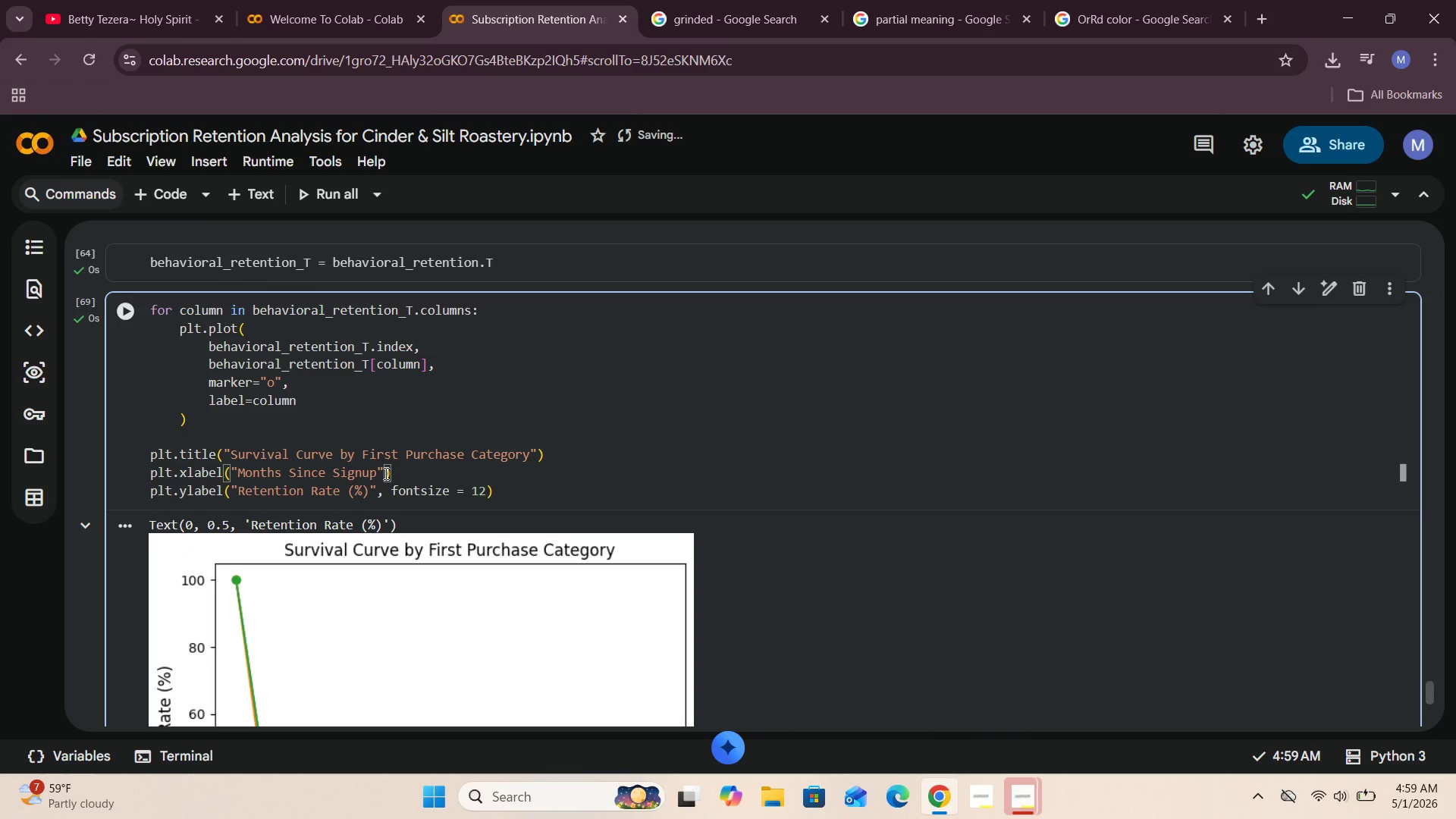 
type(, fntsize = 12)
 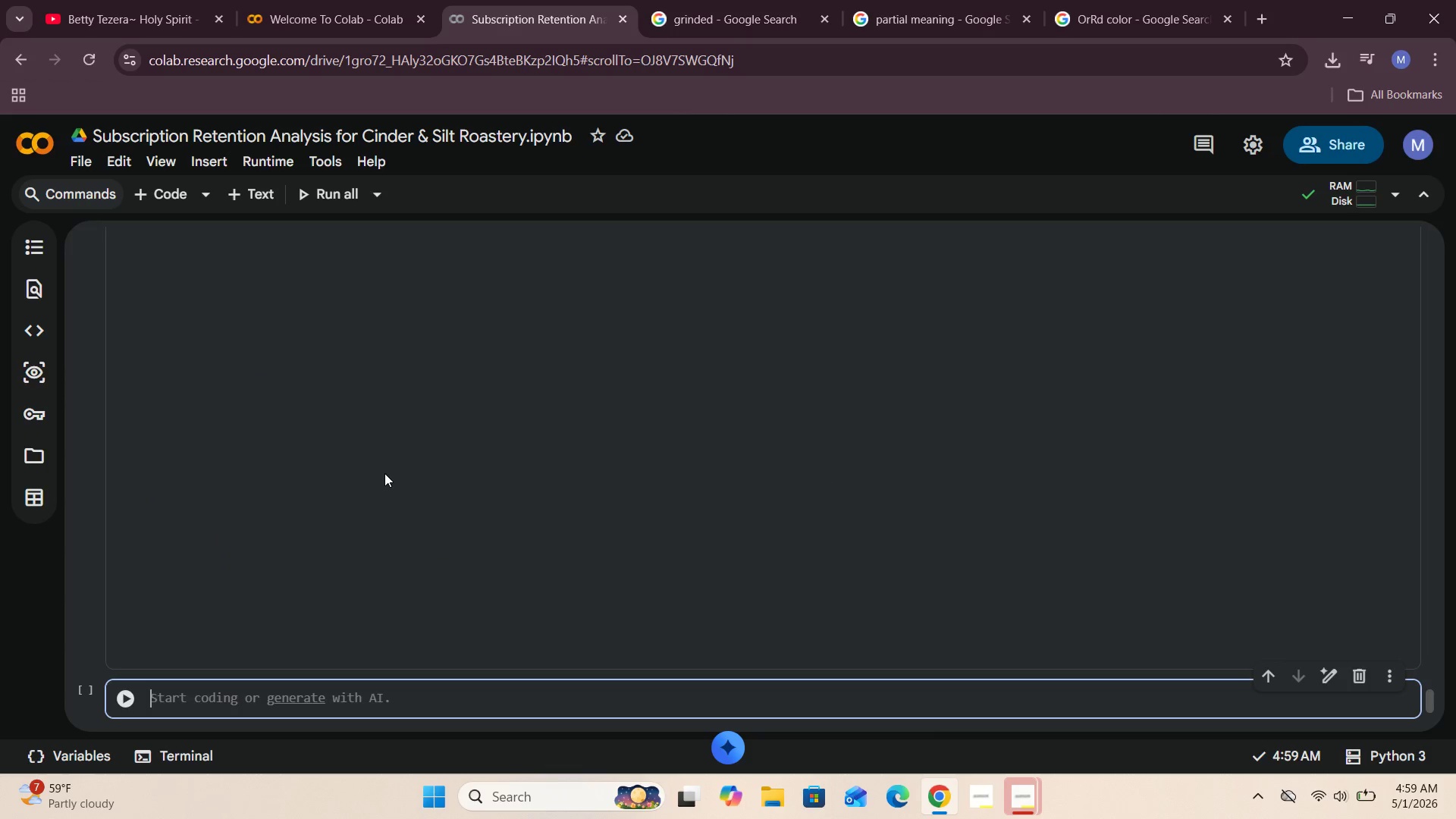 
hold_key(key=O, duration=0.39)
 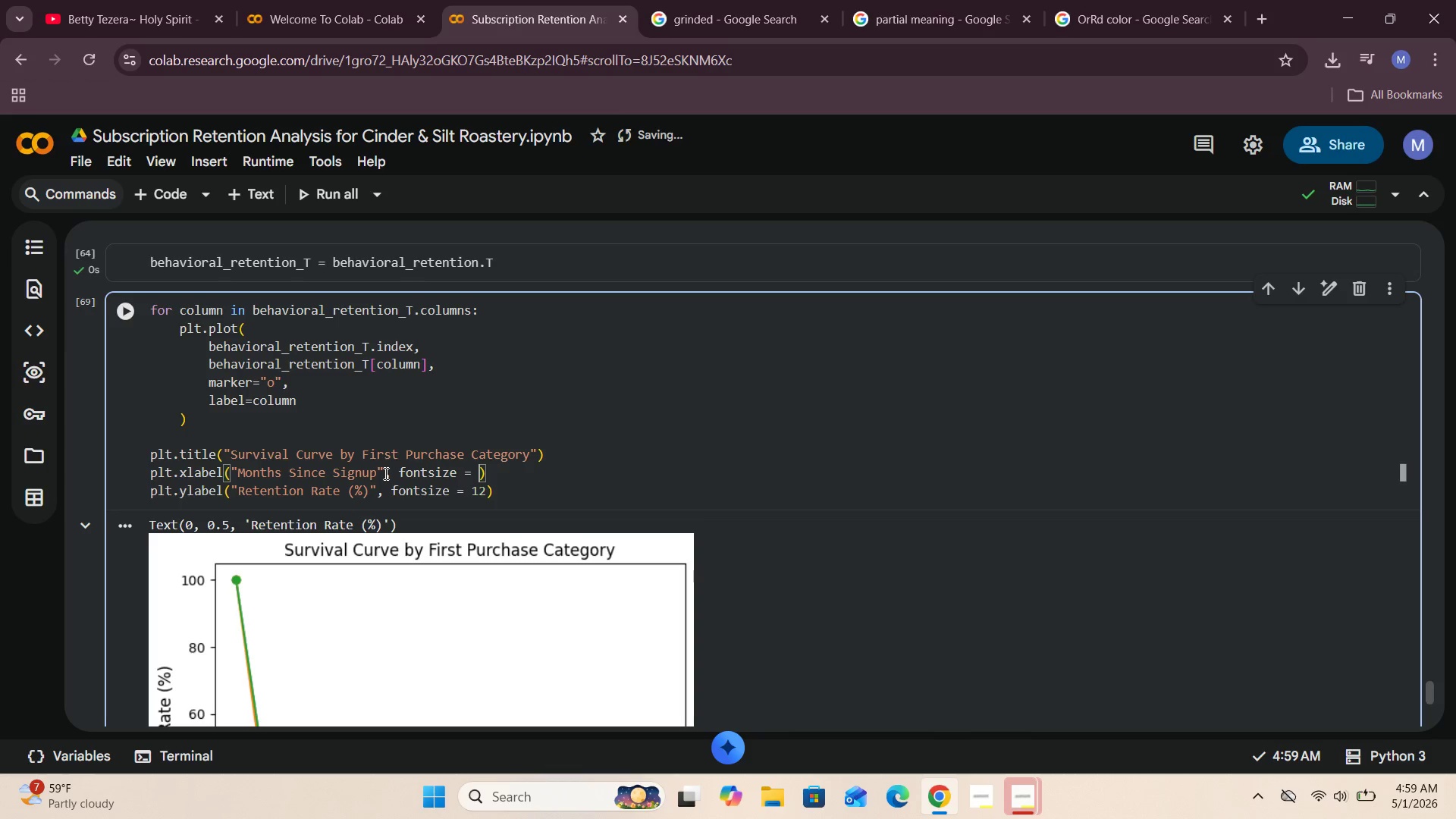 
key(Shift+Enter)
 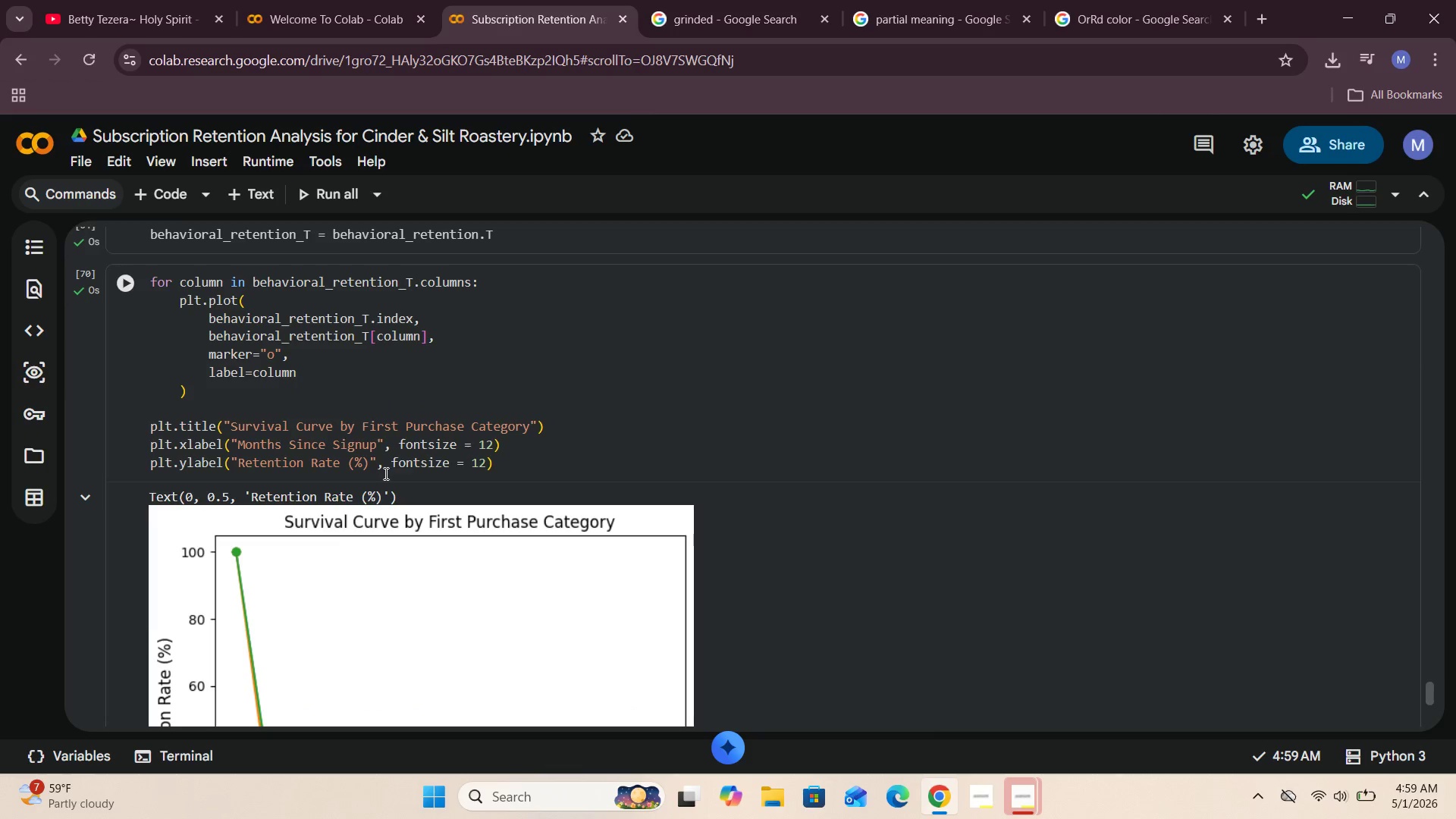 
left_click([538, 426])
 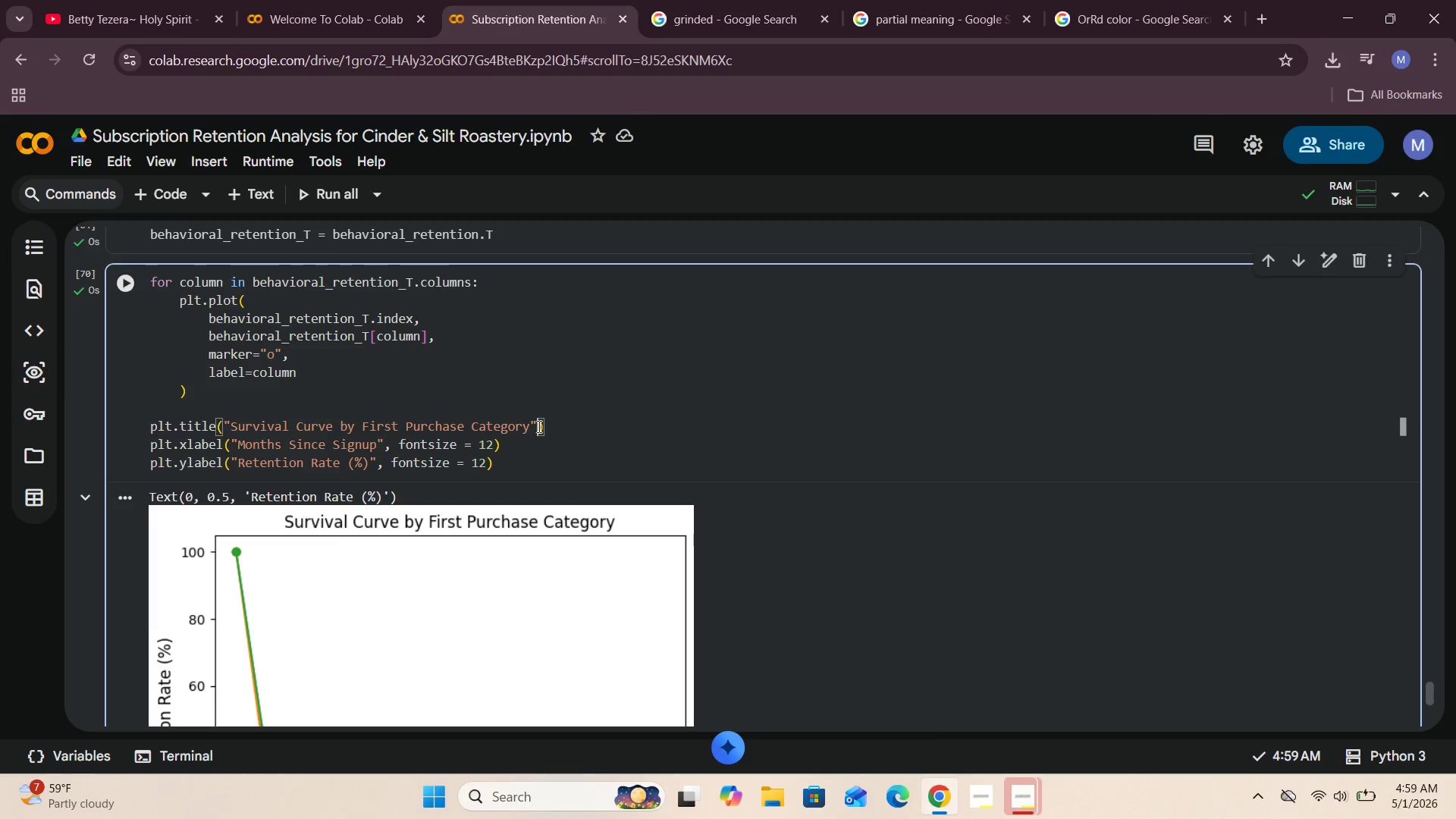 
type(, fntsize = 14)
 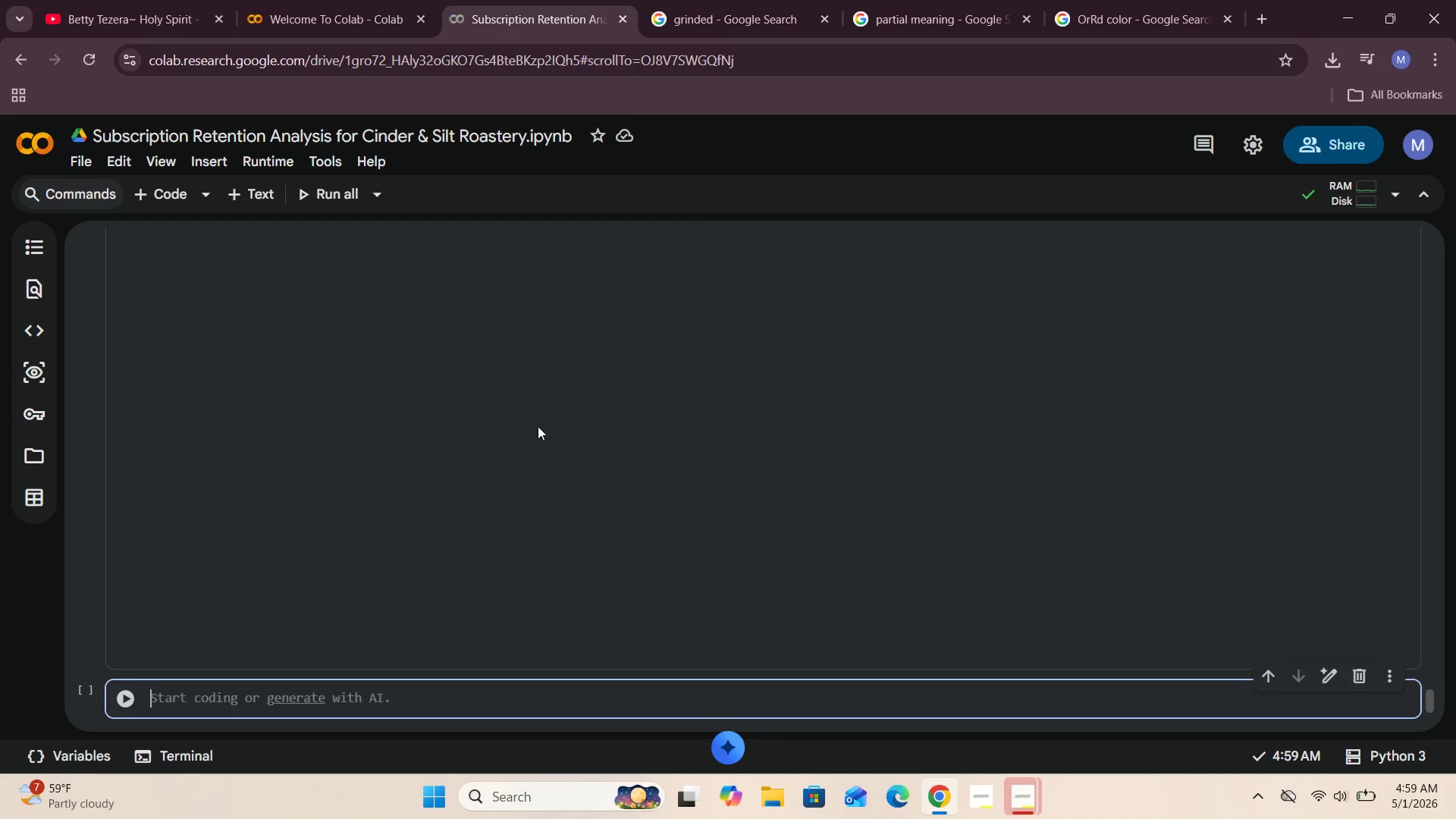 
hold_key(key=O, duration=0.34)
 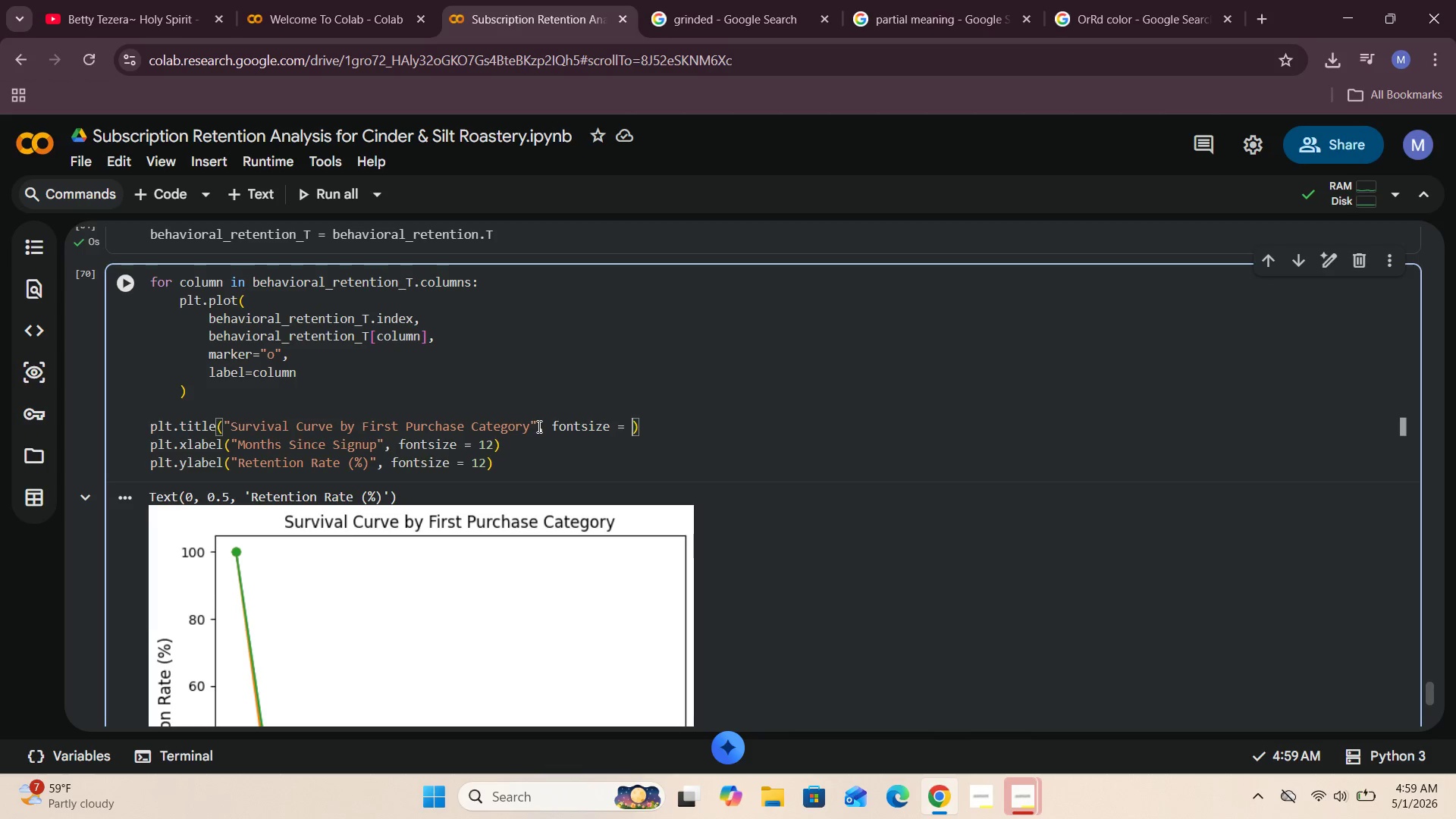 
key(Shift+ShiftRight)
 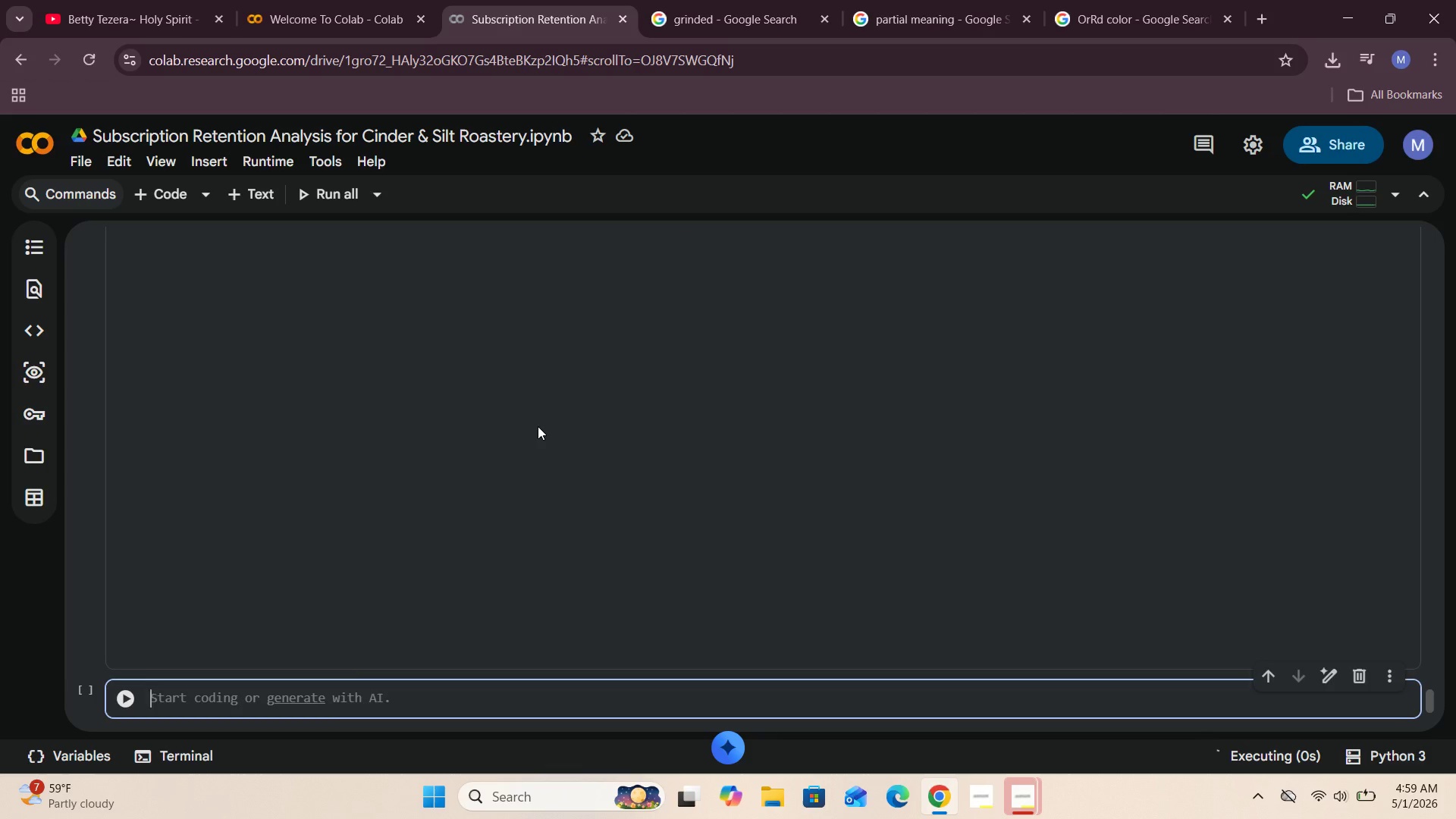 
key(Shift+Enter)
 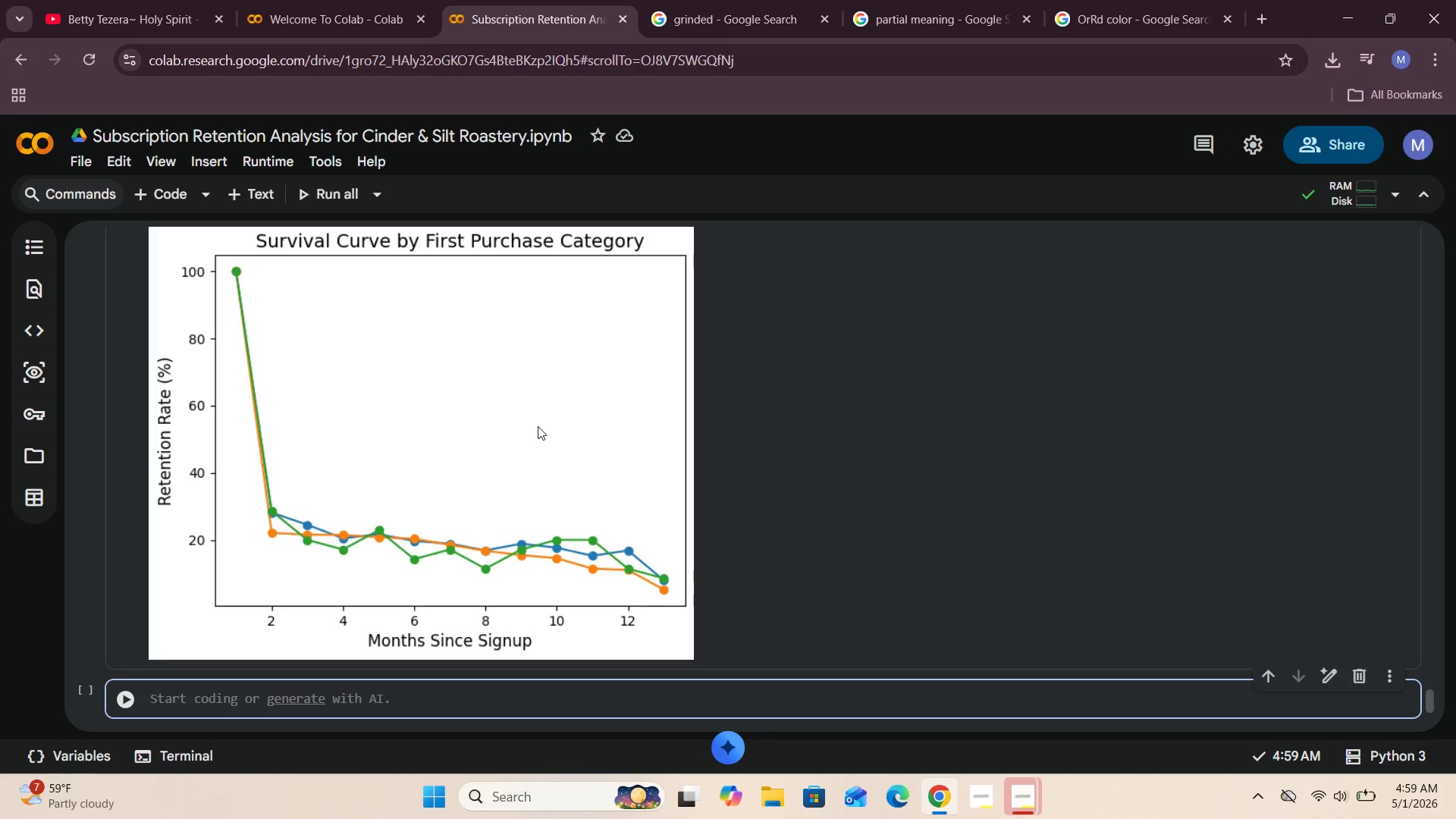 
wait(12.83)
 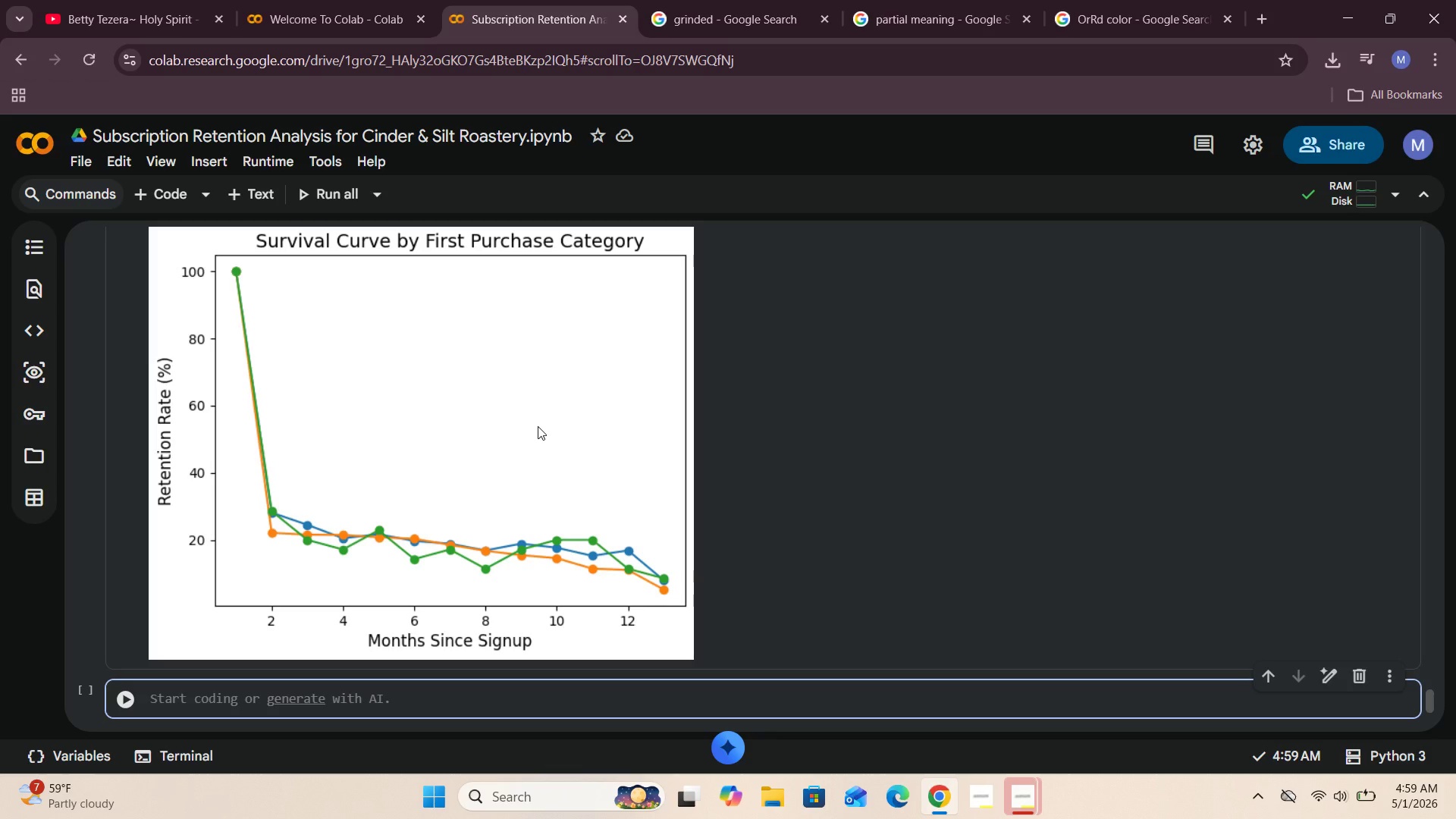 
left_click([151, 364])
 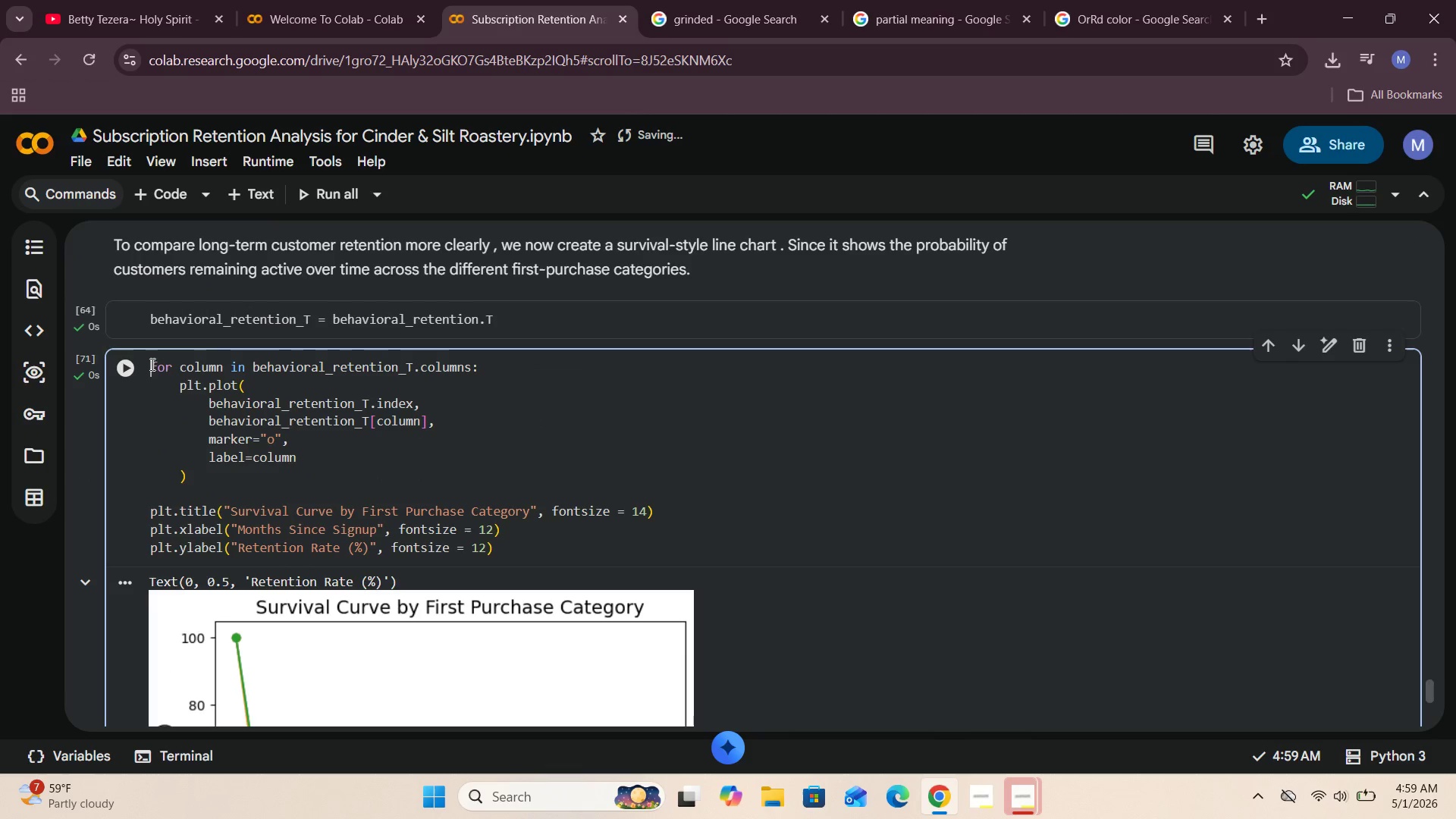 
key(Enter)
 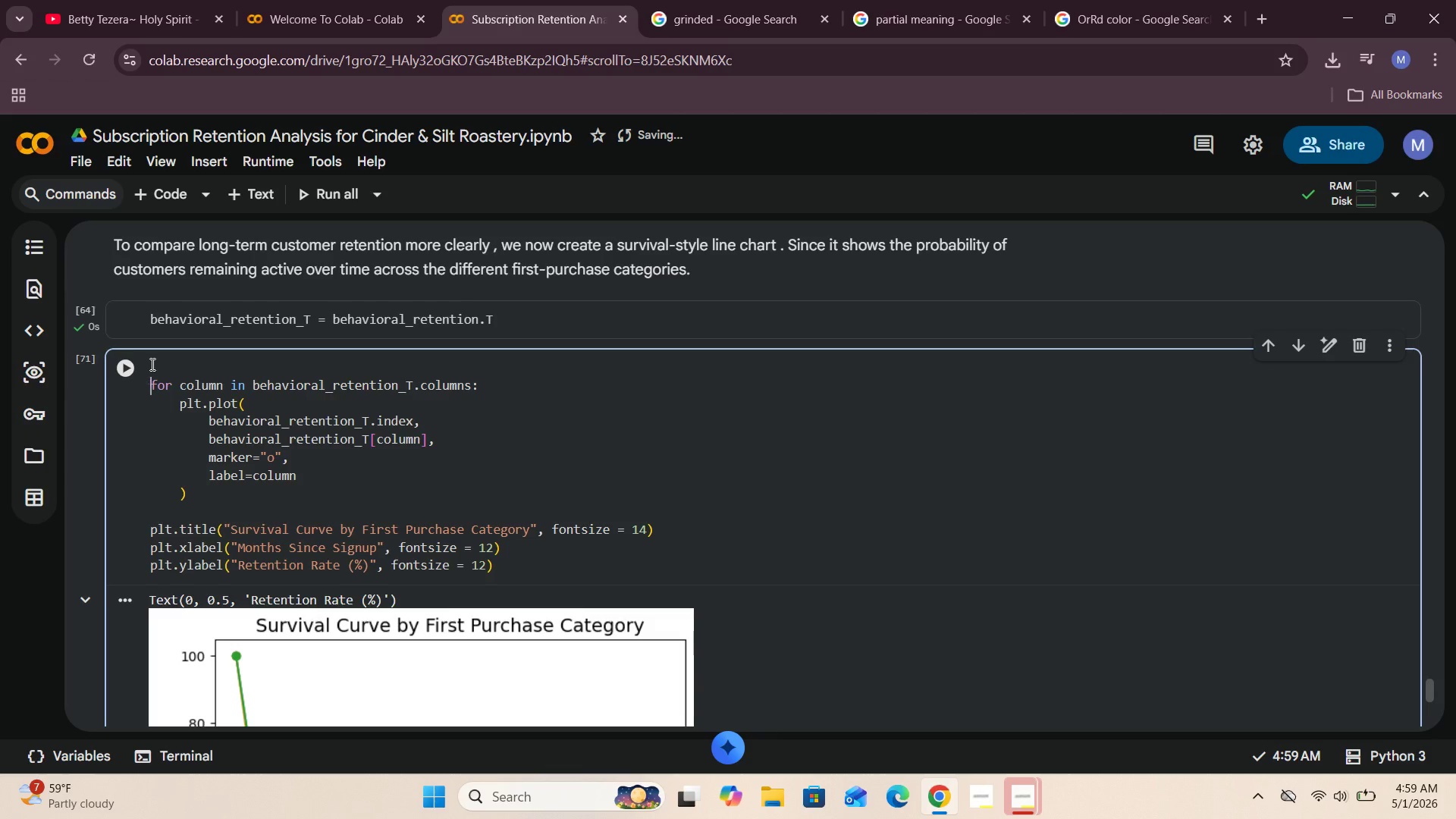 
key(ArrowUp)
 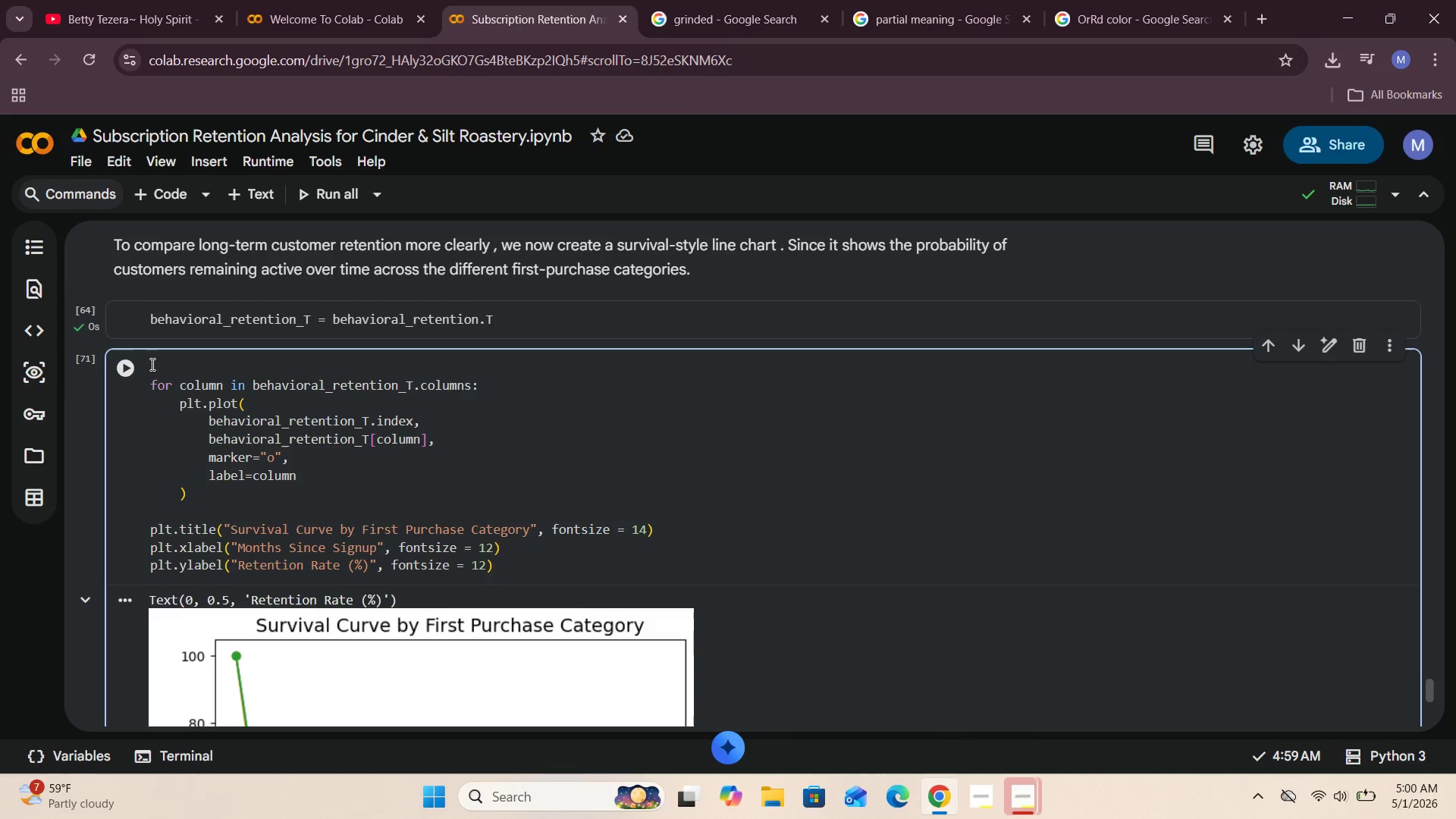 
type(plt.figure(figsize=(9, 5)
 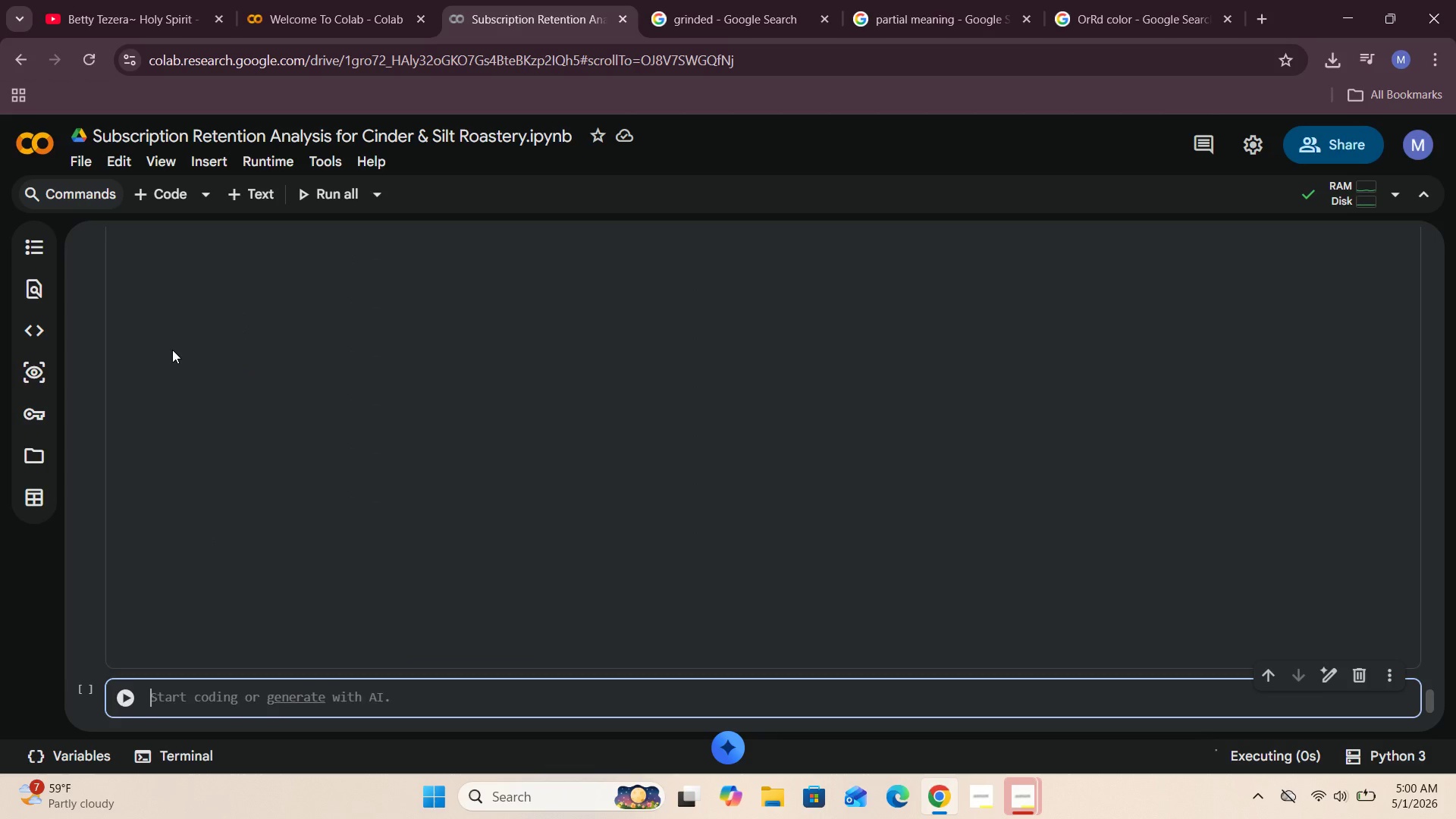 
 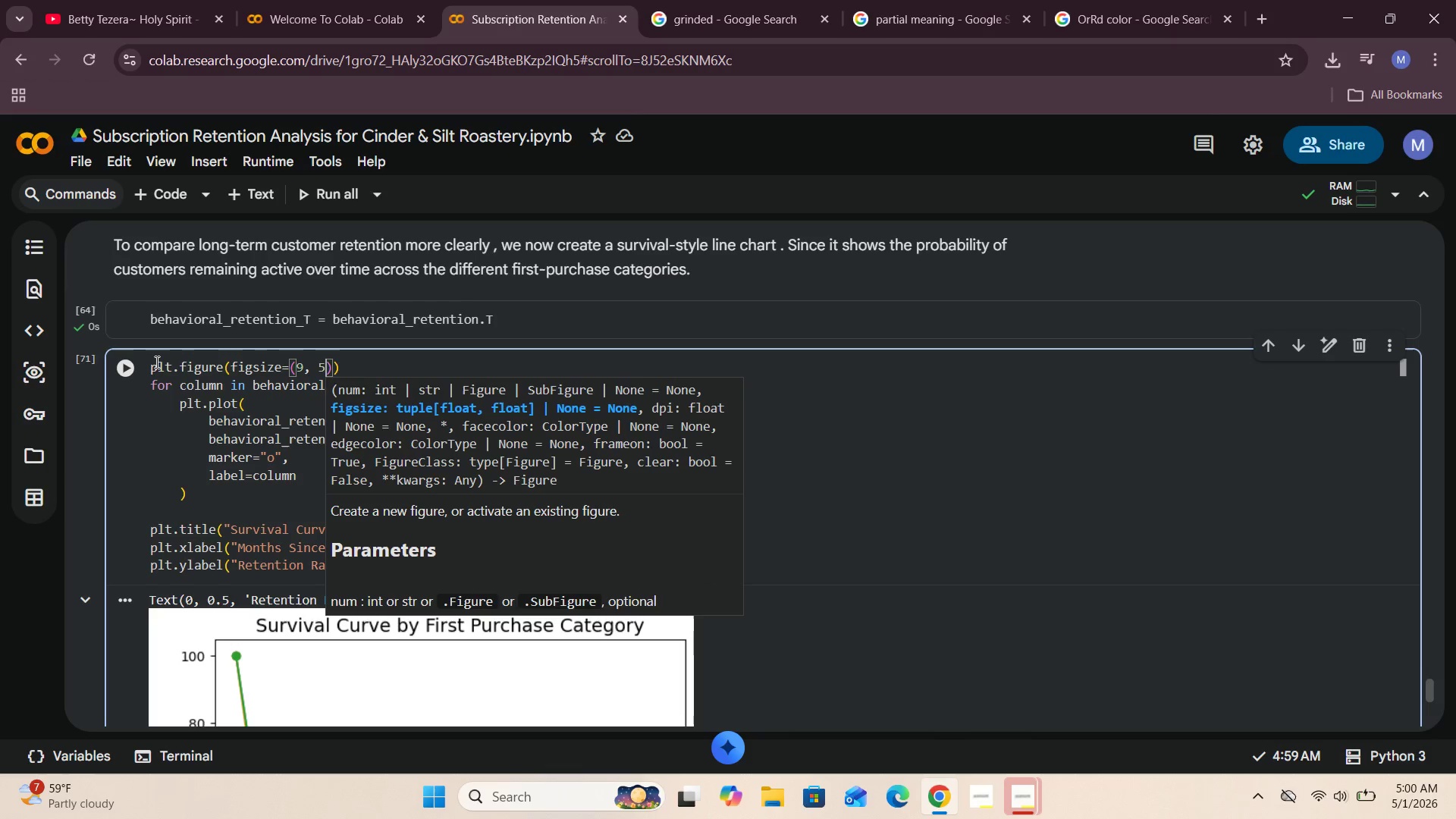 
key(Shift+Enter)
 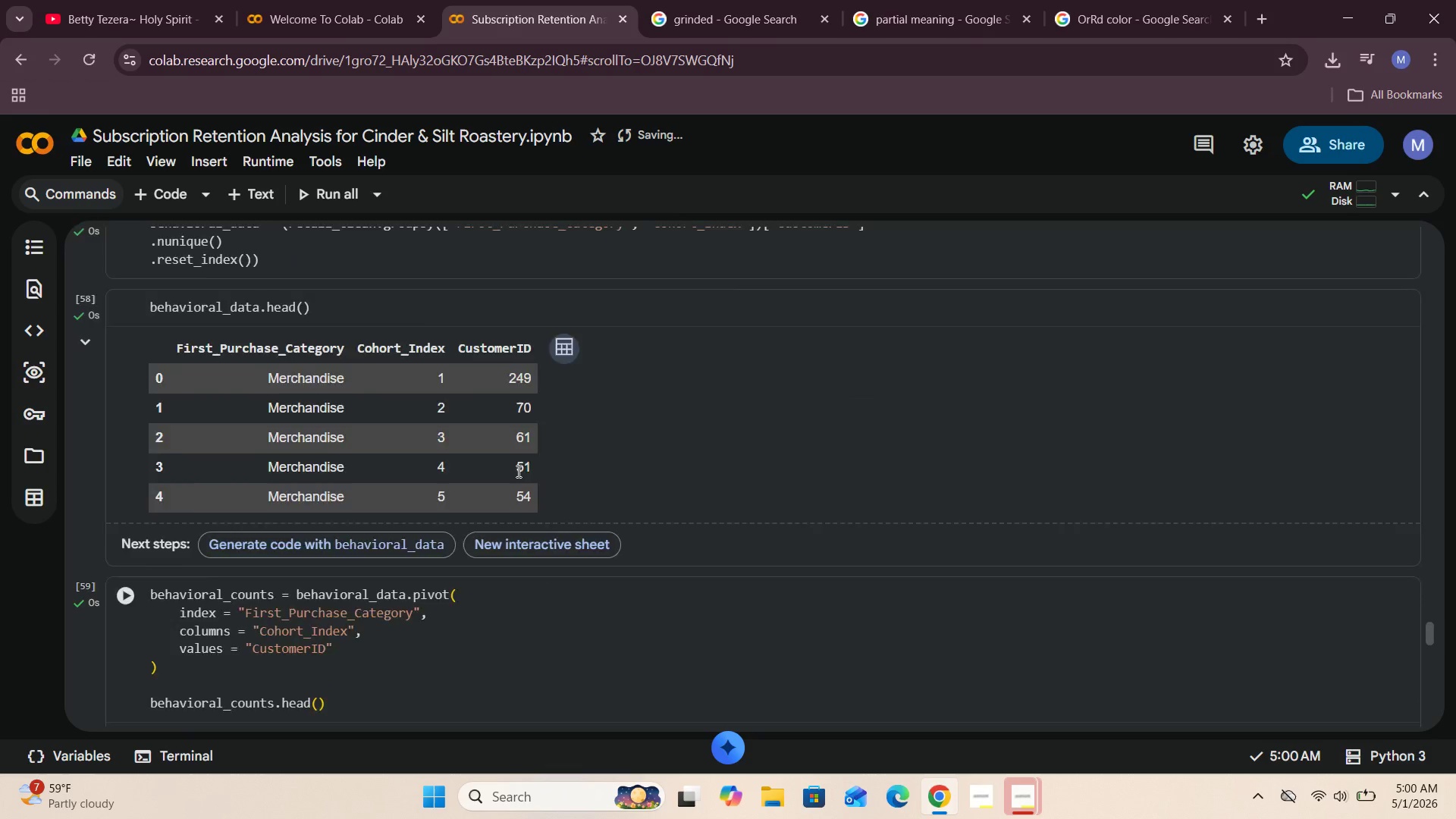 
wait(21.83)
 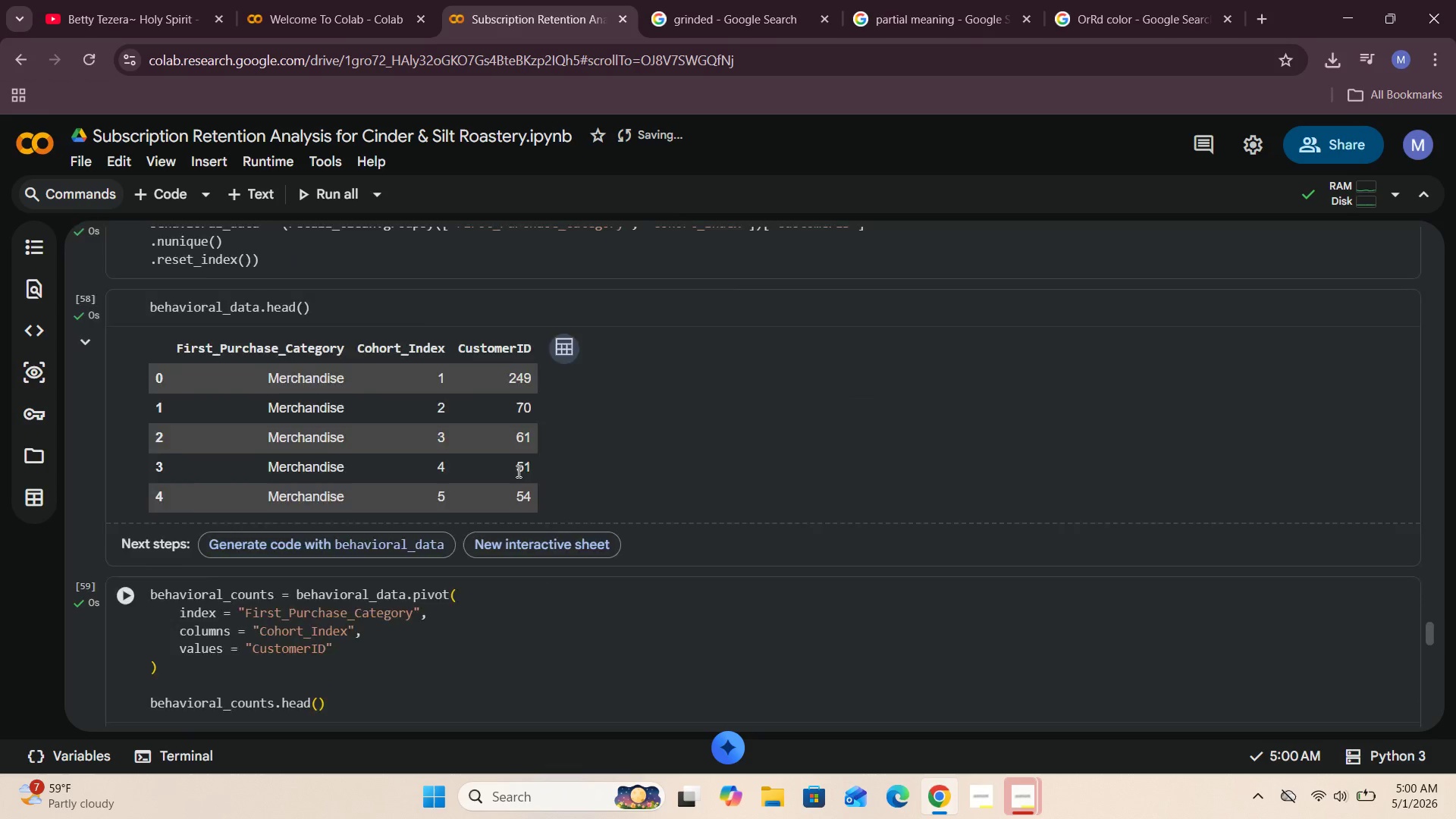 
left_click([221, 539])
 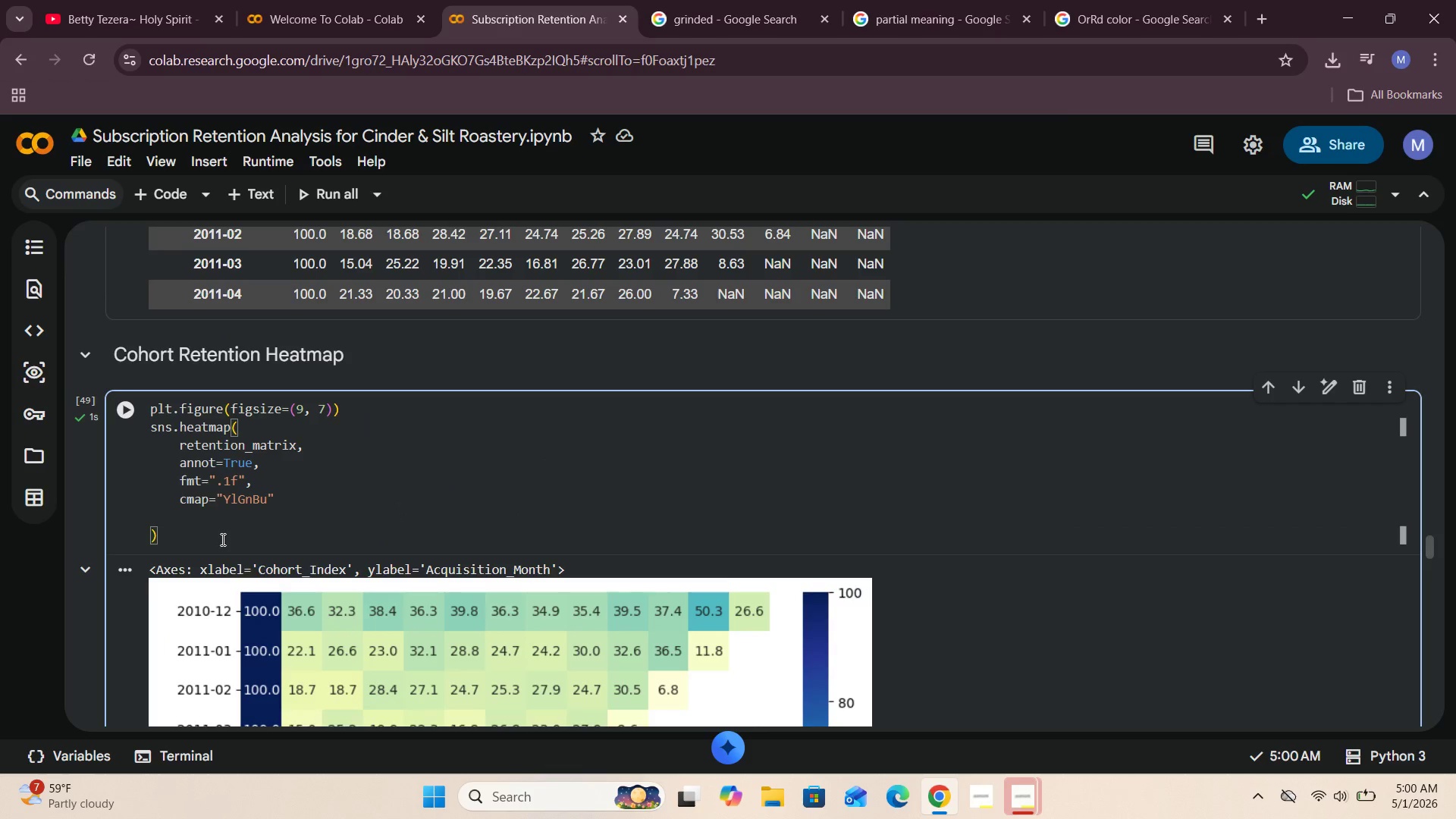 
key(Enter)
 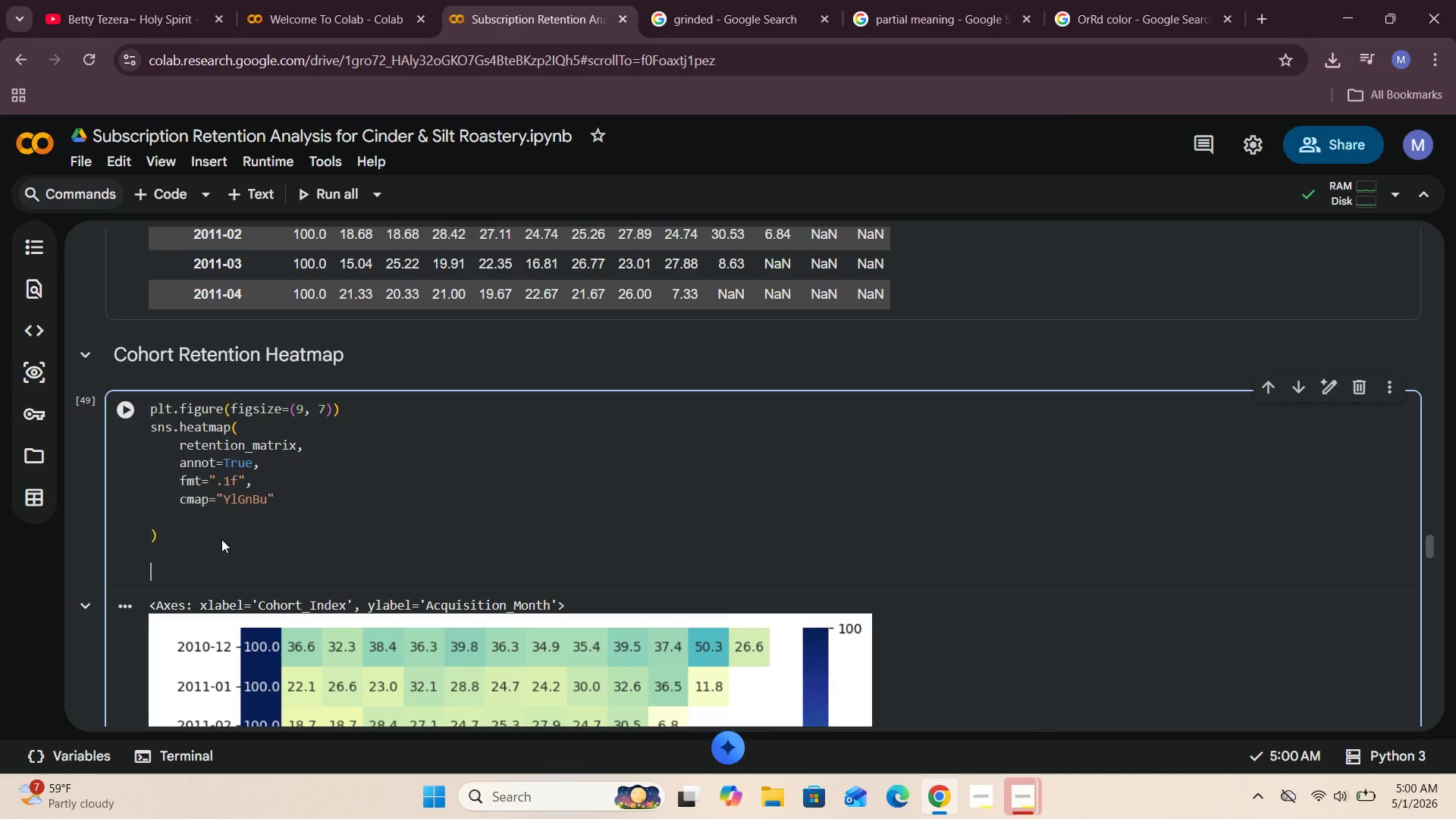 
key(Enter)
 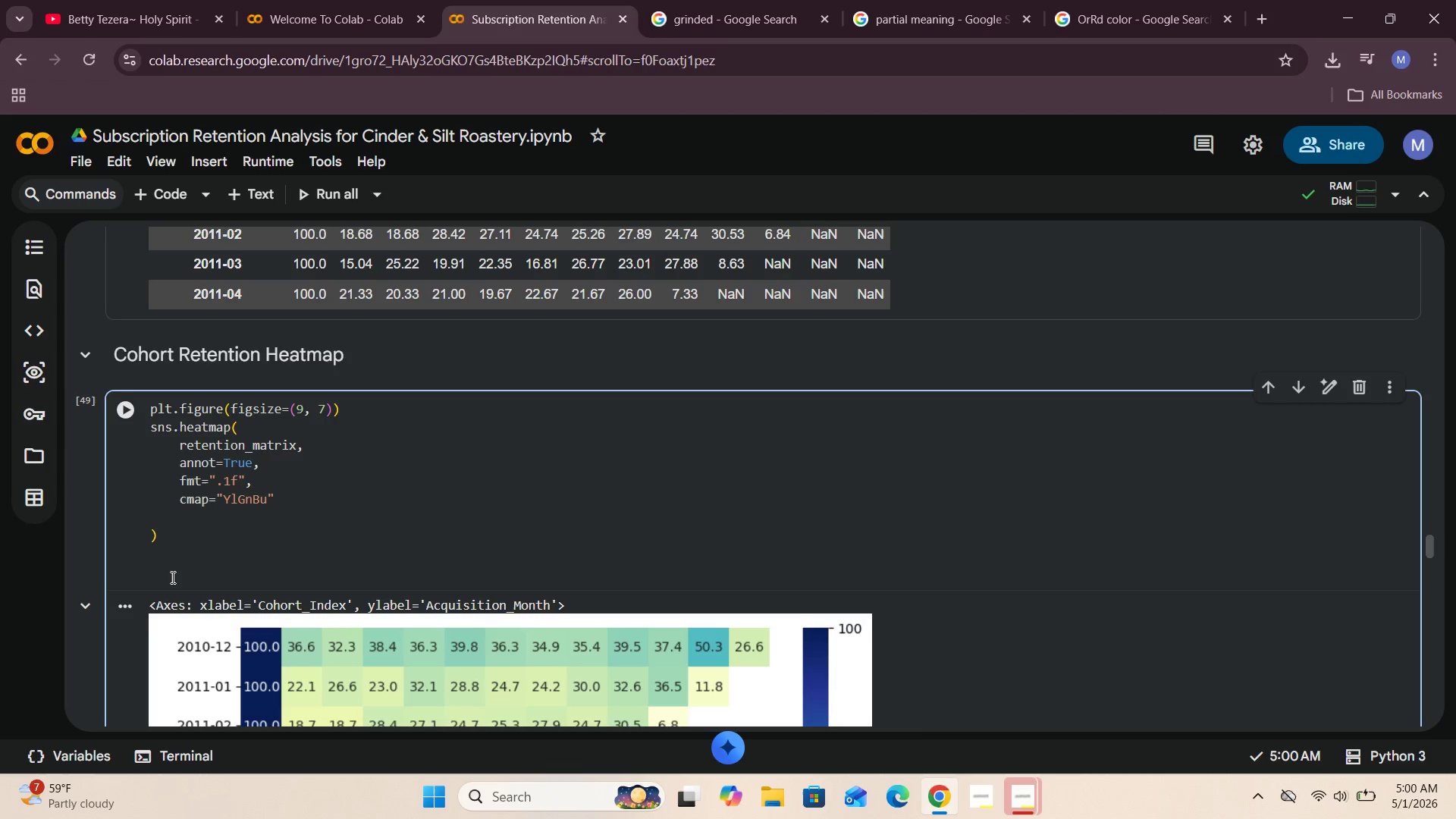 
type(pklt)
key(Backspace)
key(Backspace)
key(Backspace)
type(lt.title("Monthly Chort RetentionHe)
key(Backspace)
key(Backspace)
type( Heatmap)
 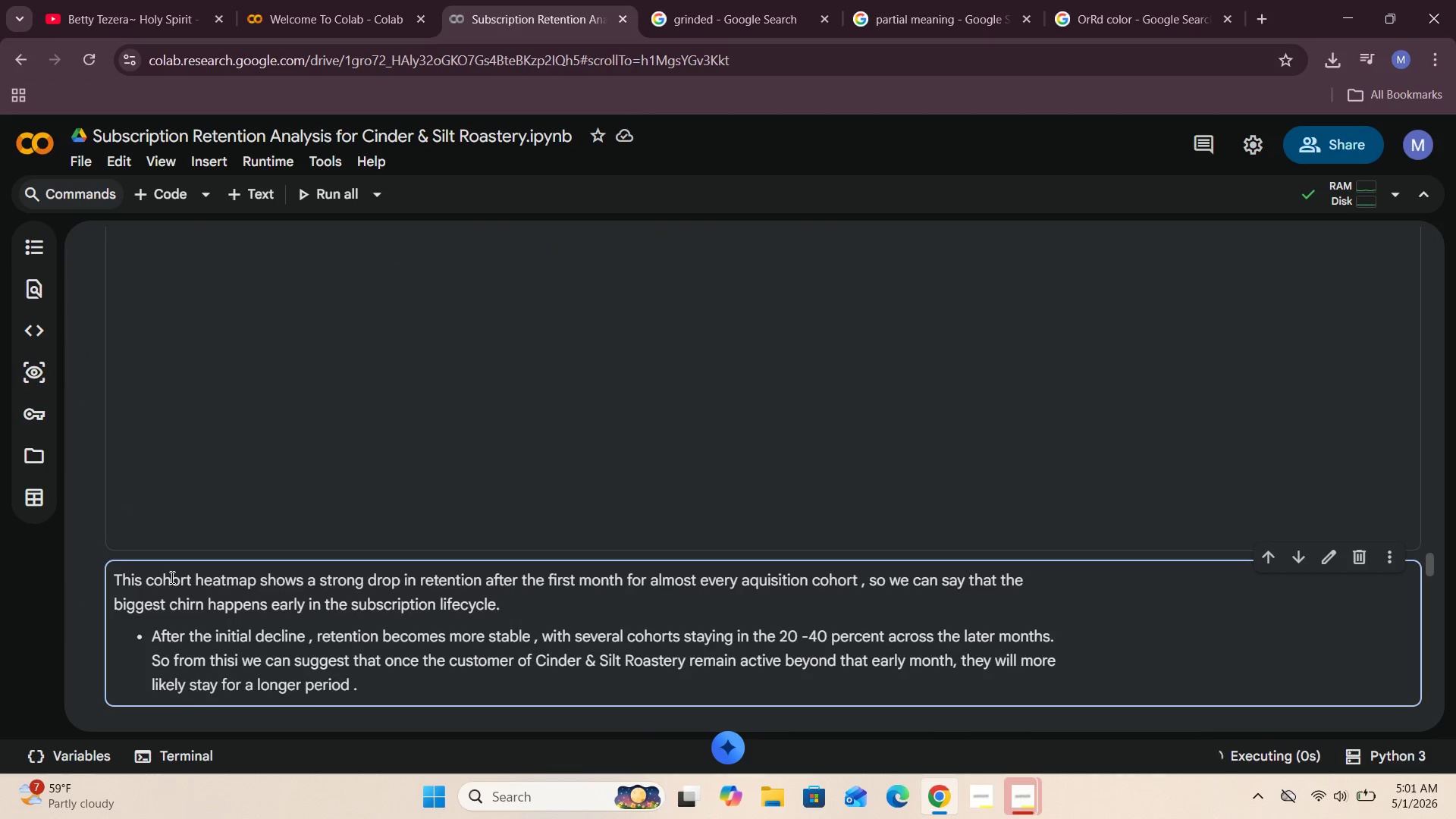 
 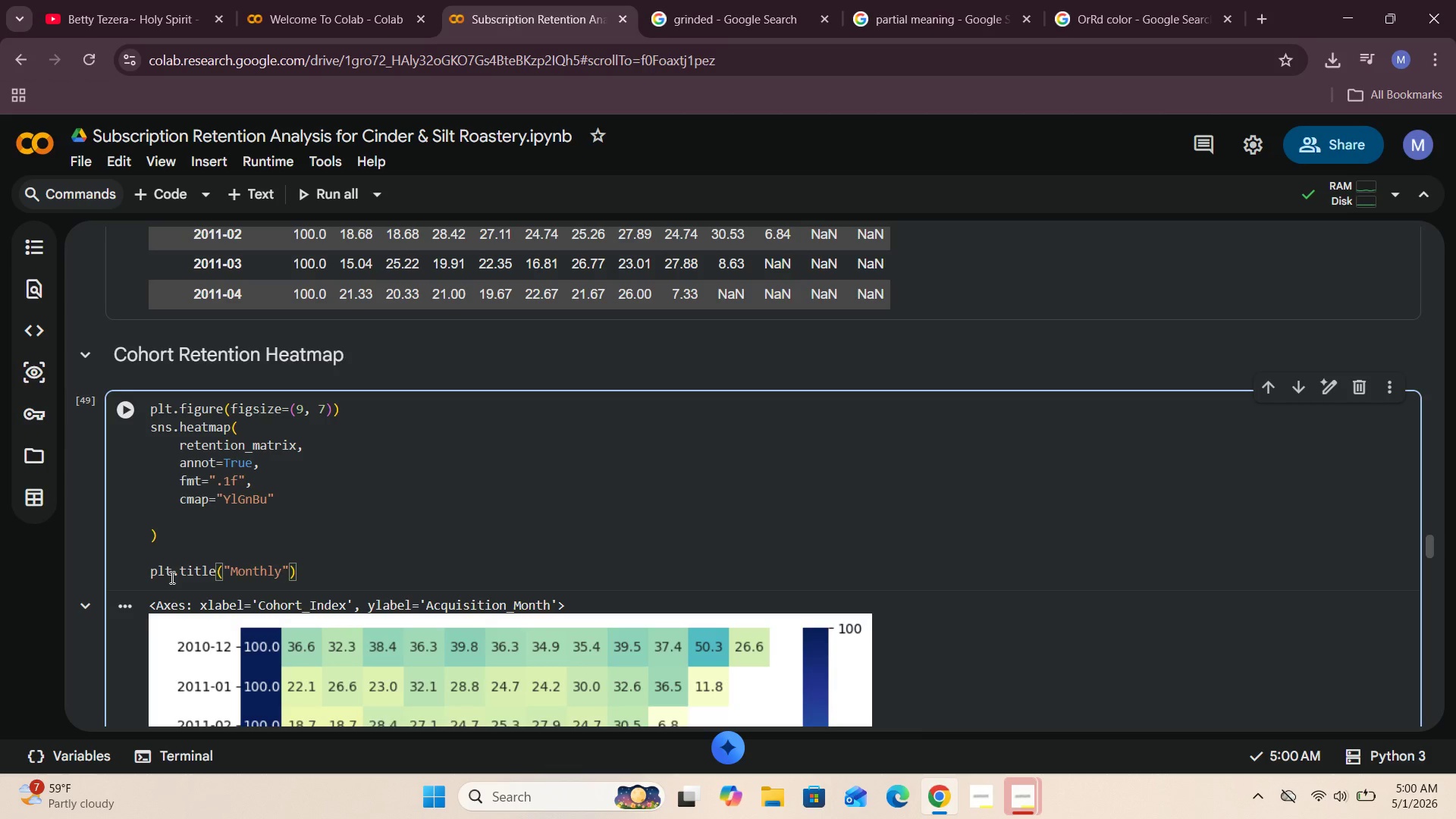 
key(Shift+Enter)
 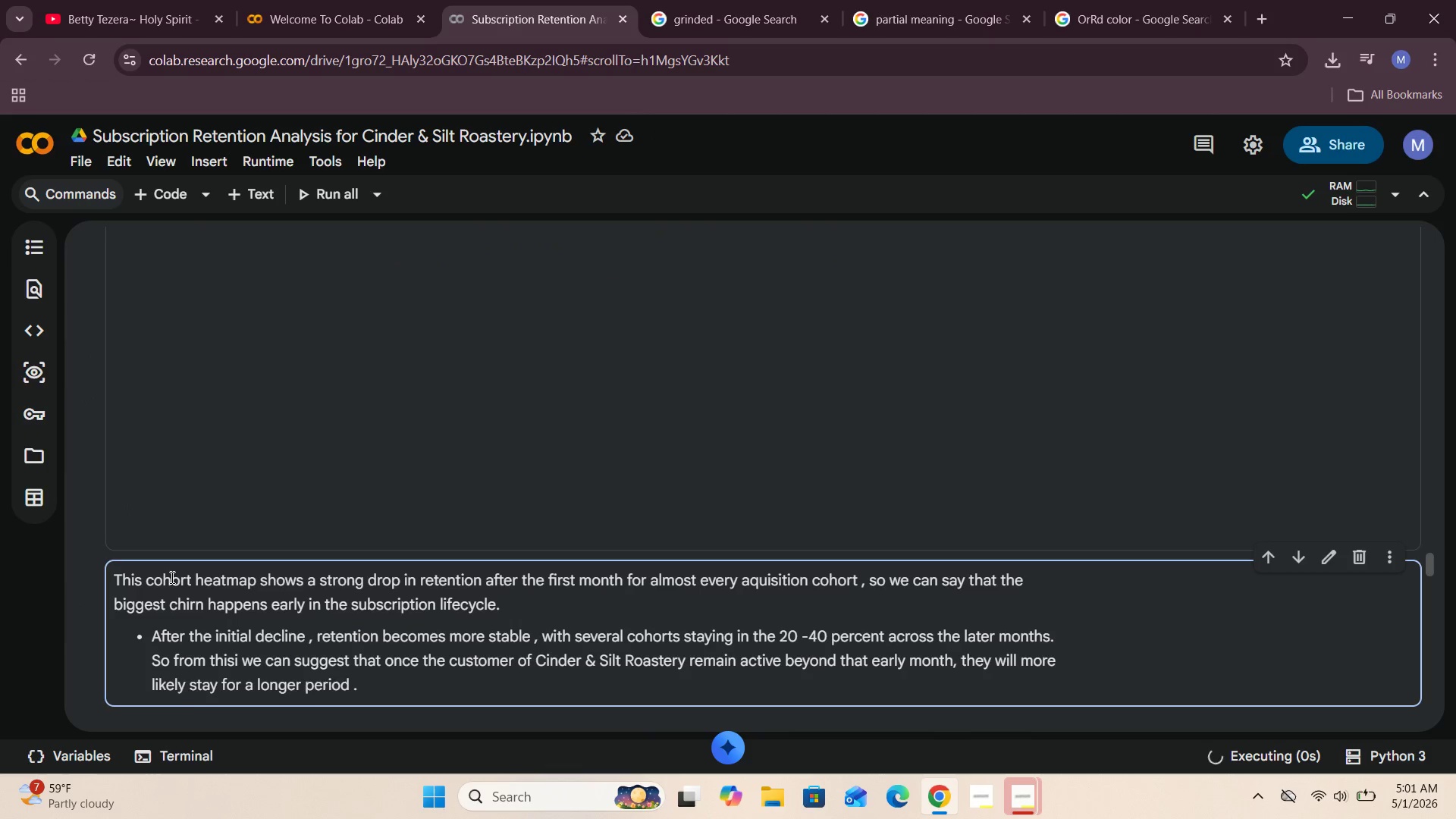 
mouse_move([241, 478])
 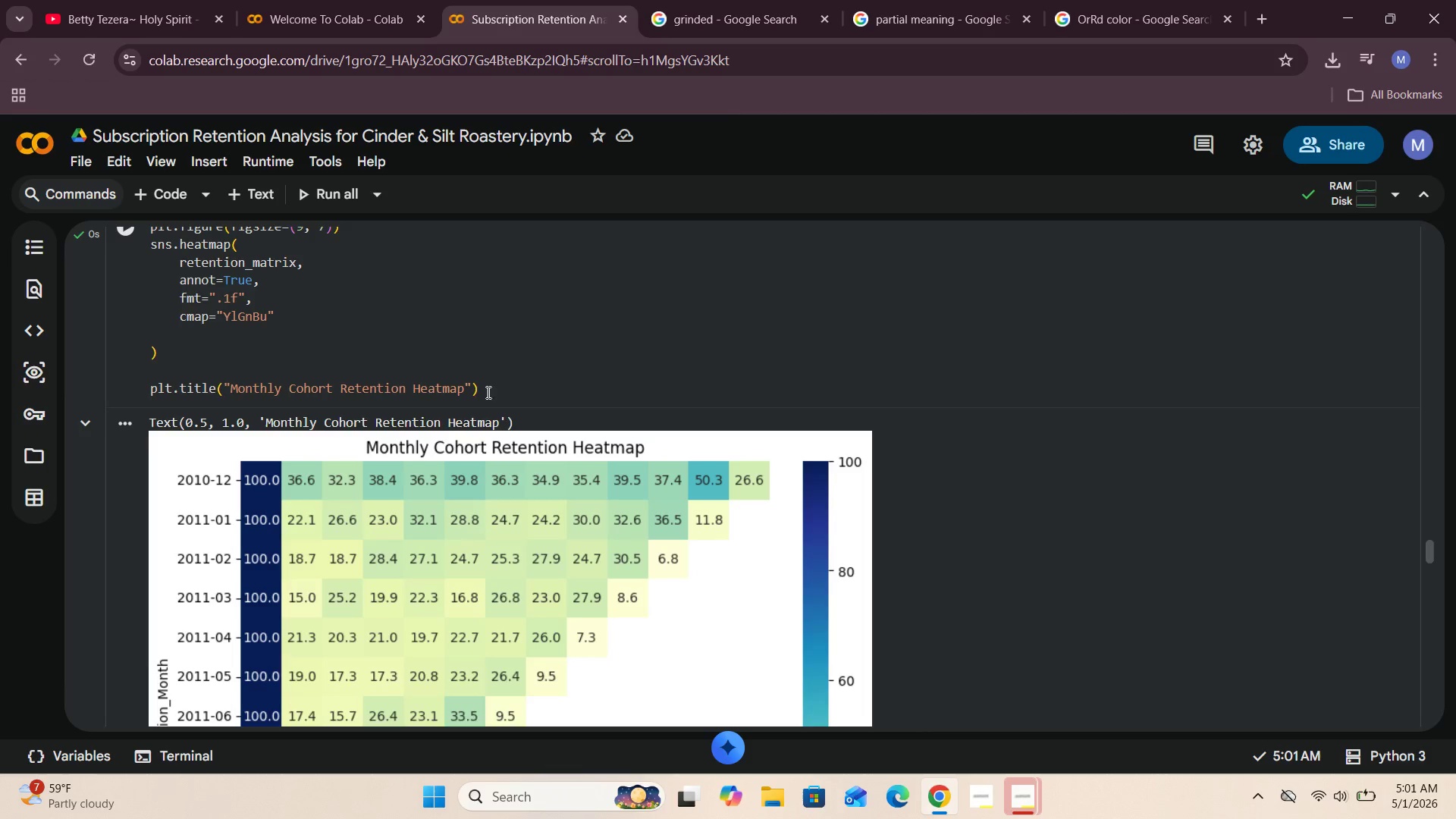 
left_click([493, 390])
 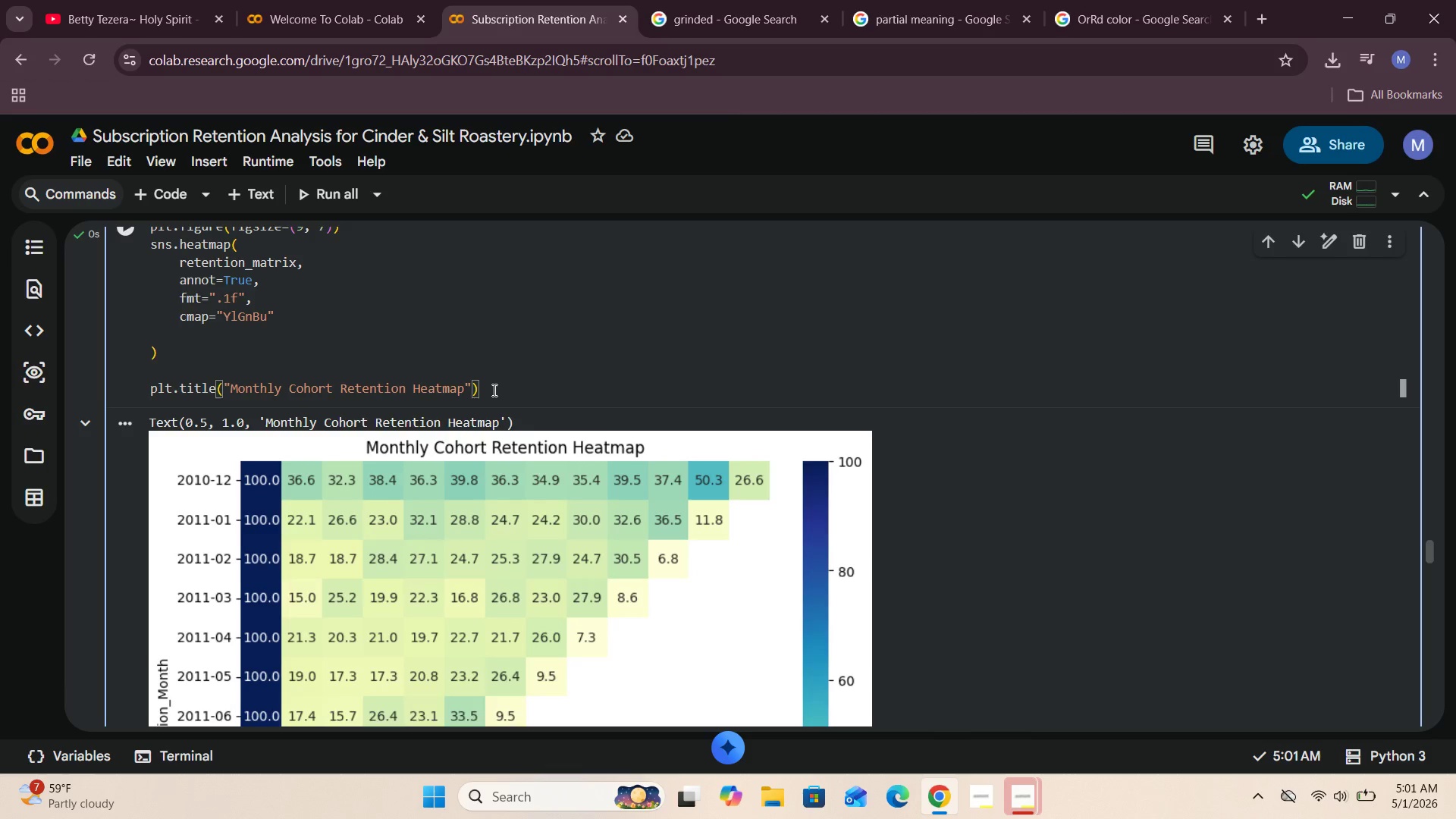 
key(Enter)
 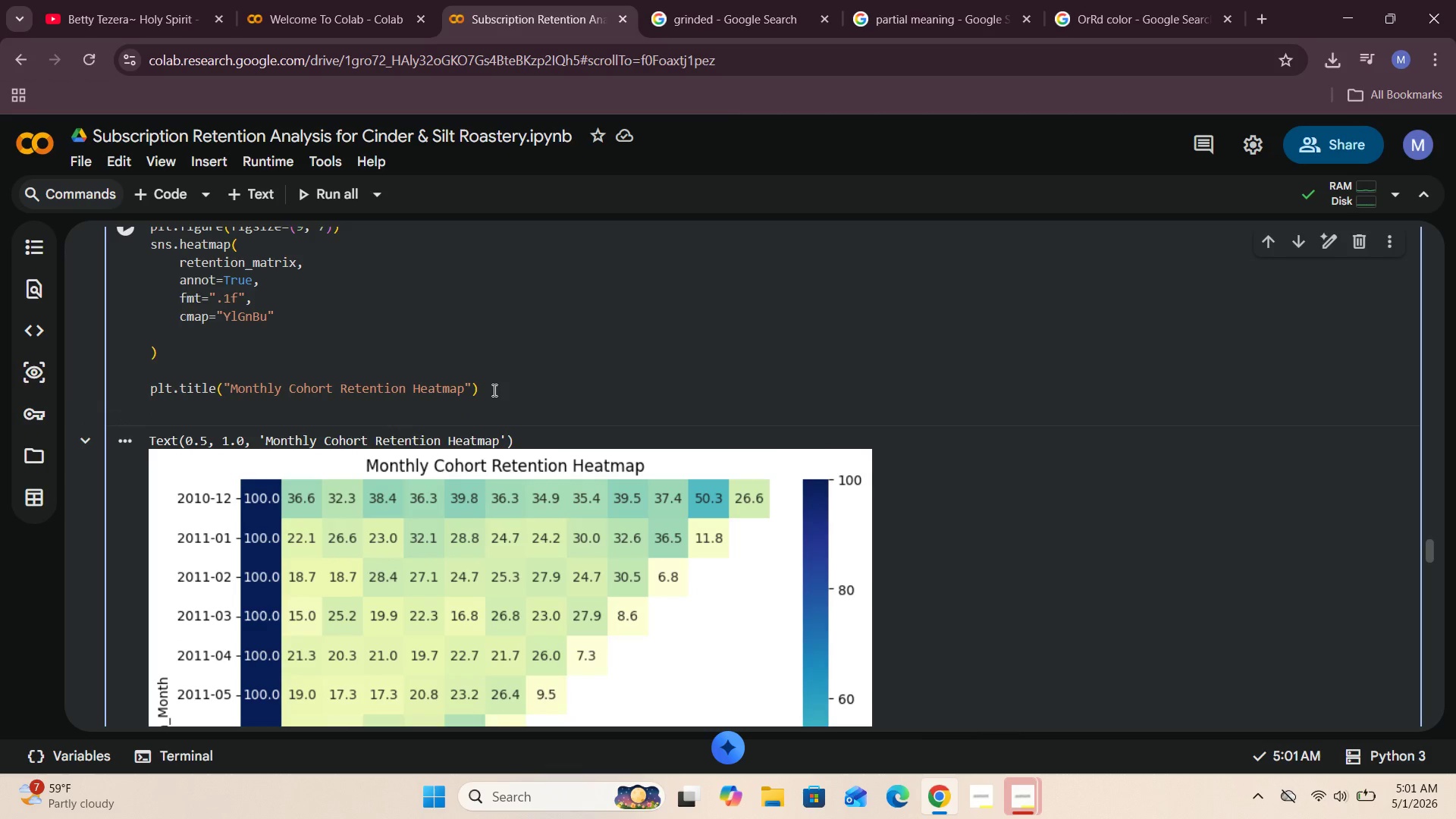 
type(plt.xlabel(")
 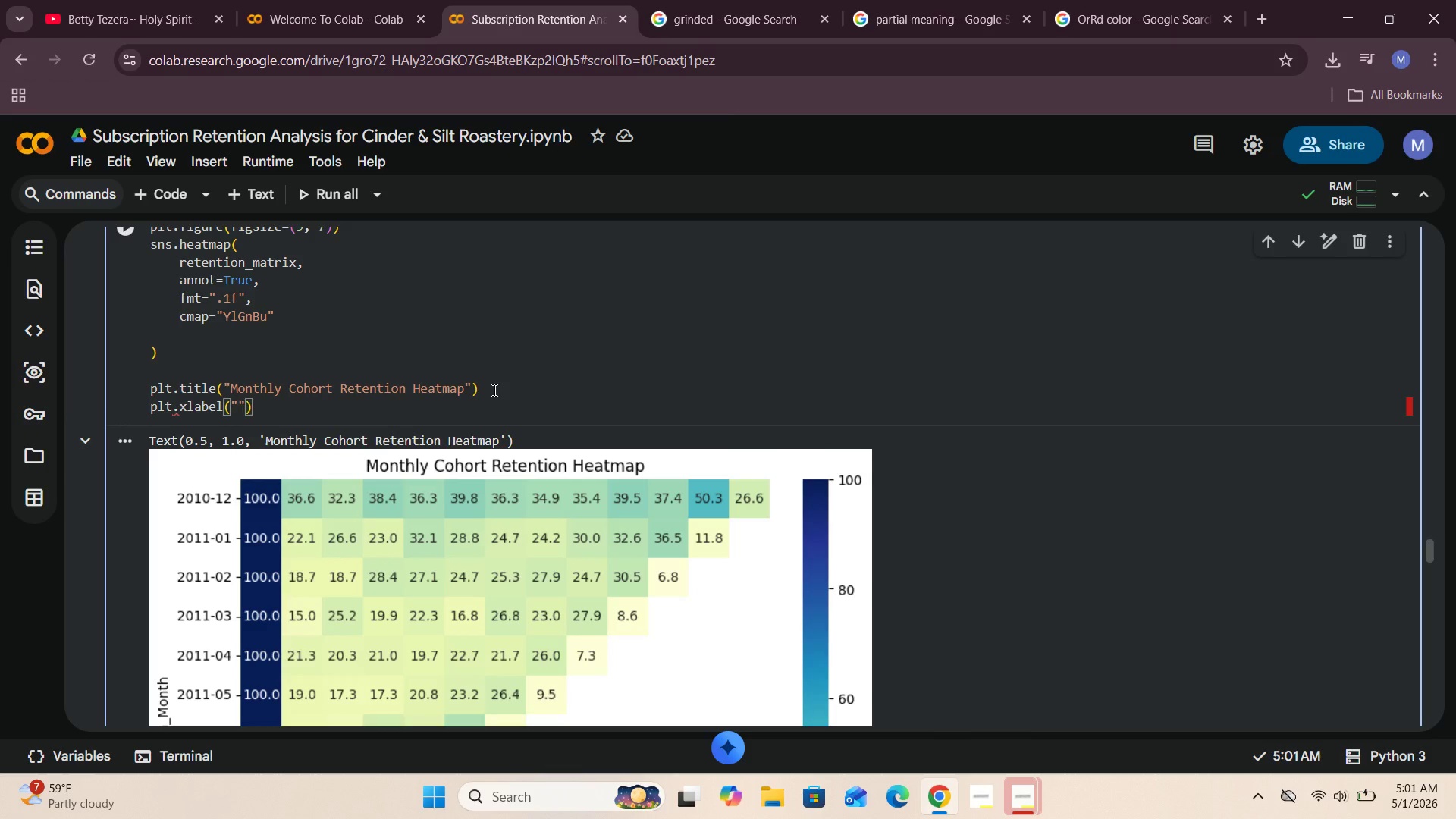 
type(Months Snce Signup)
 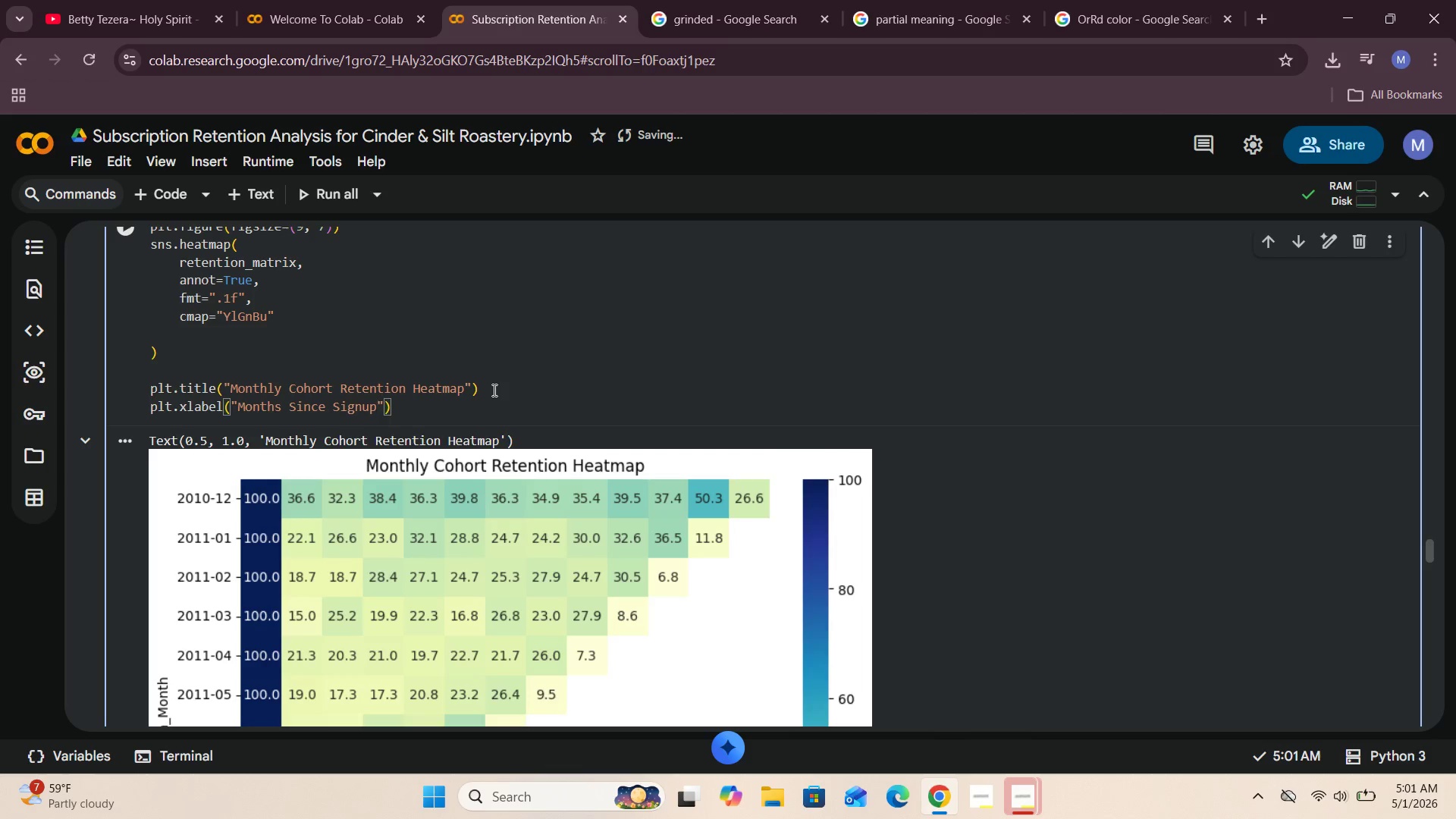 
key(ArrowRight)
 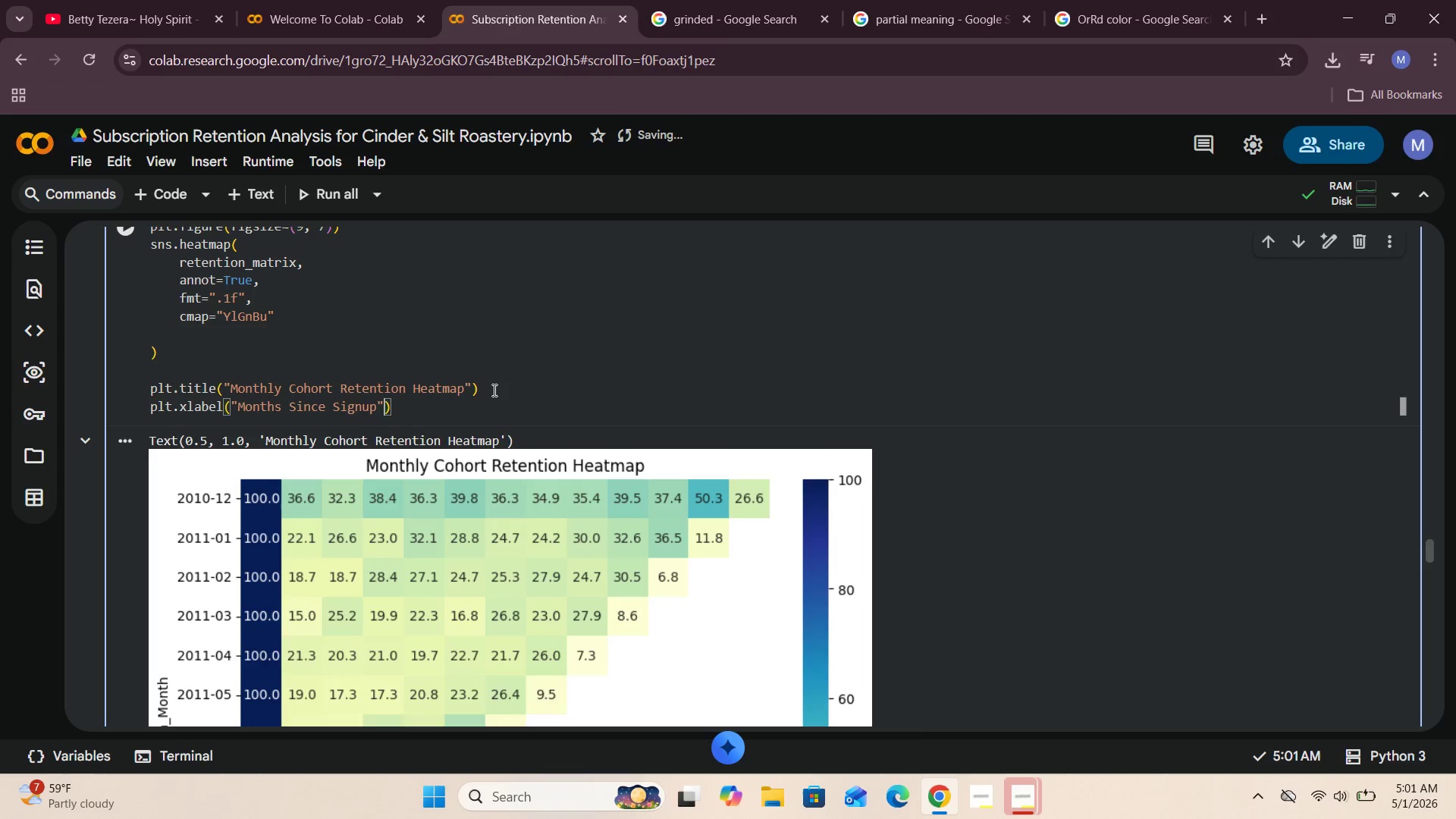 
key(ArrowRight)
 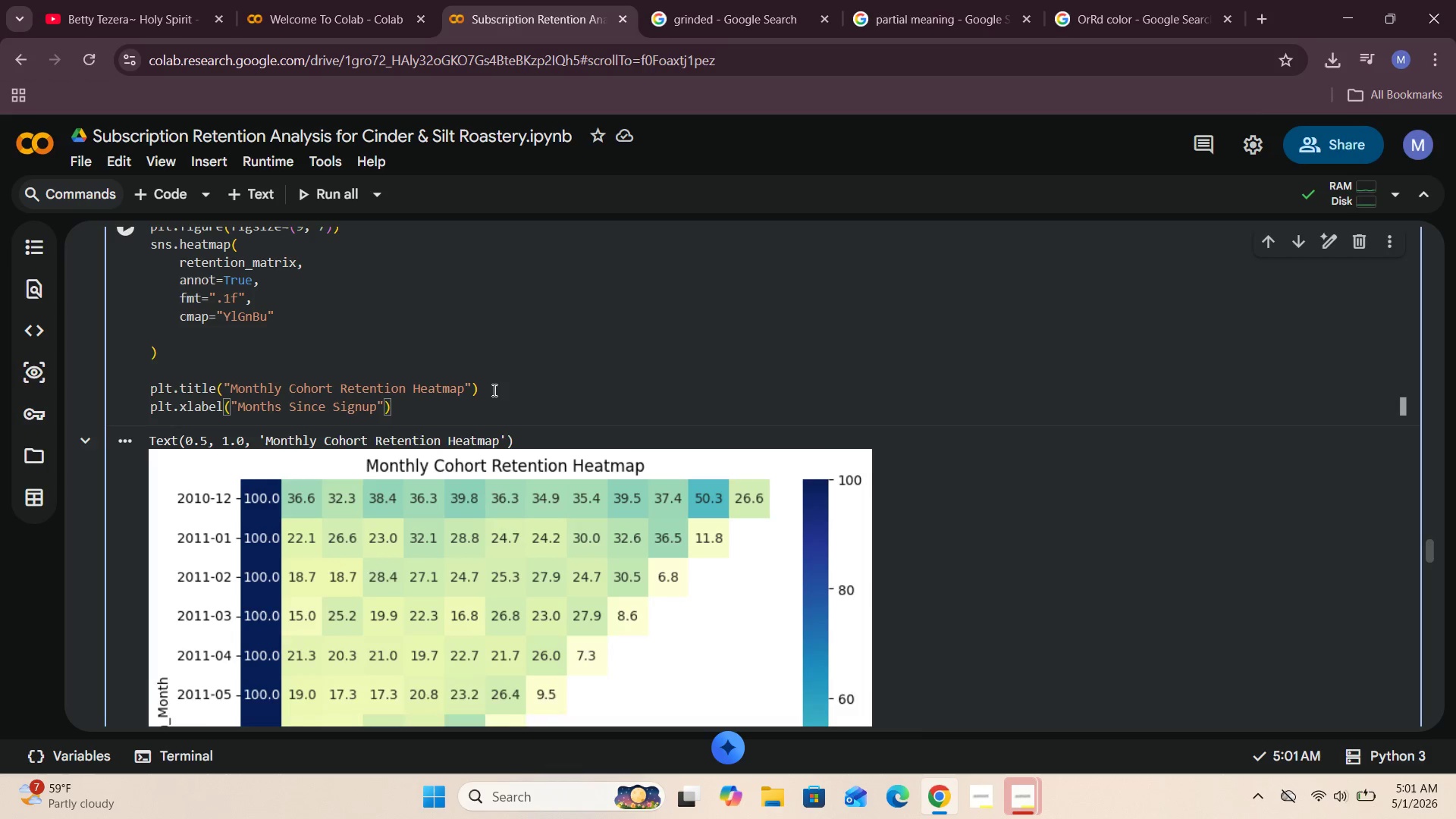 
key(Enter)
 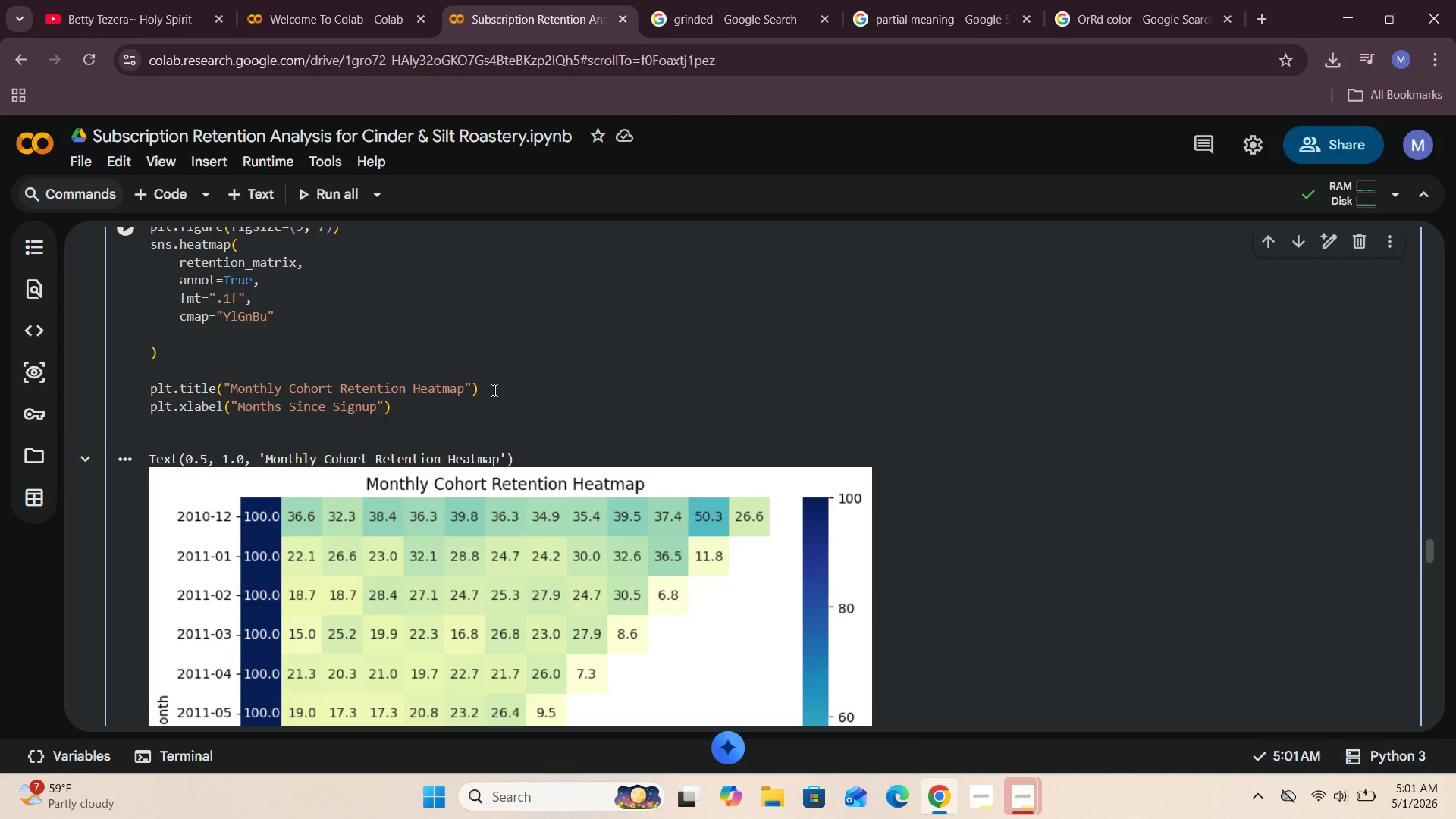 
type(plt.ylabel(")
 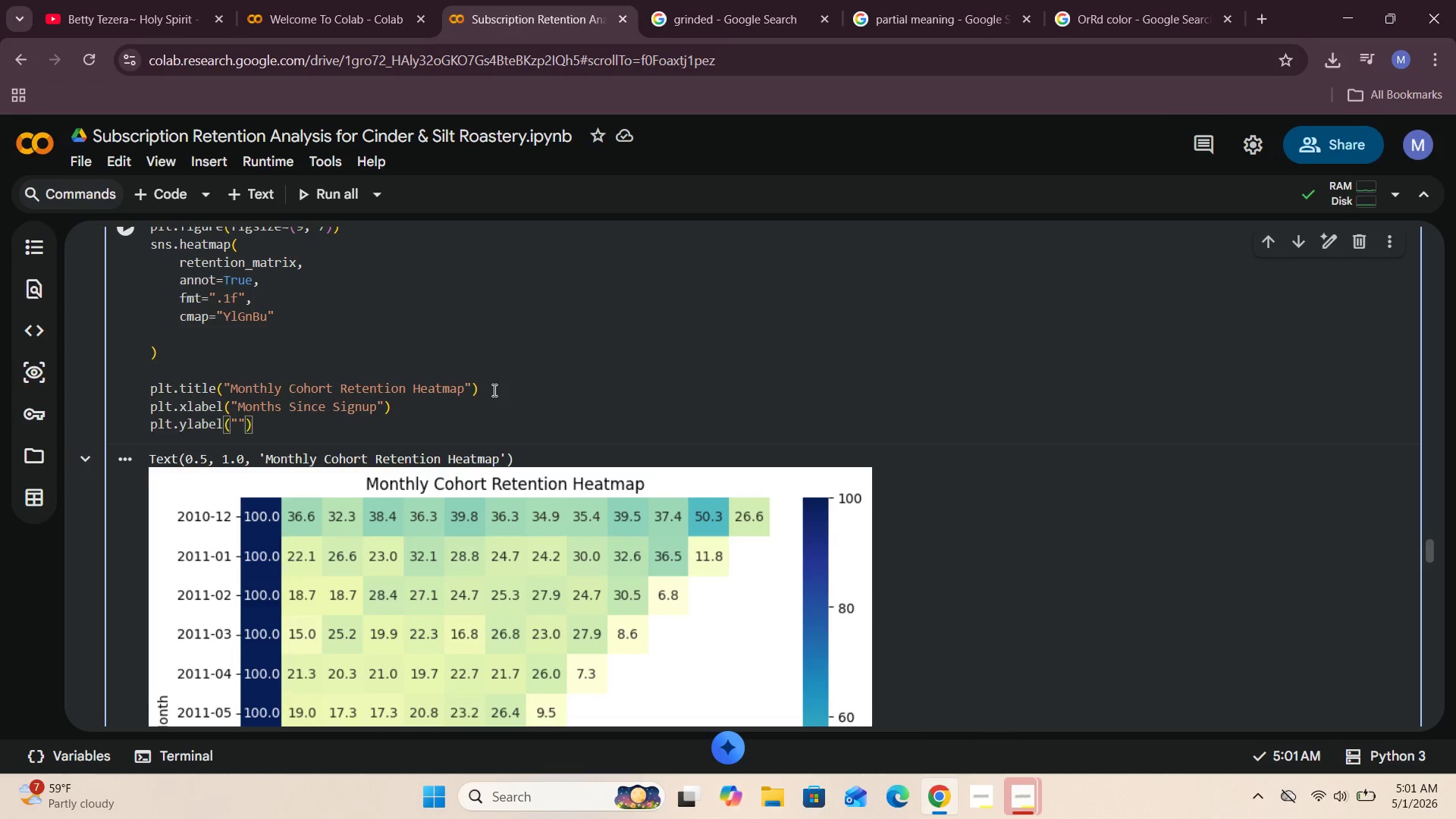 
wait(9.44)
 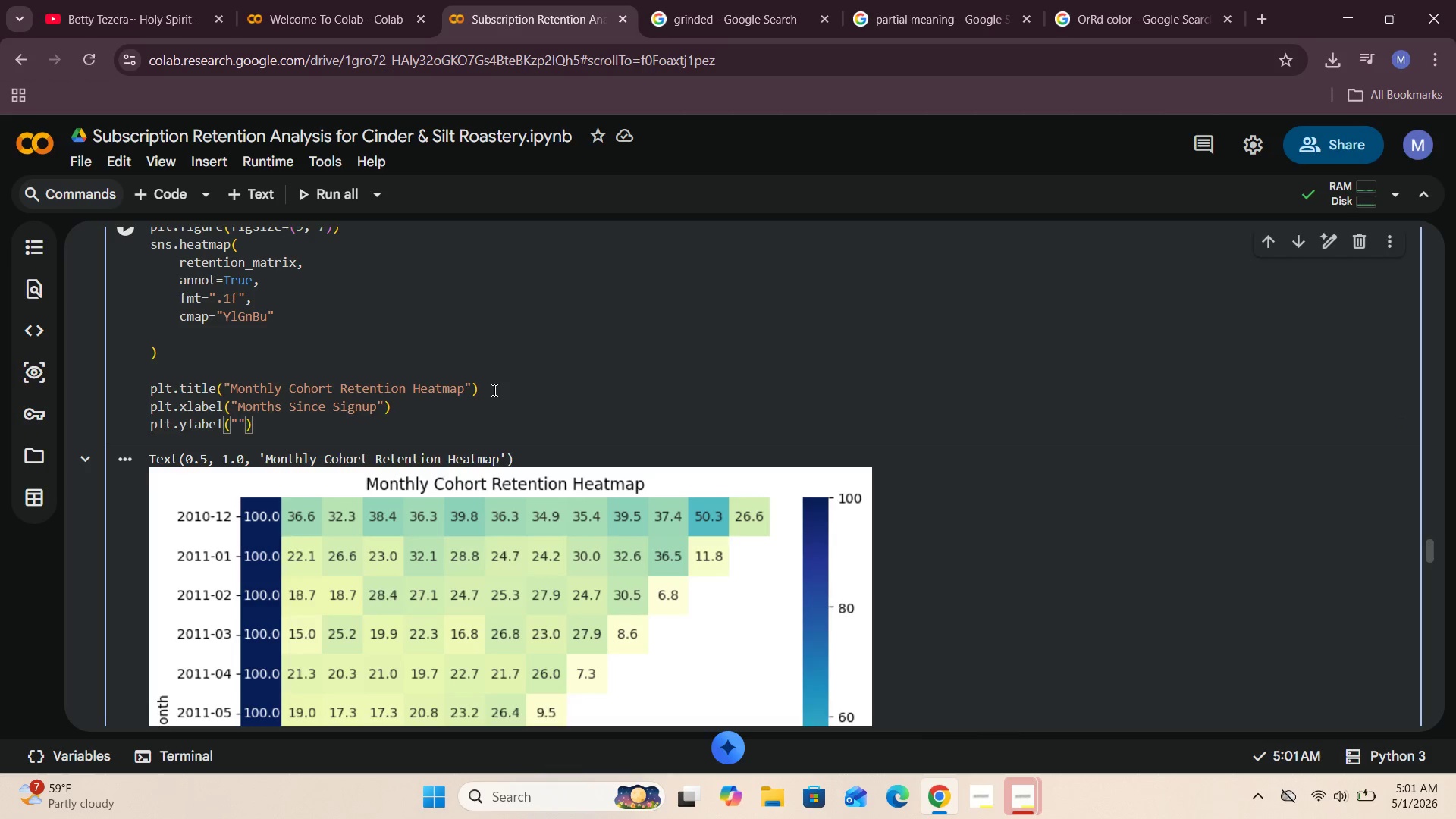 
type(Acquisition Month)
 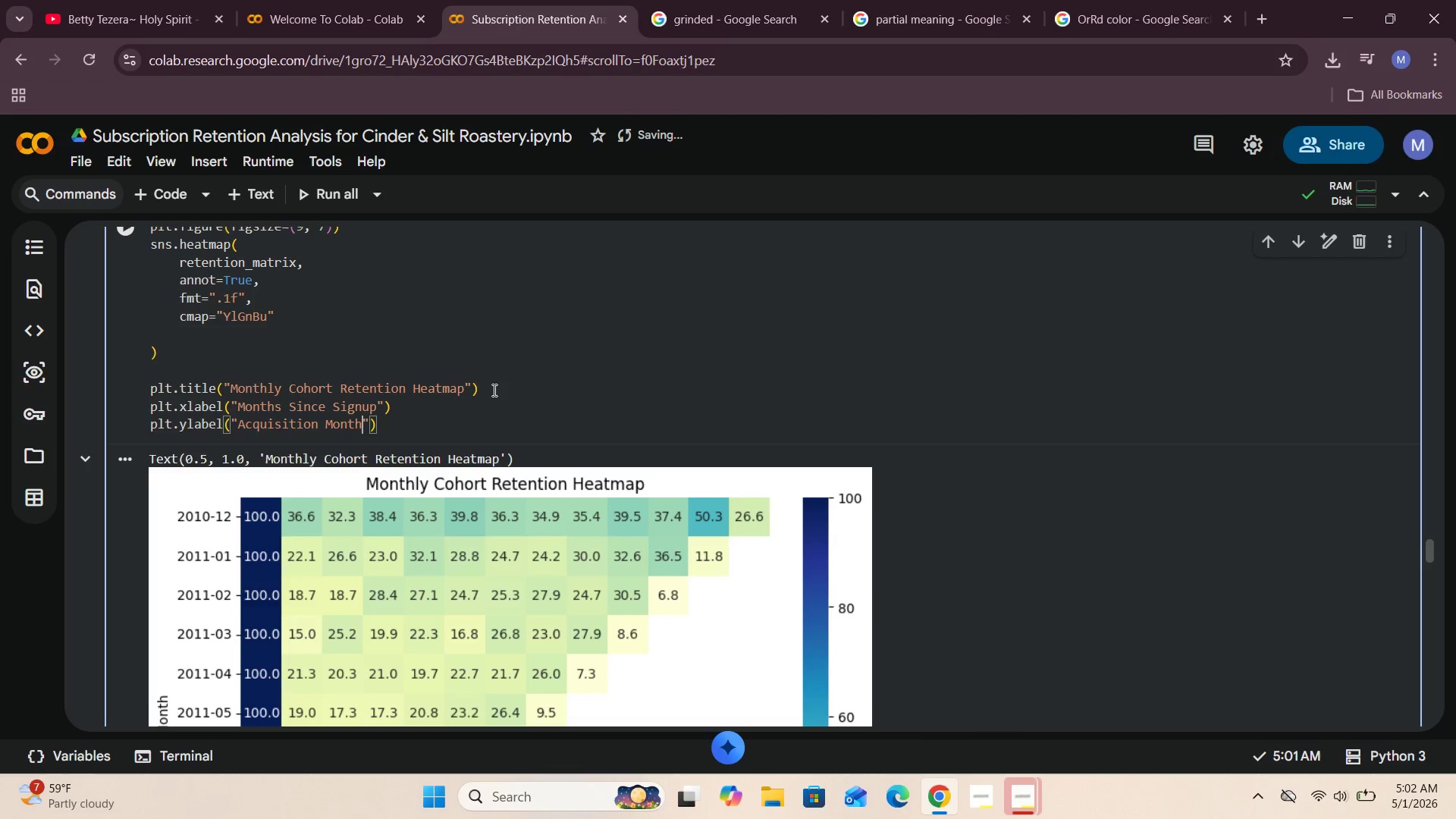 
key(ArrowRight)
 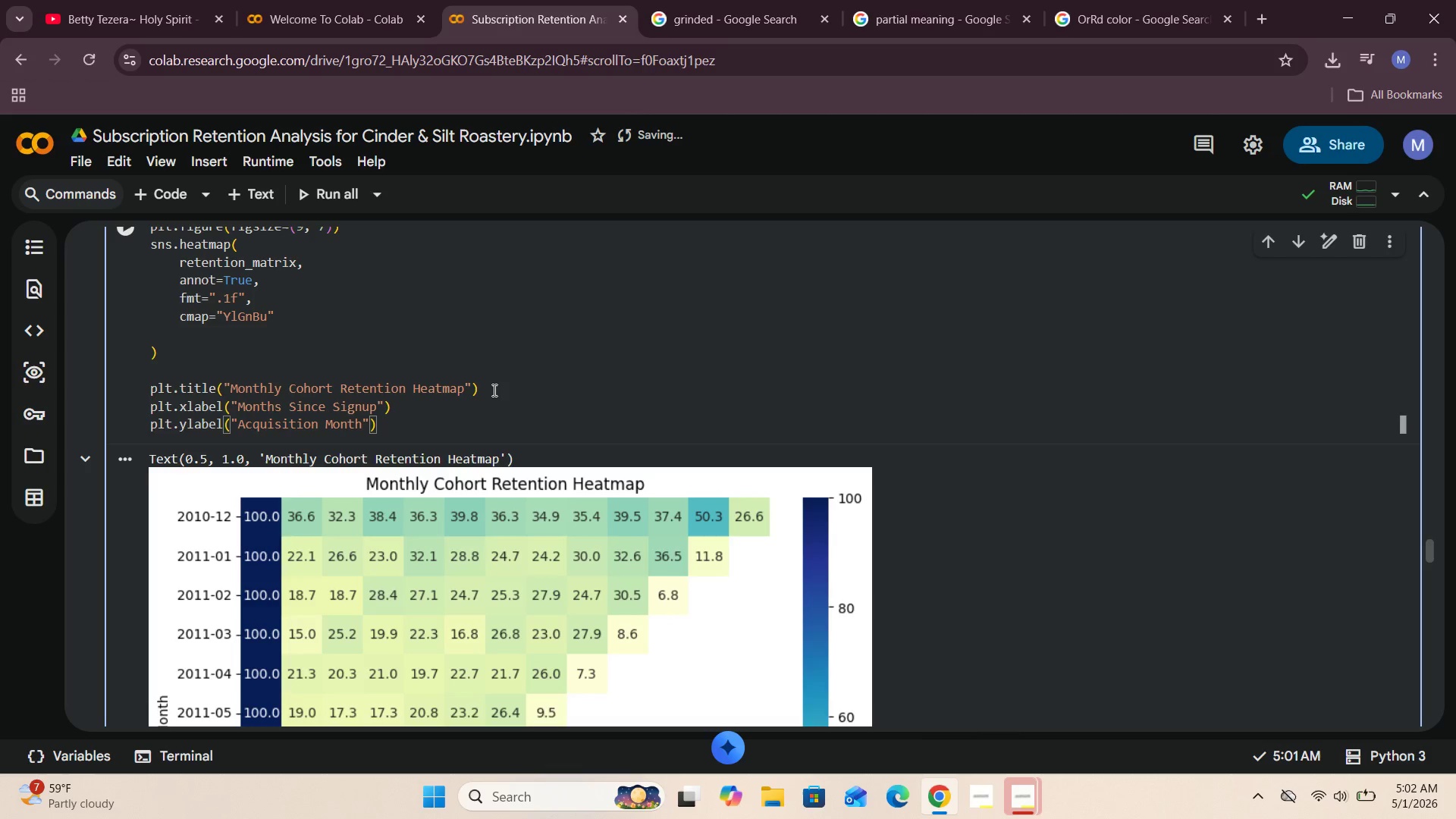 
key(Shift+ShiftRight)
 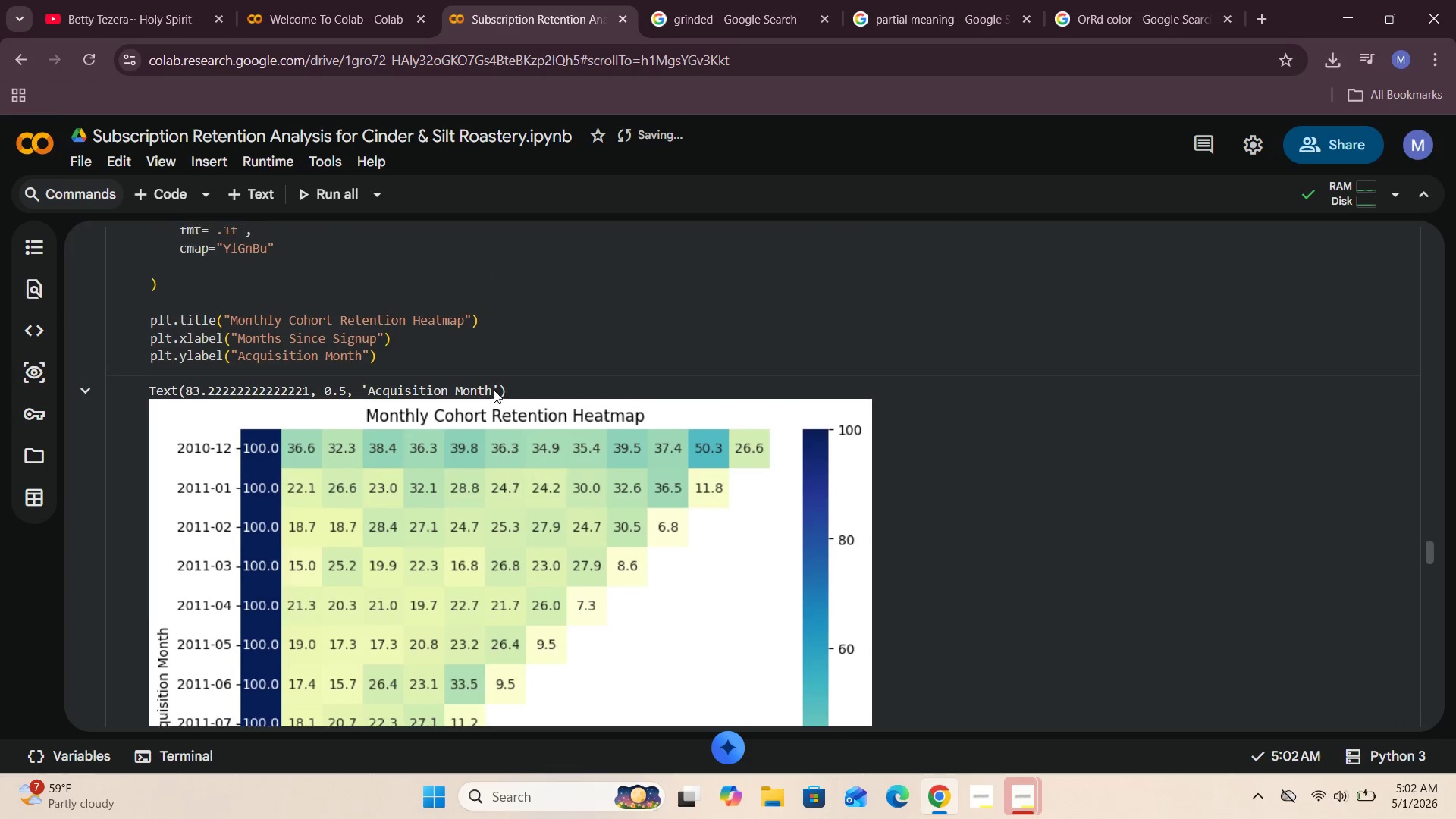 
key(Shift+Enter)
 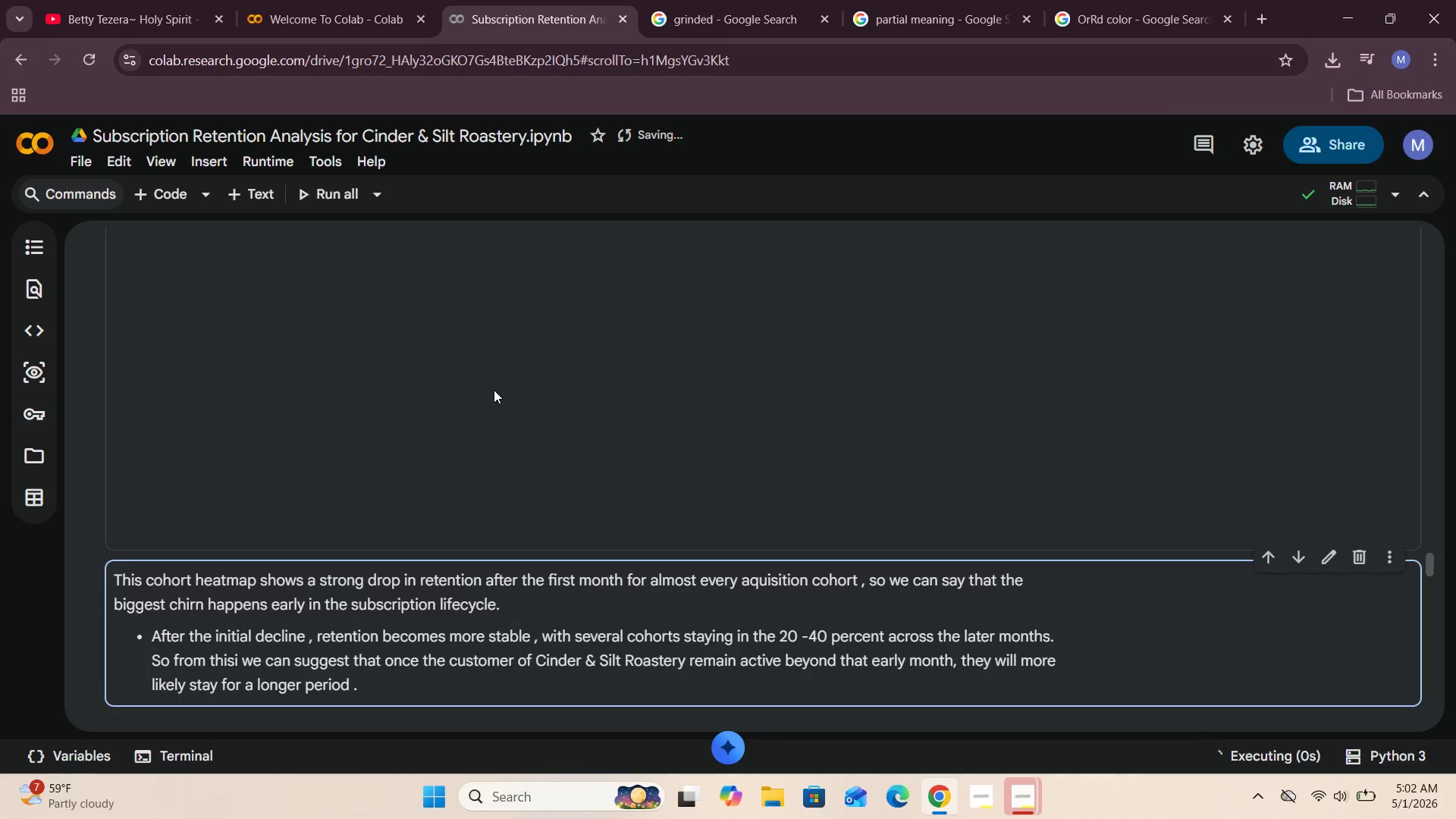 
left_click([385, 341])
 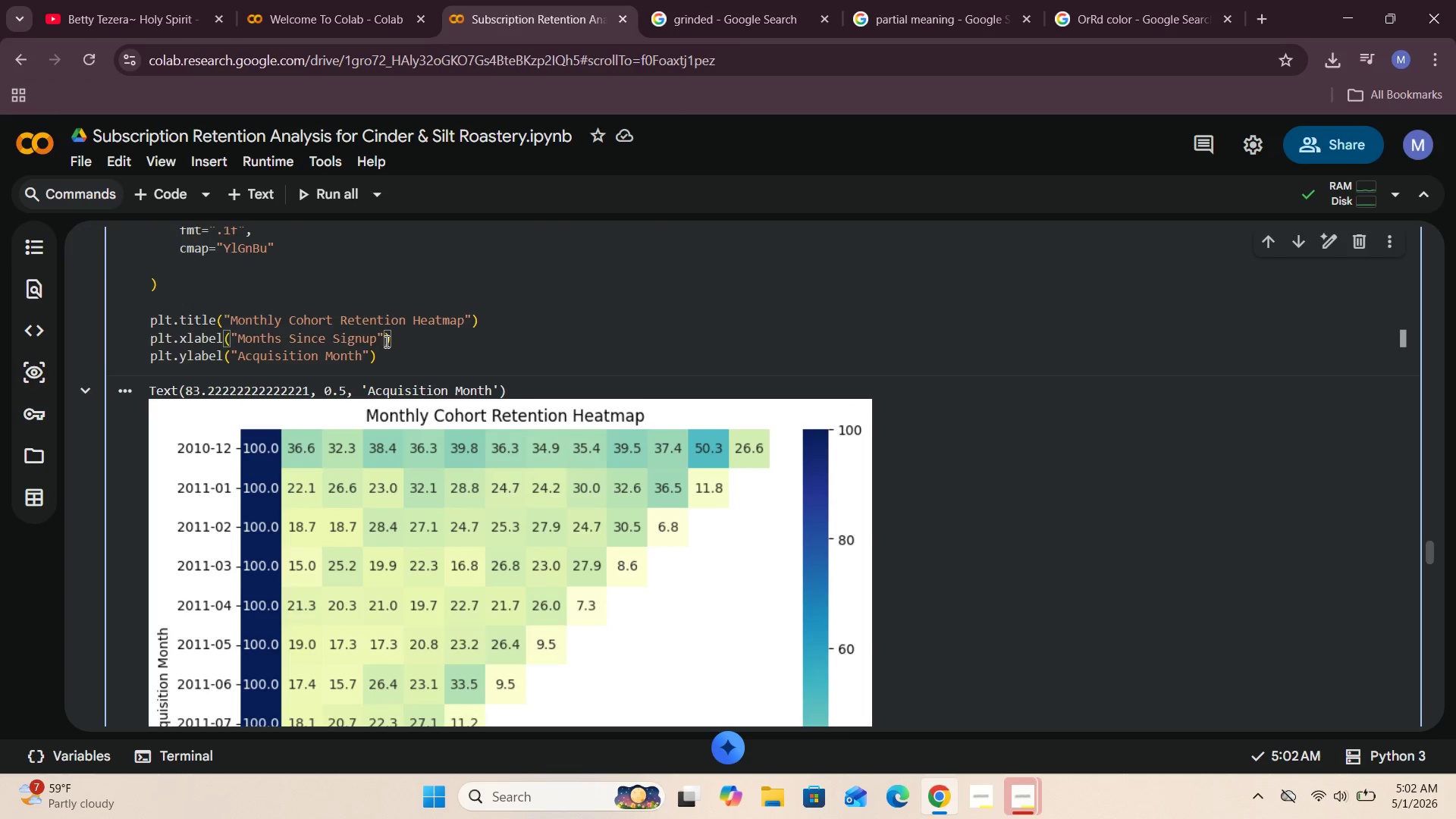 
type(, fntsize = 12)
 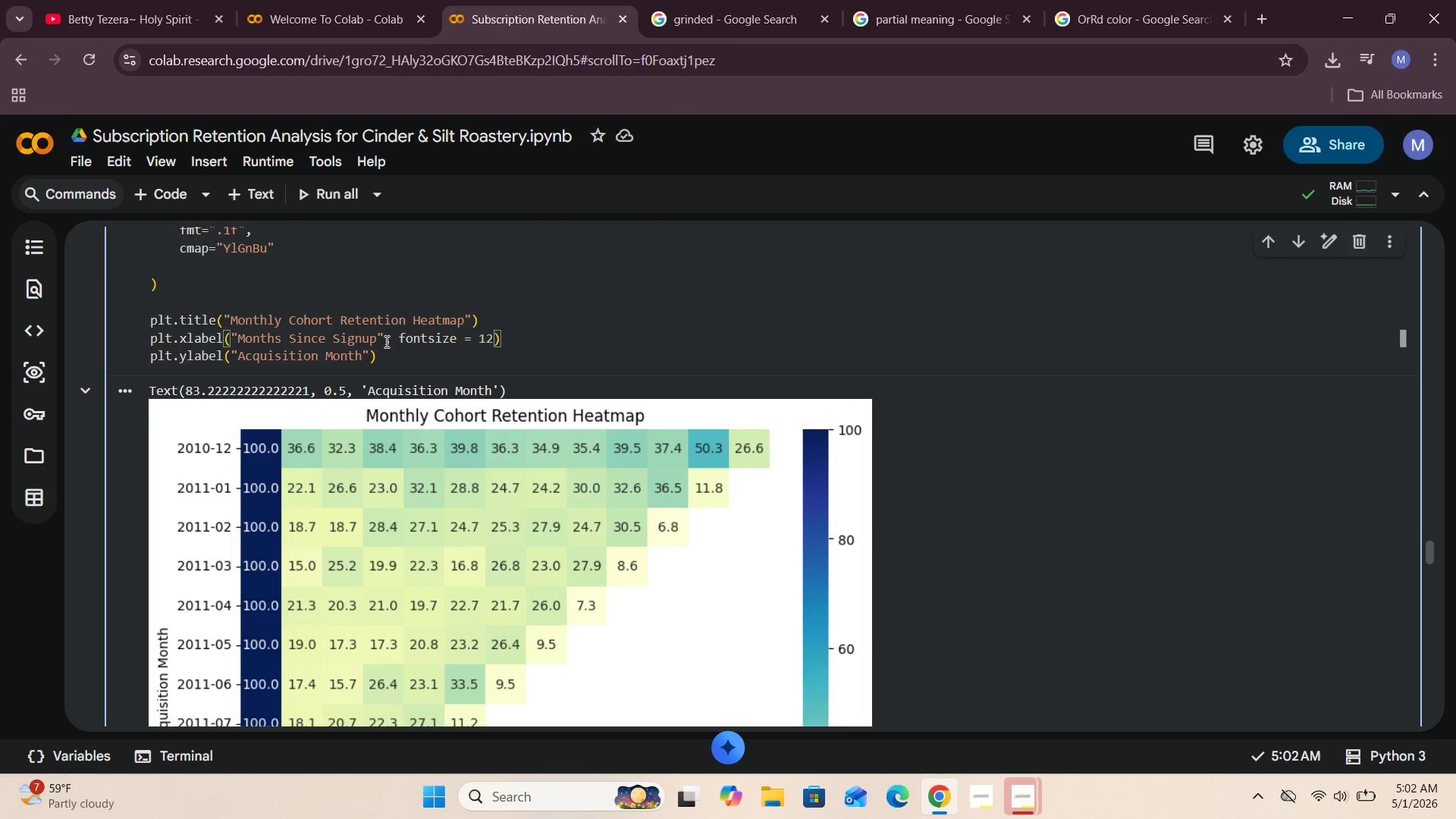 
hold_key(key=O, duration=0.38)
 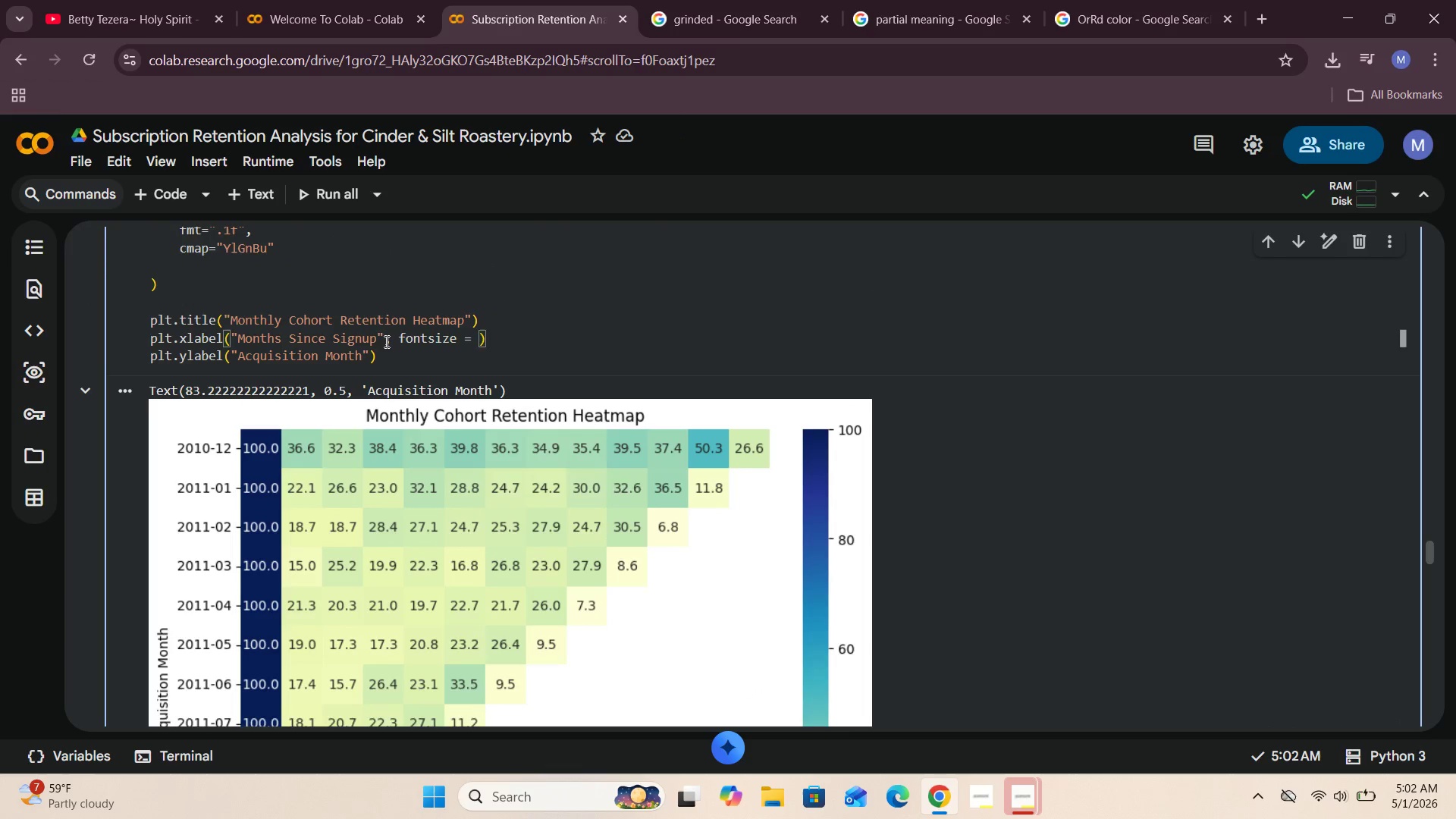 
key(Shift+Enter)
 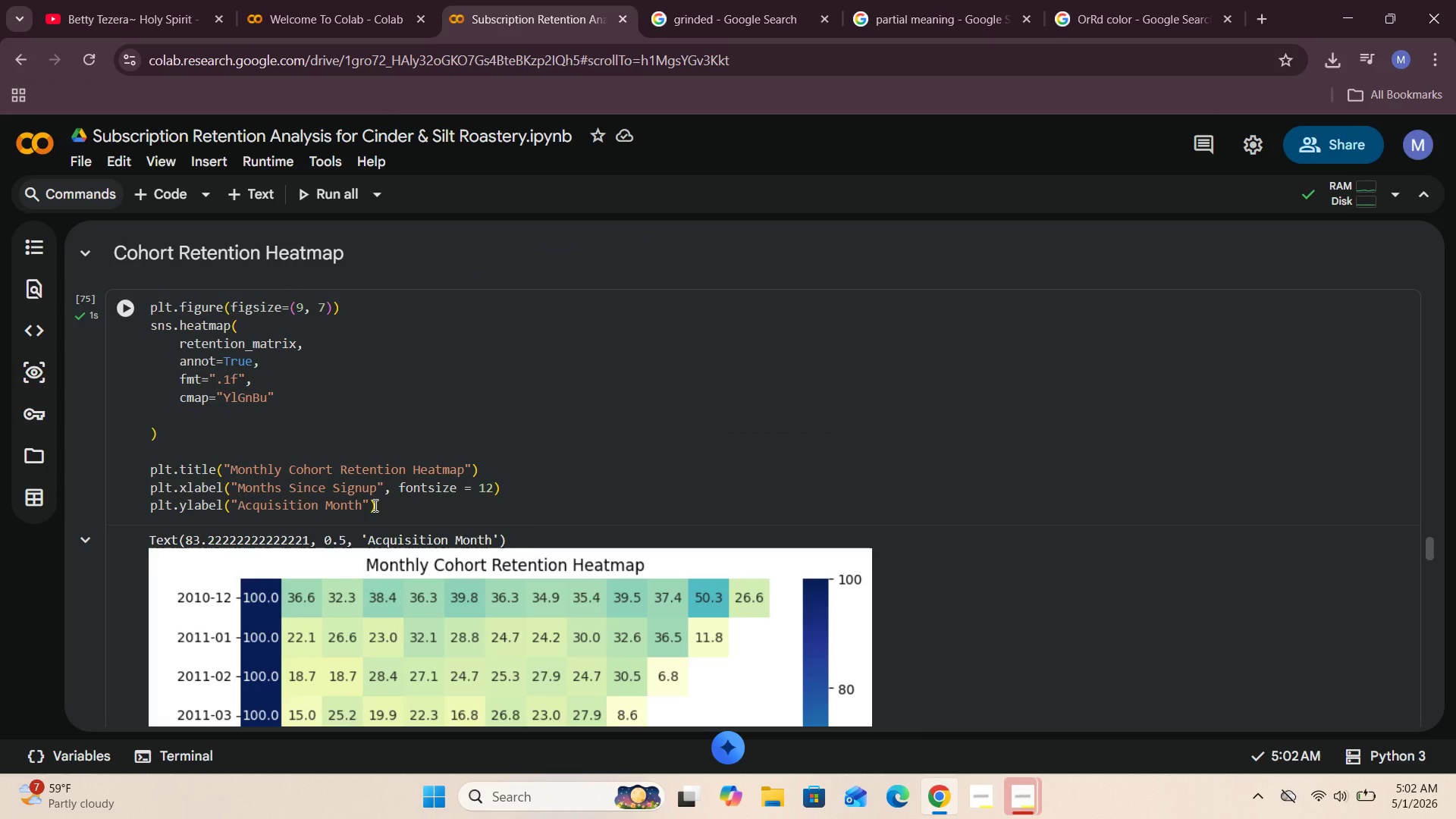 
key(Shift+ShiftRight)
 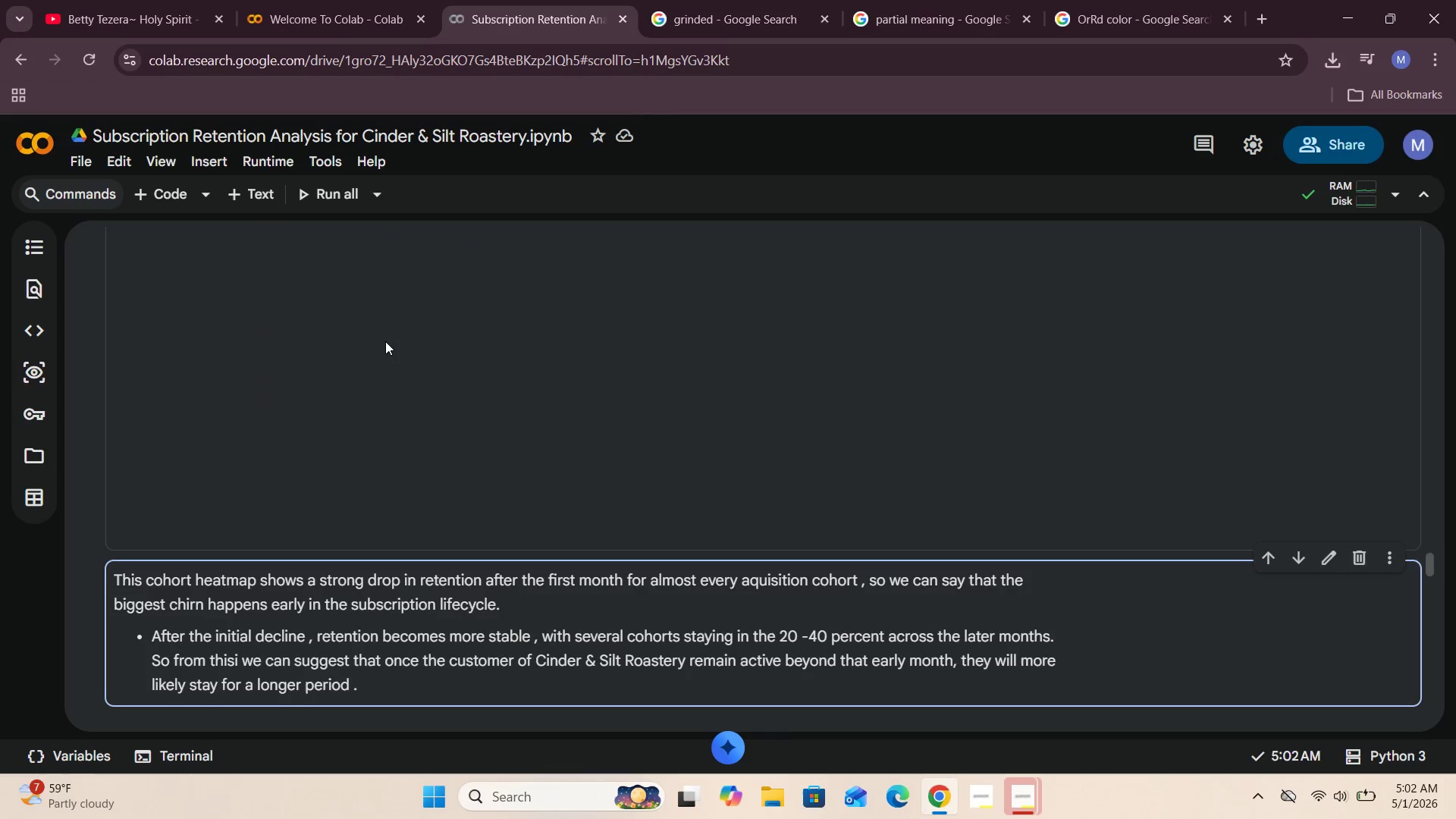 
wait(6.02)
 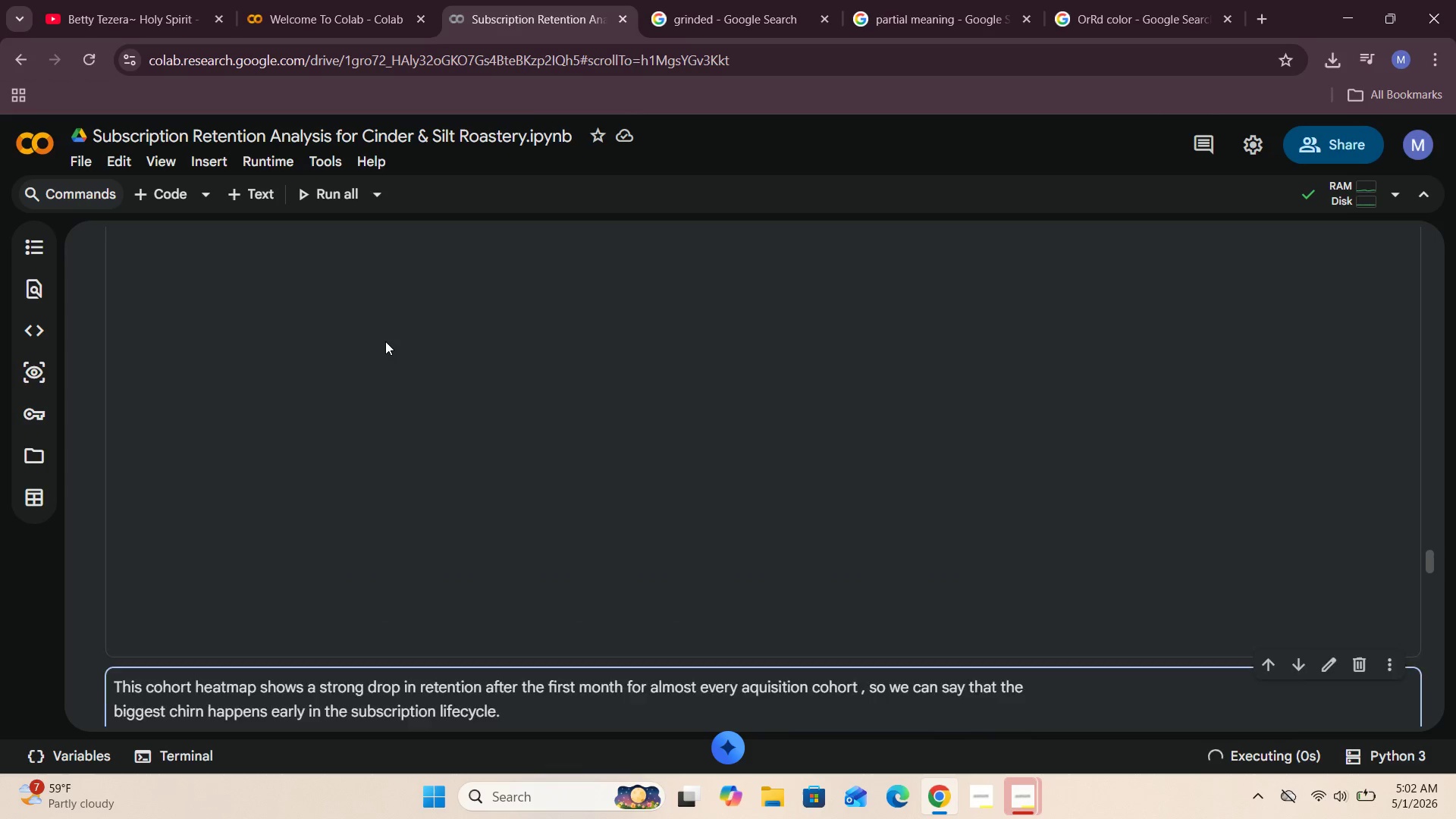 
left_click([368, 501])
 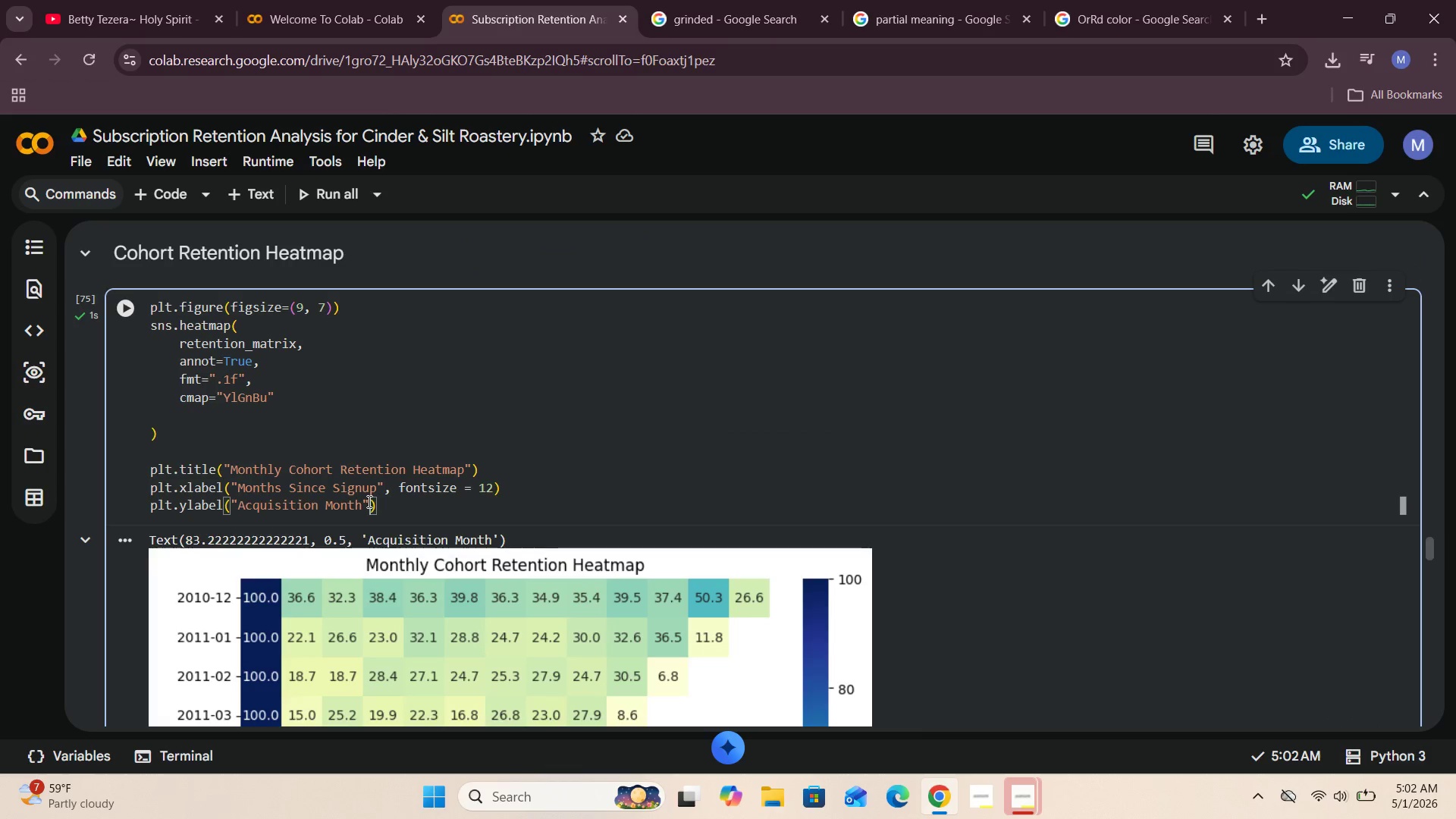 
type(, fntsize = 12)
 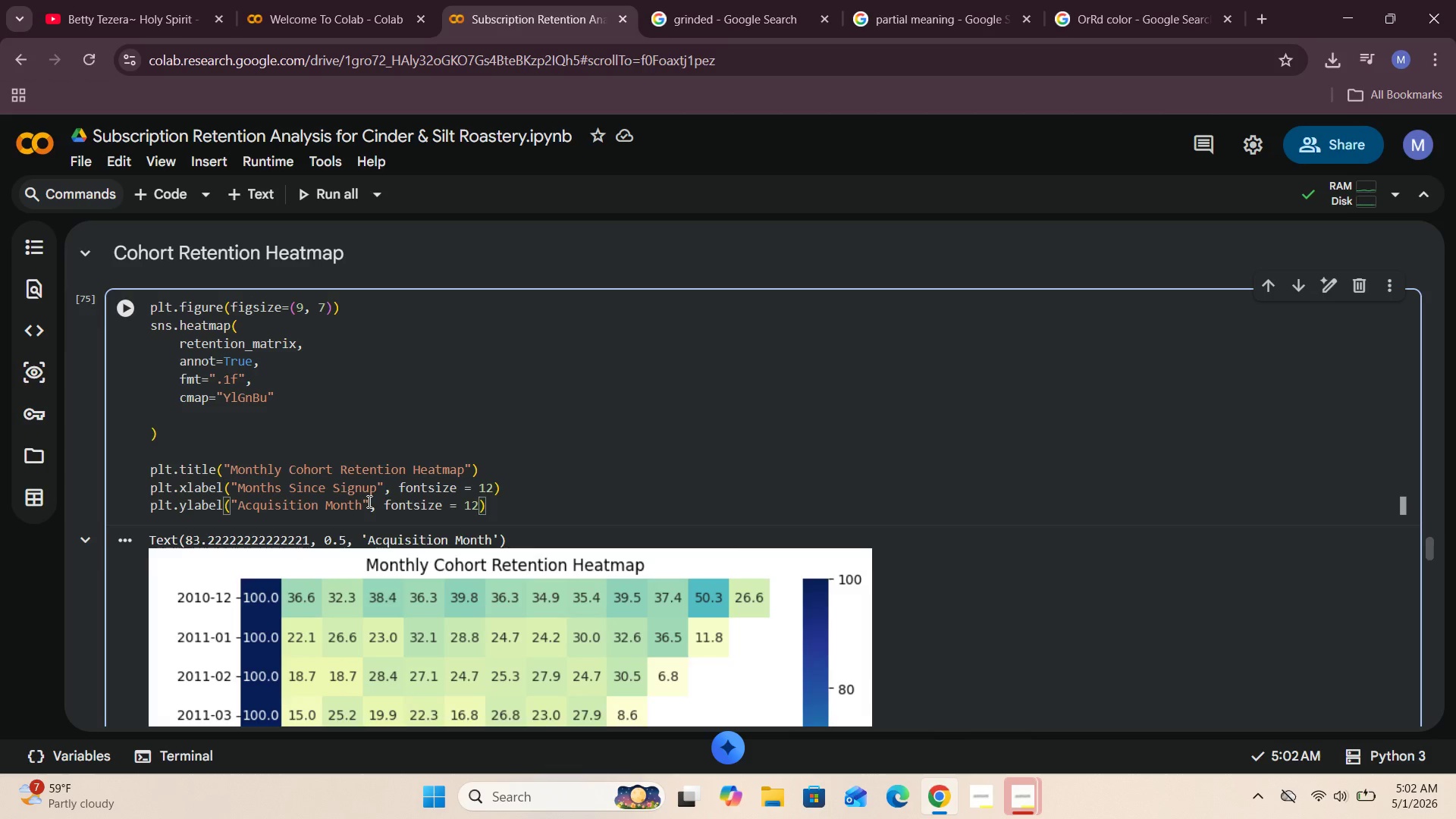 
hold_key(key=O, duration=0.41)
 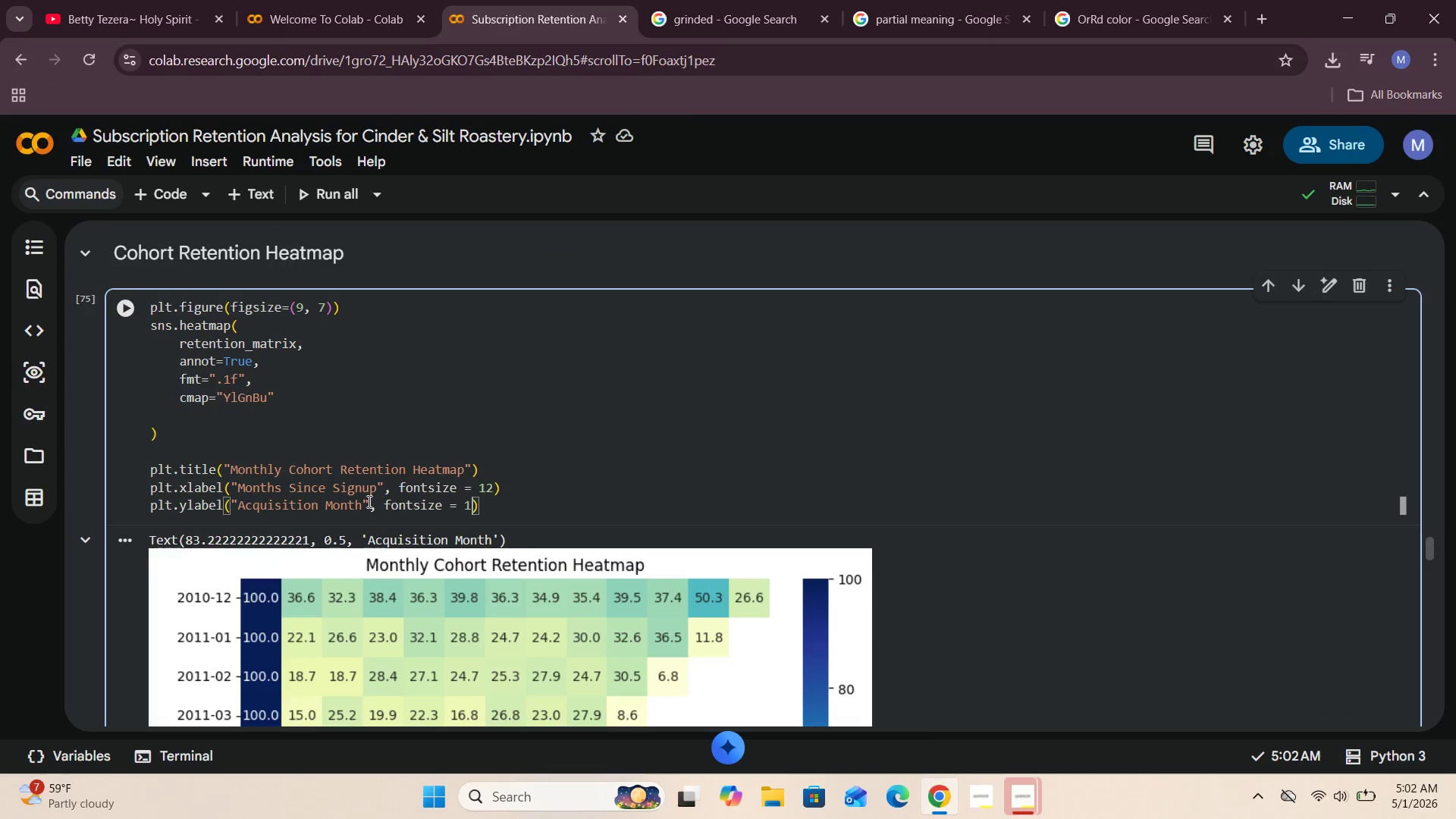 
key(Shift+Enter)
 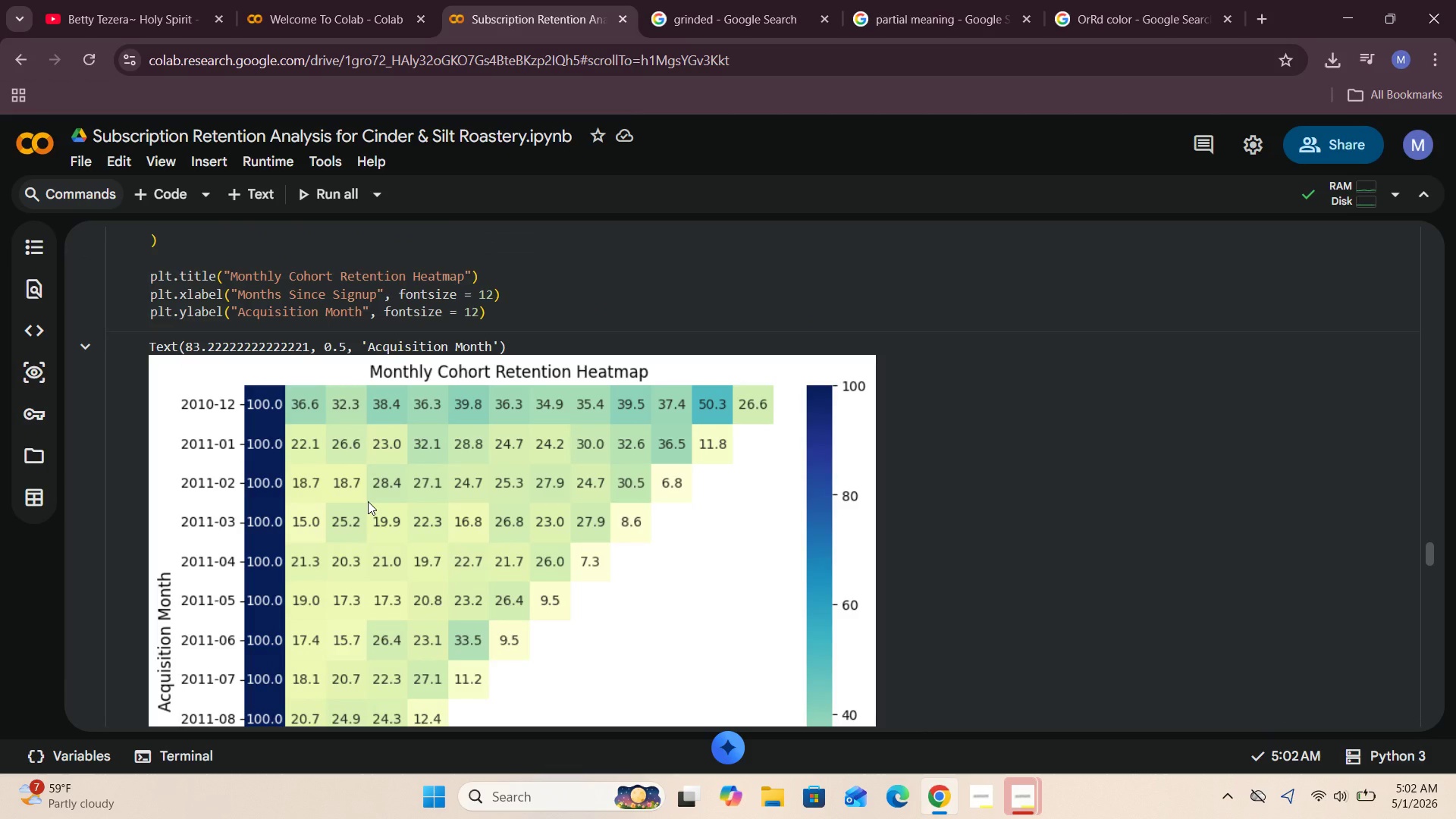 
key(Shift+ShiftRight)
 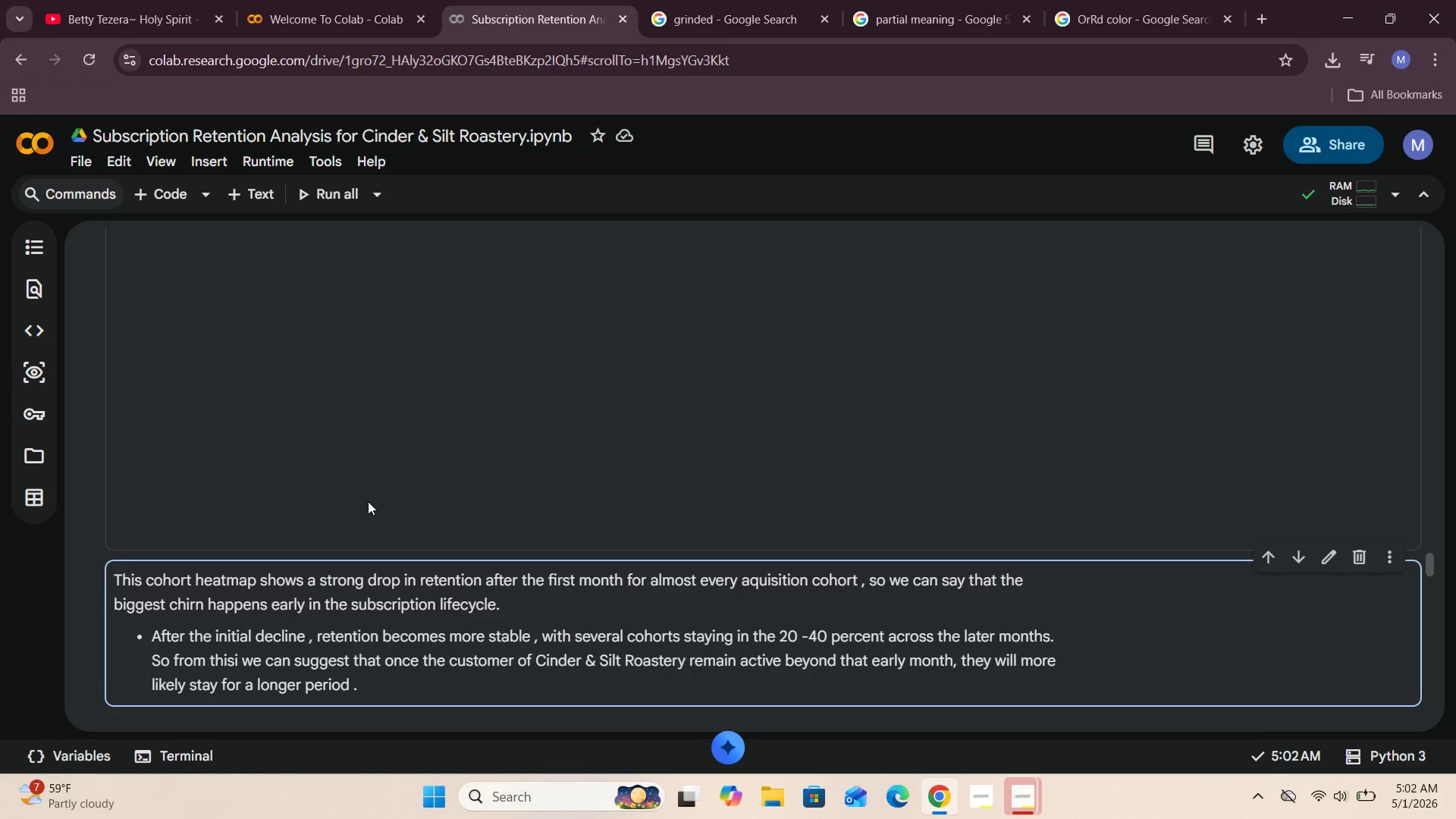 
wait(9.62)
 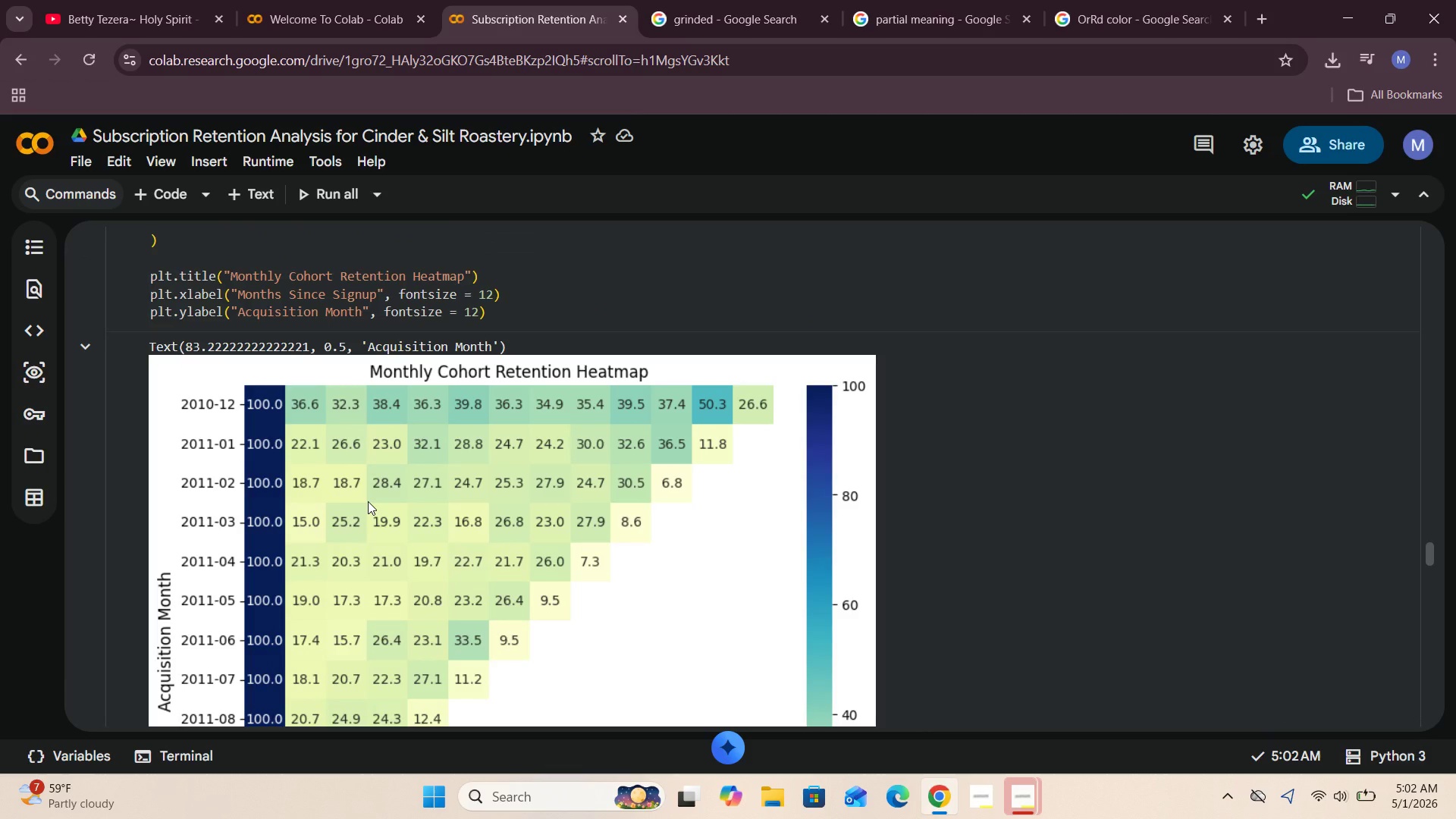 
left_click([472, 277])
 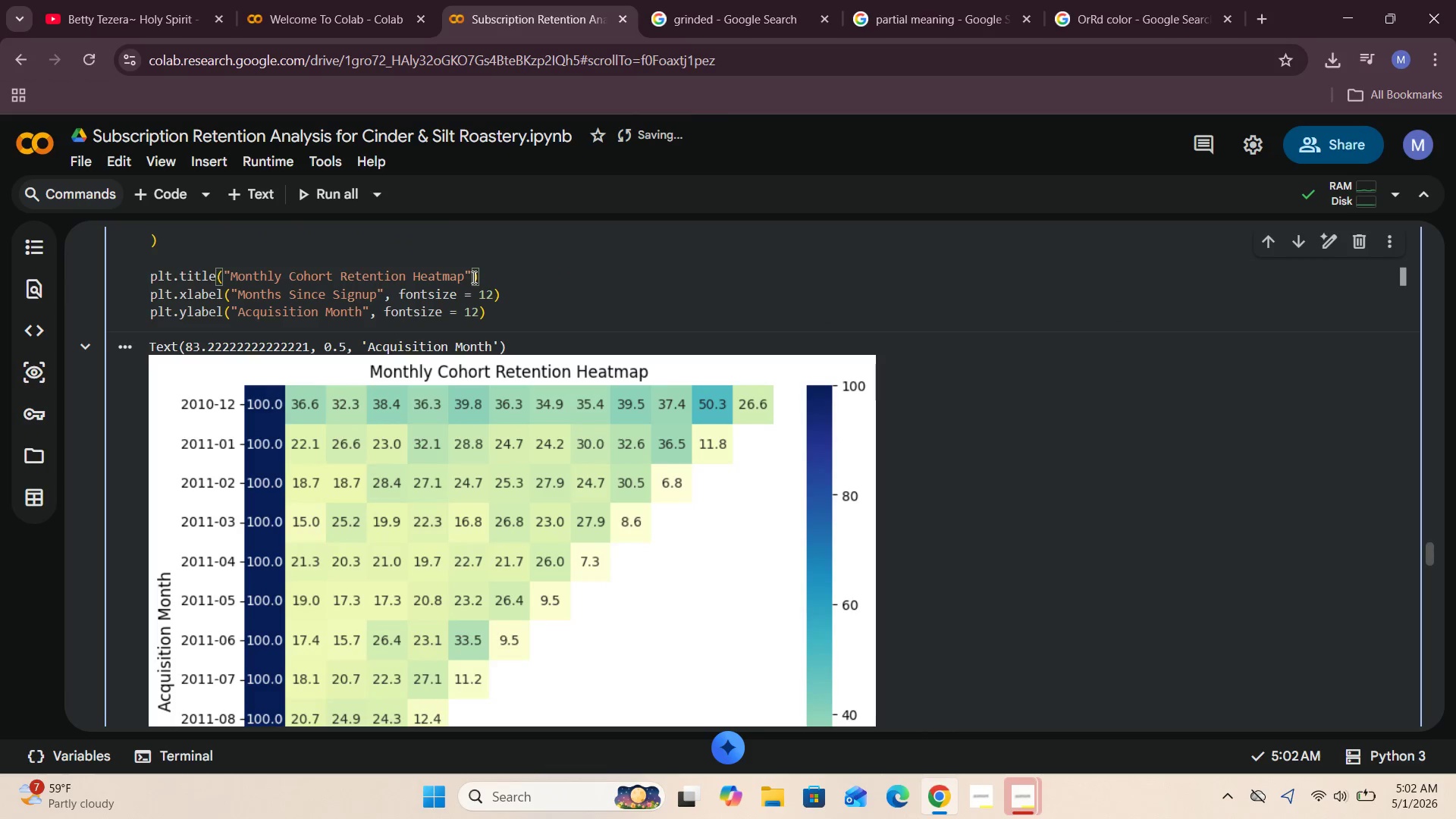 
type(, fntsize = 14)
 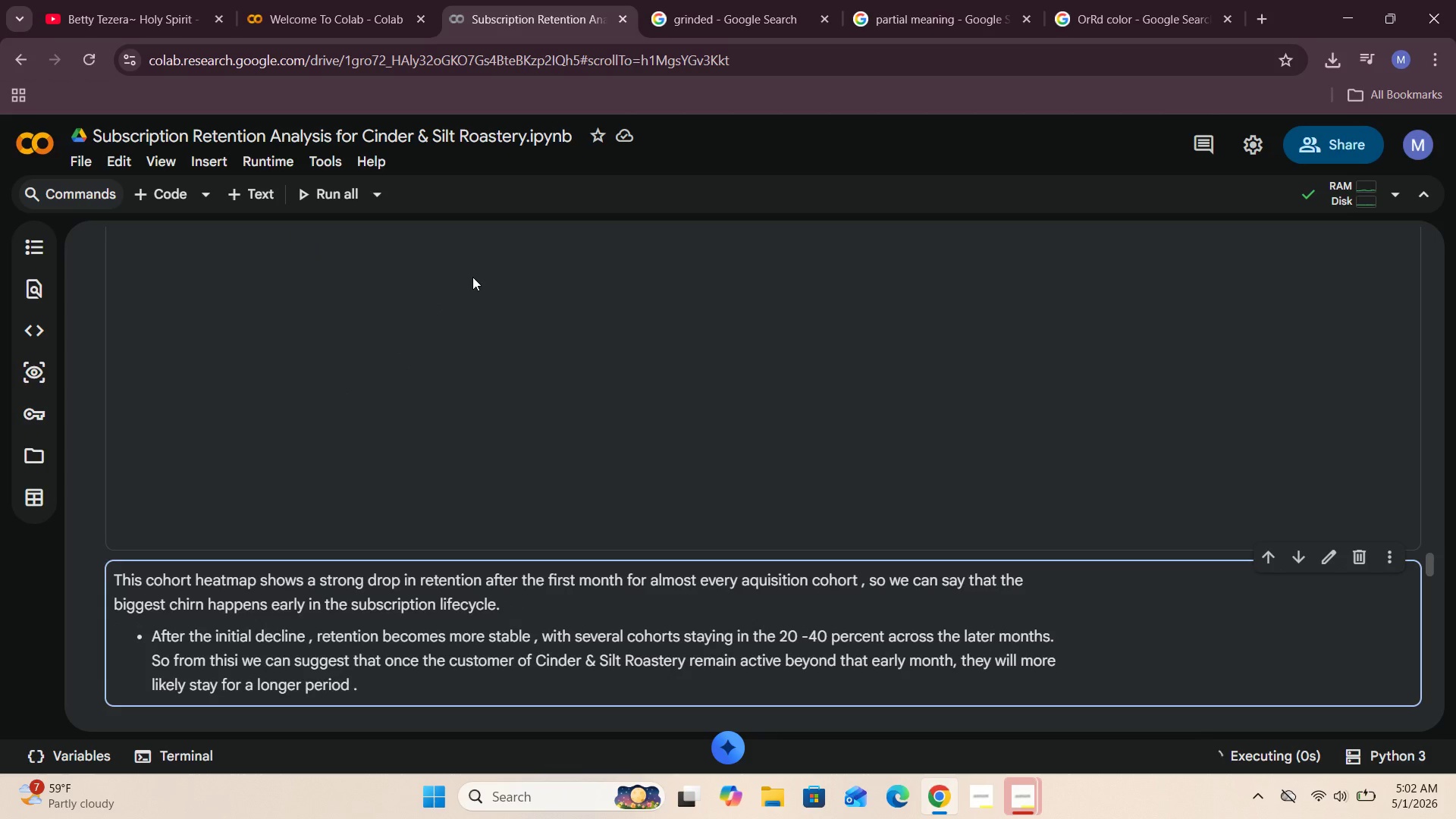 
hold_key(key=O, duration=0.33)
 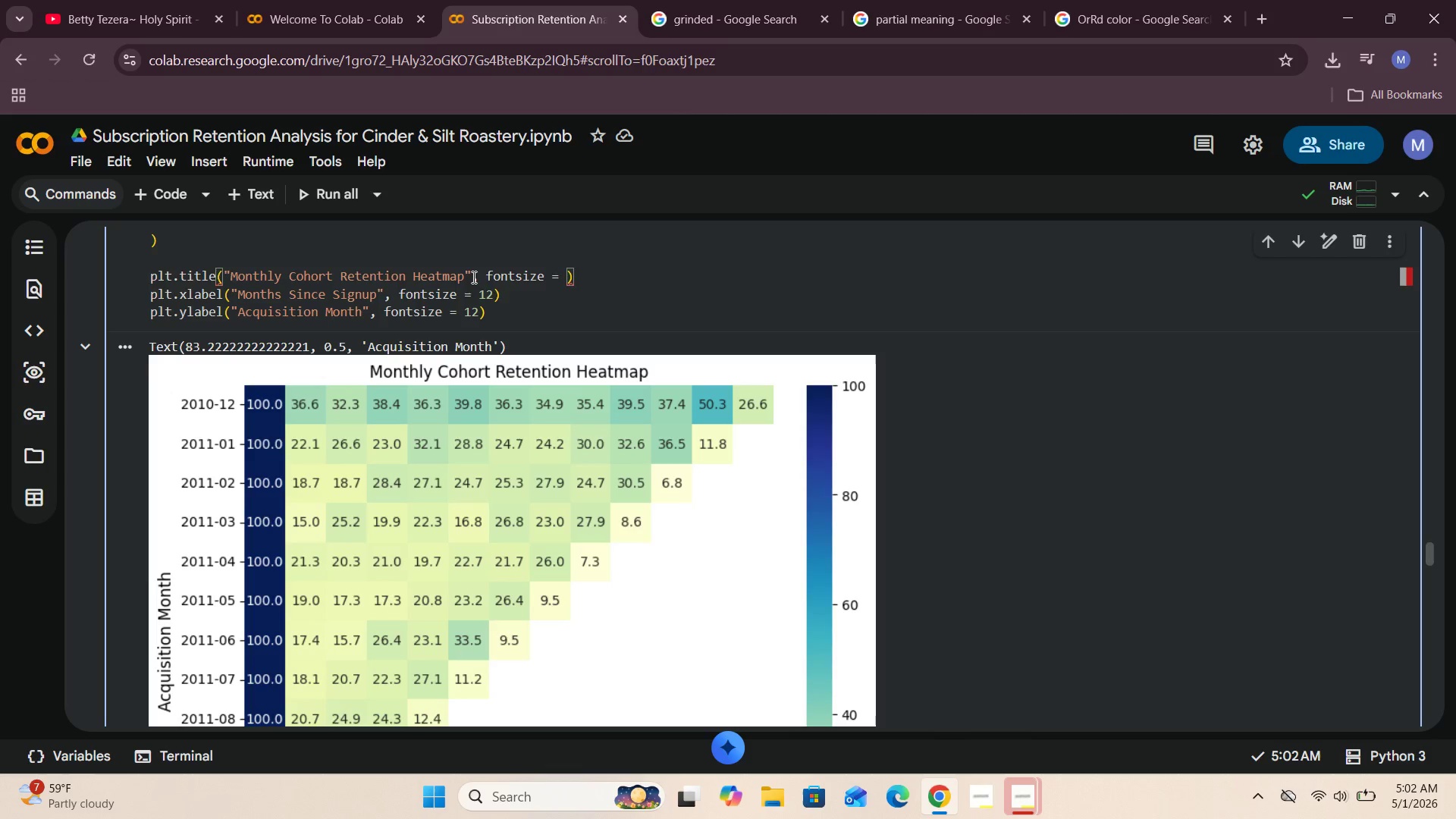 
key(Shift+Enter)
 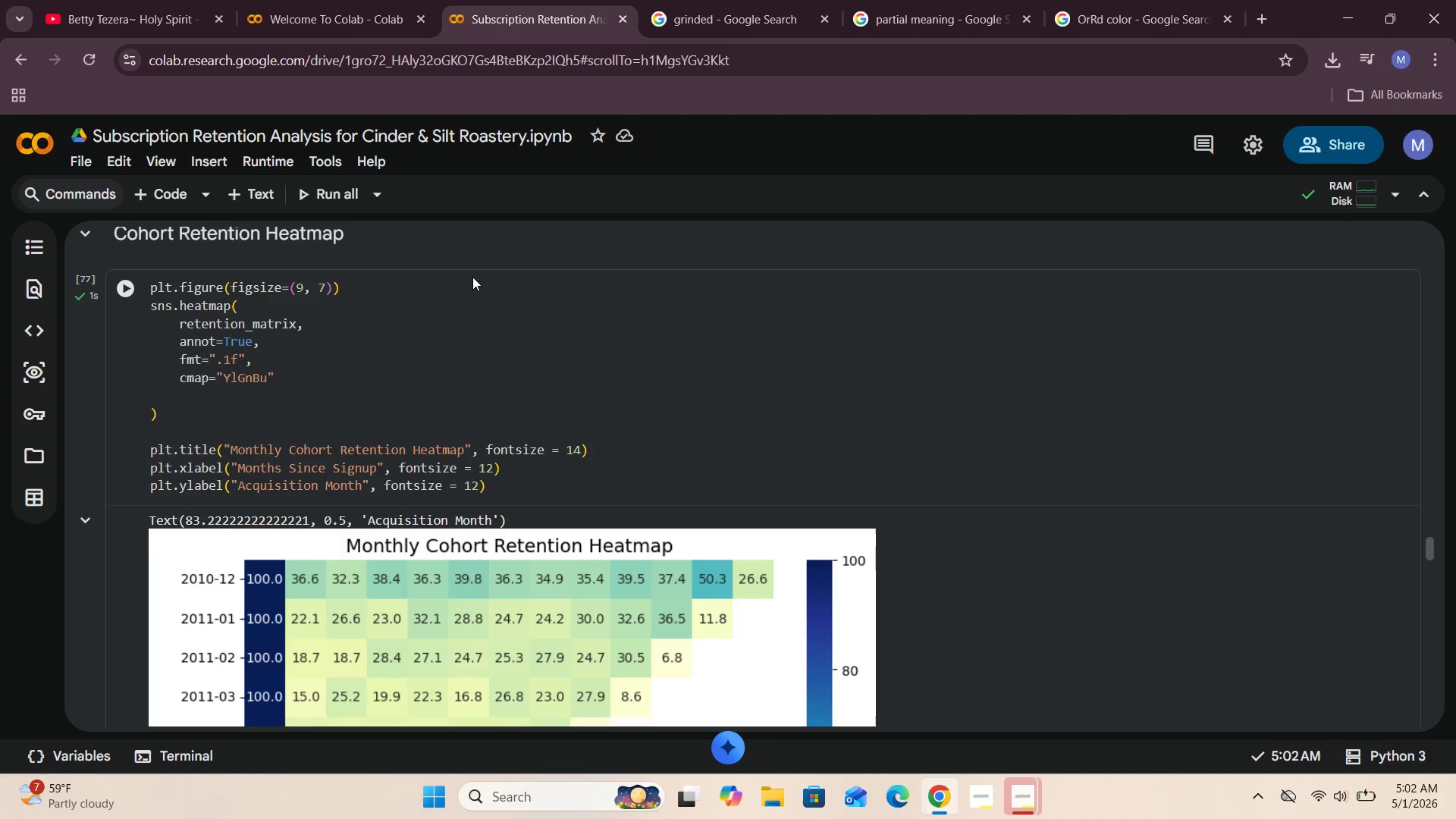 
wait(10.61)
 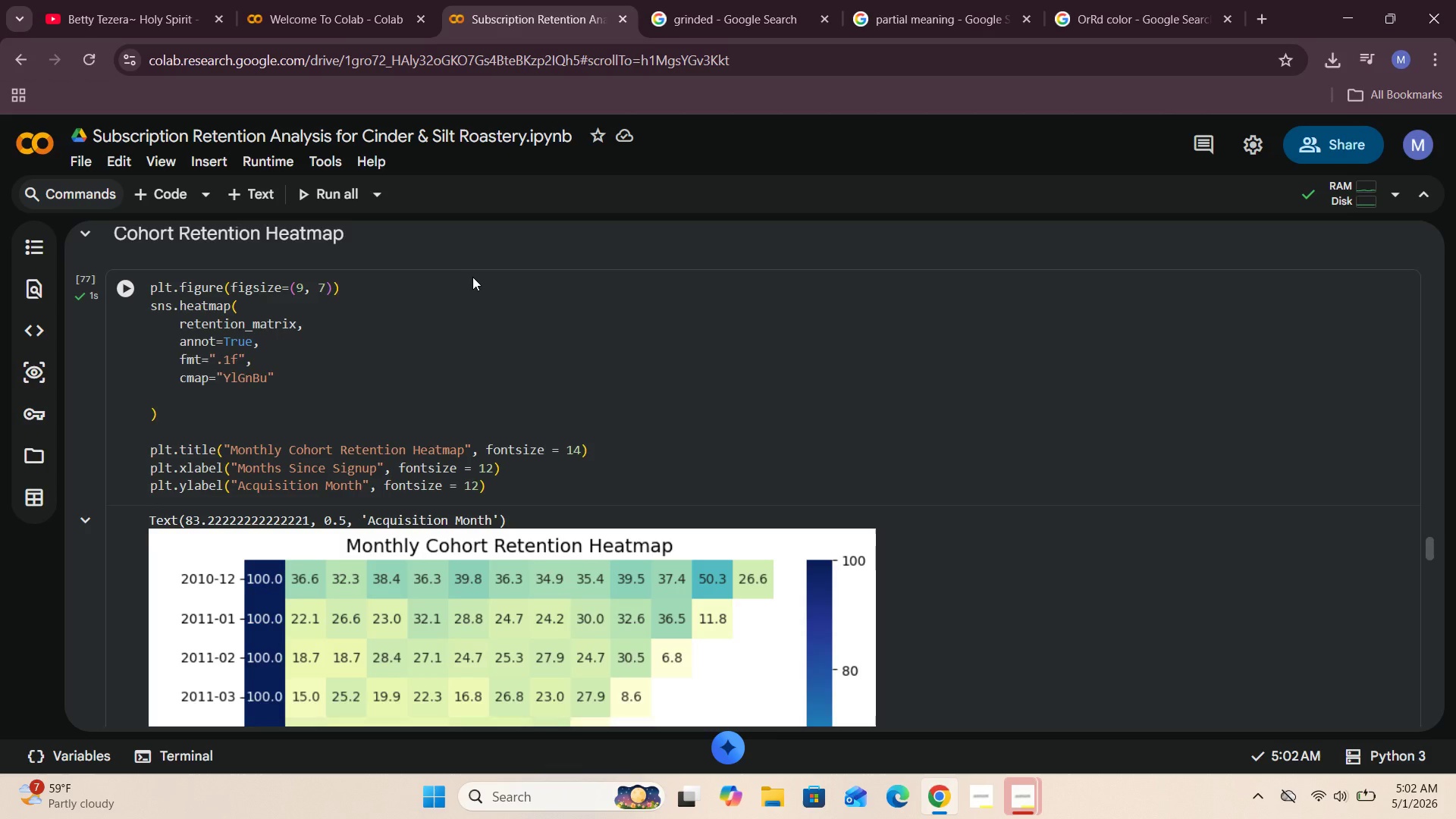 
left_click([533, 363])
 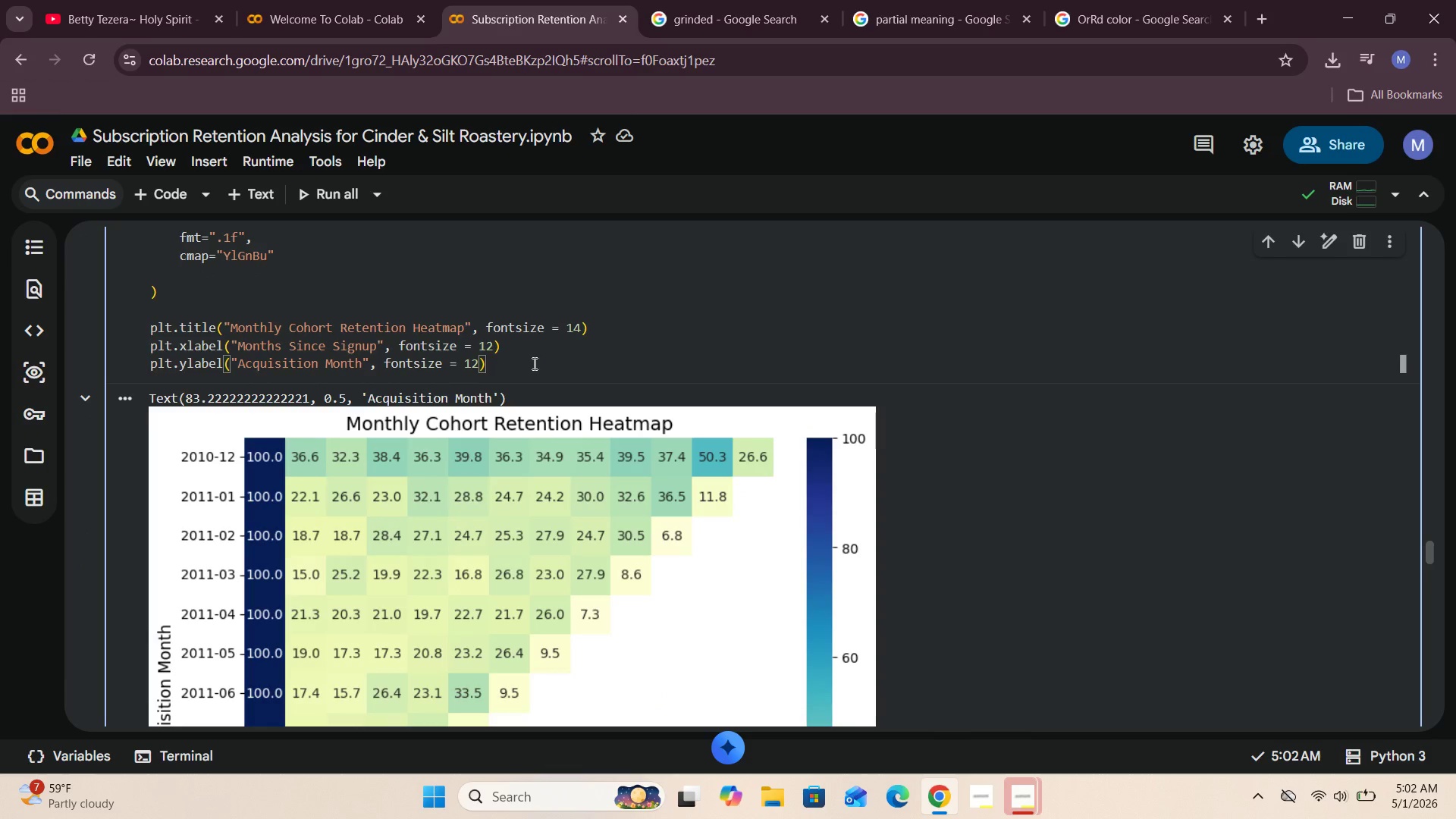 
key(Enter)
 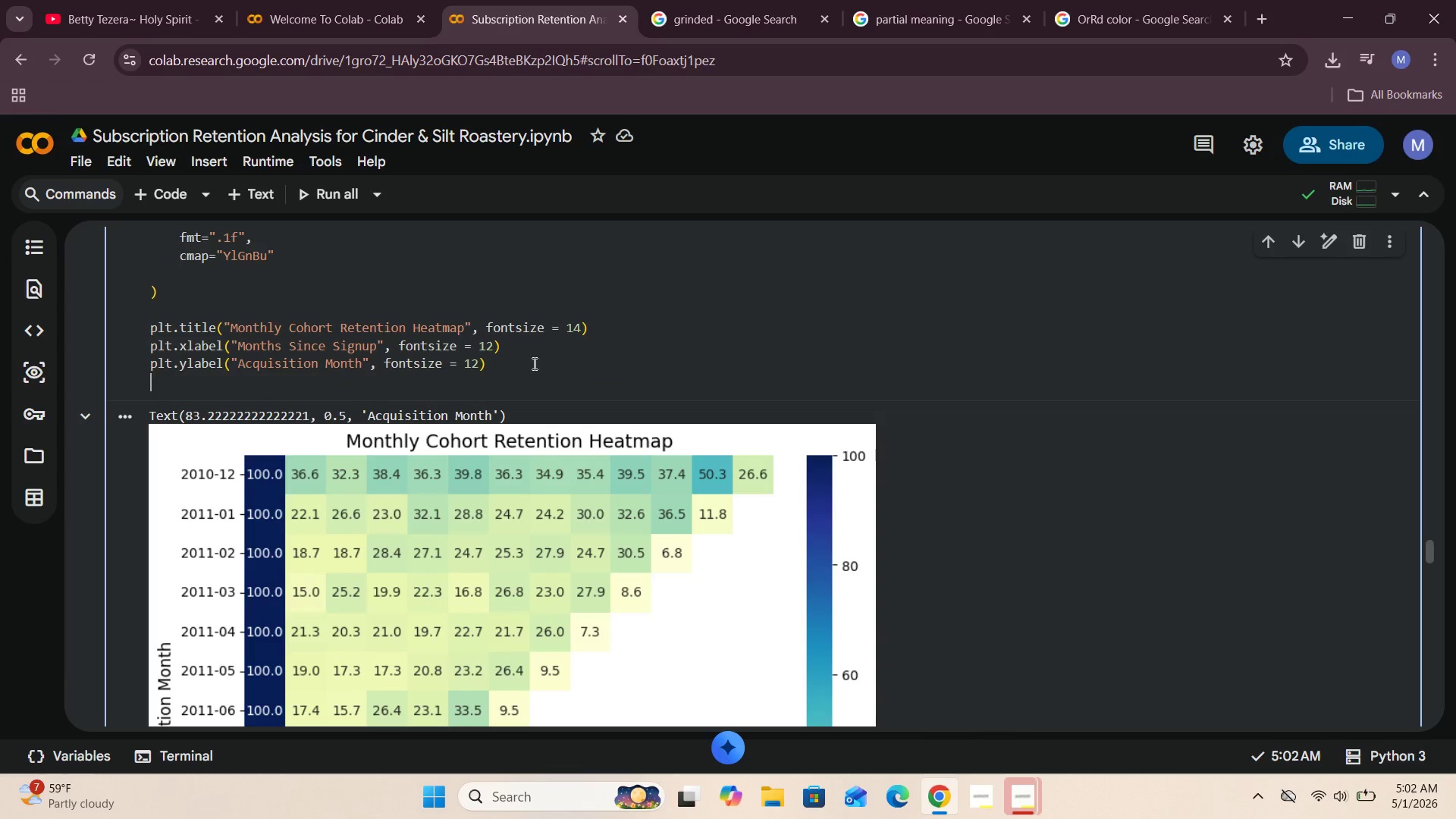 
type(plt.show()
 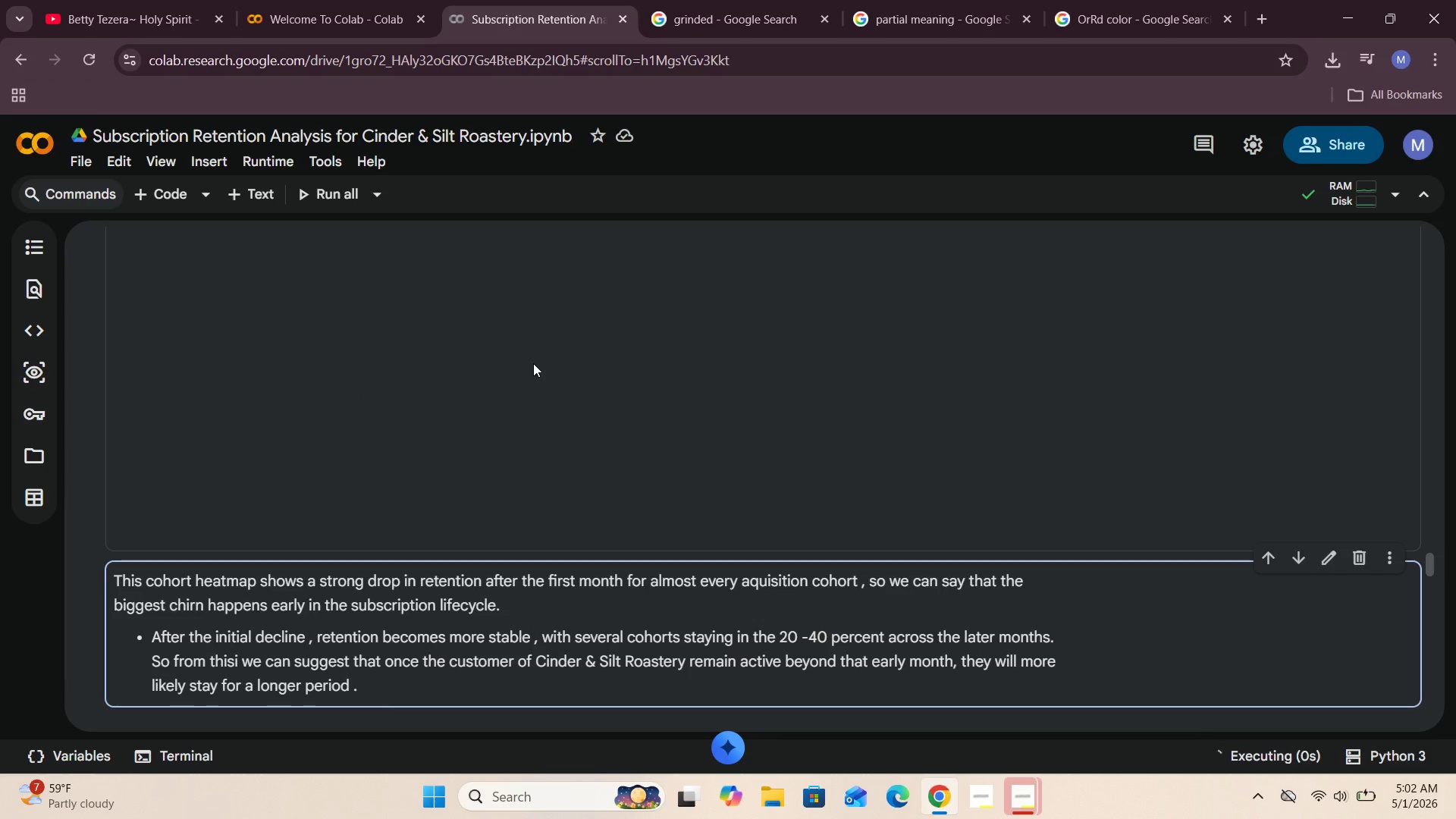 
 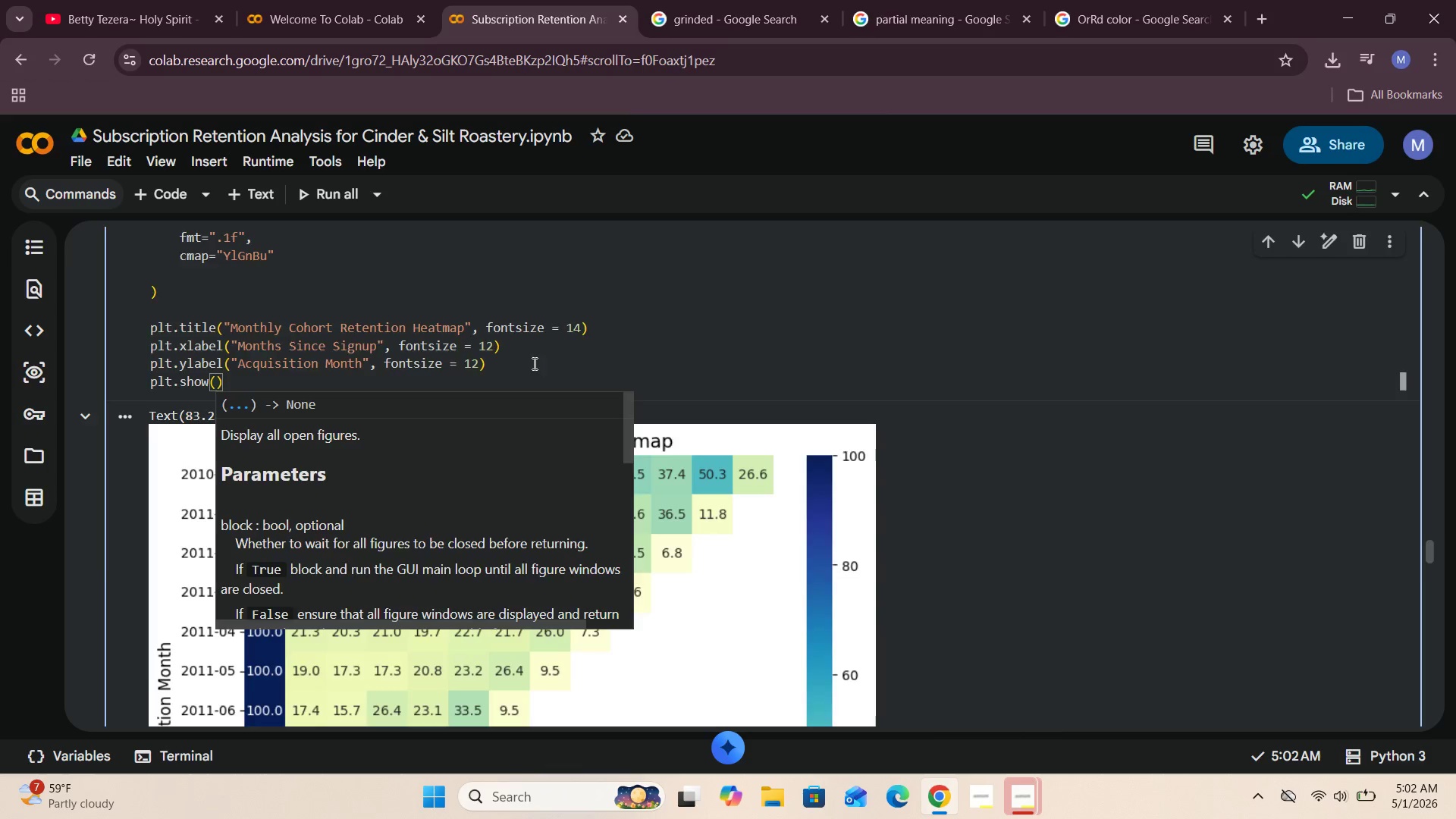 
key(Shift+Enter)
 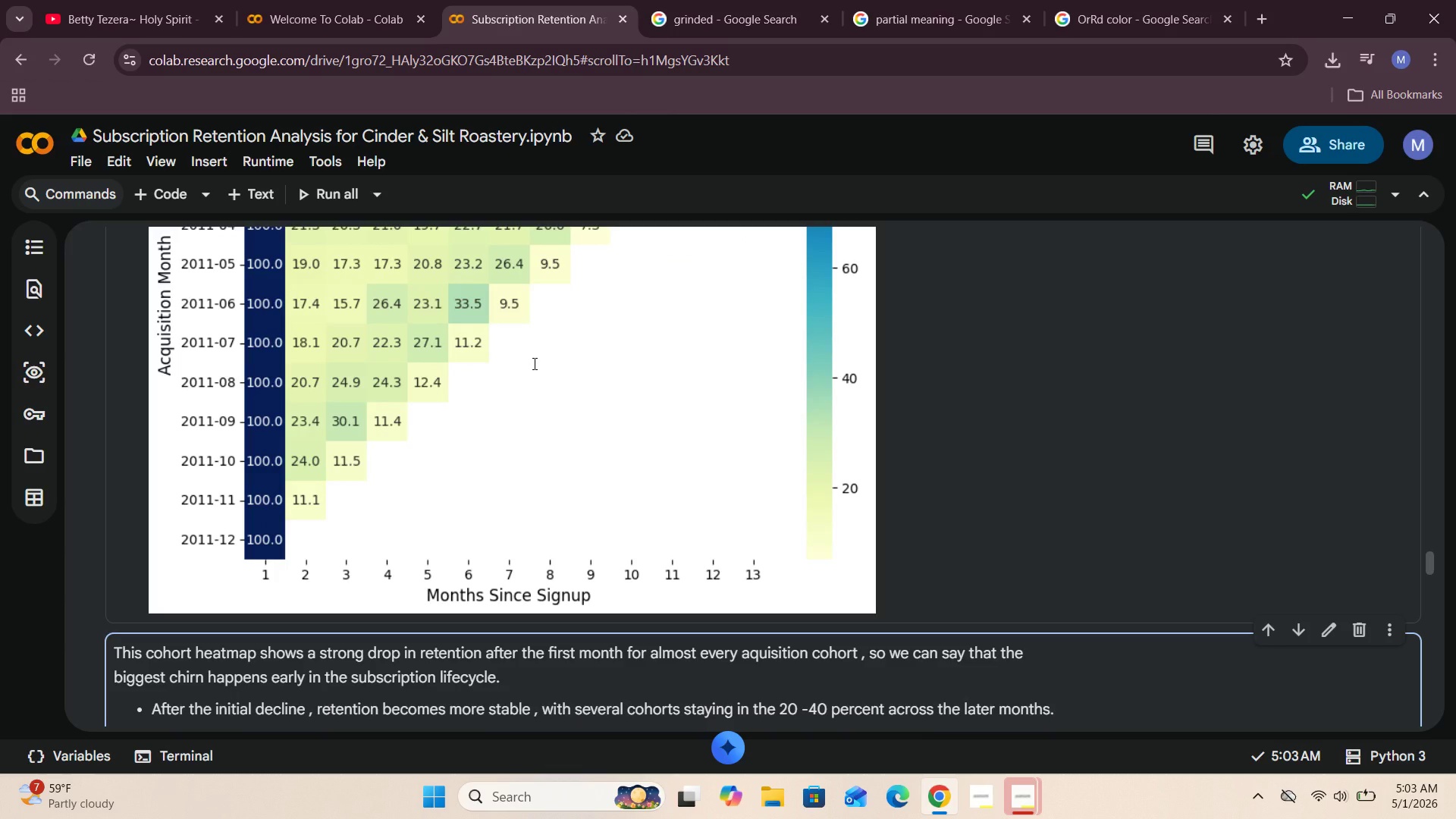 
wait(6.53)
 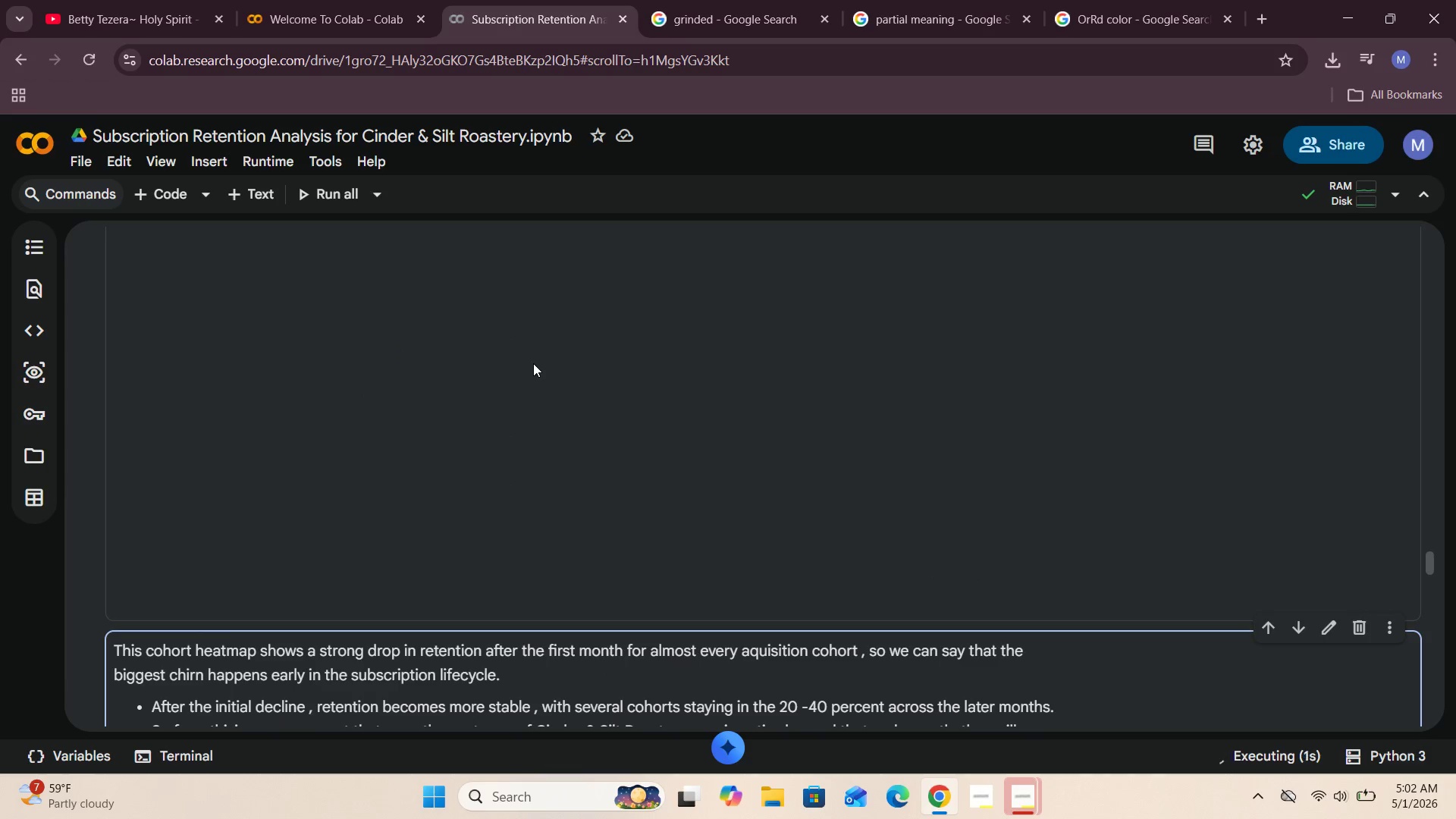 
scroll: coordinate [533, 363], scroll_direction: up, amount: 3.0
 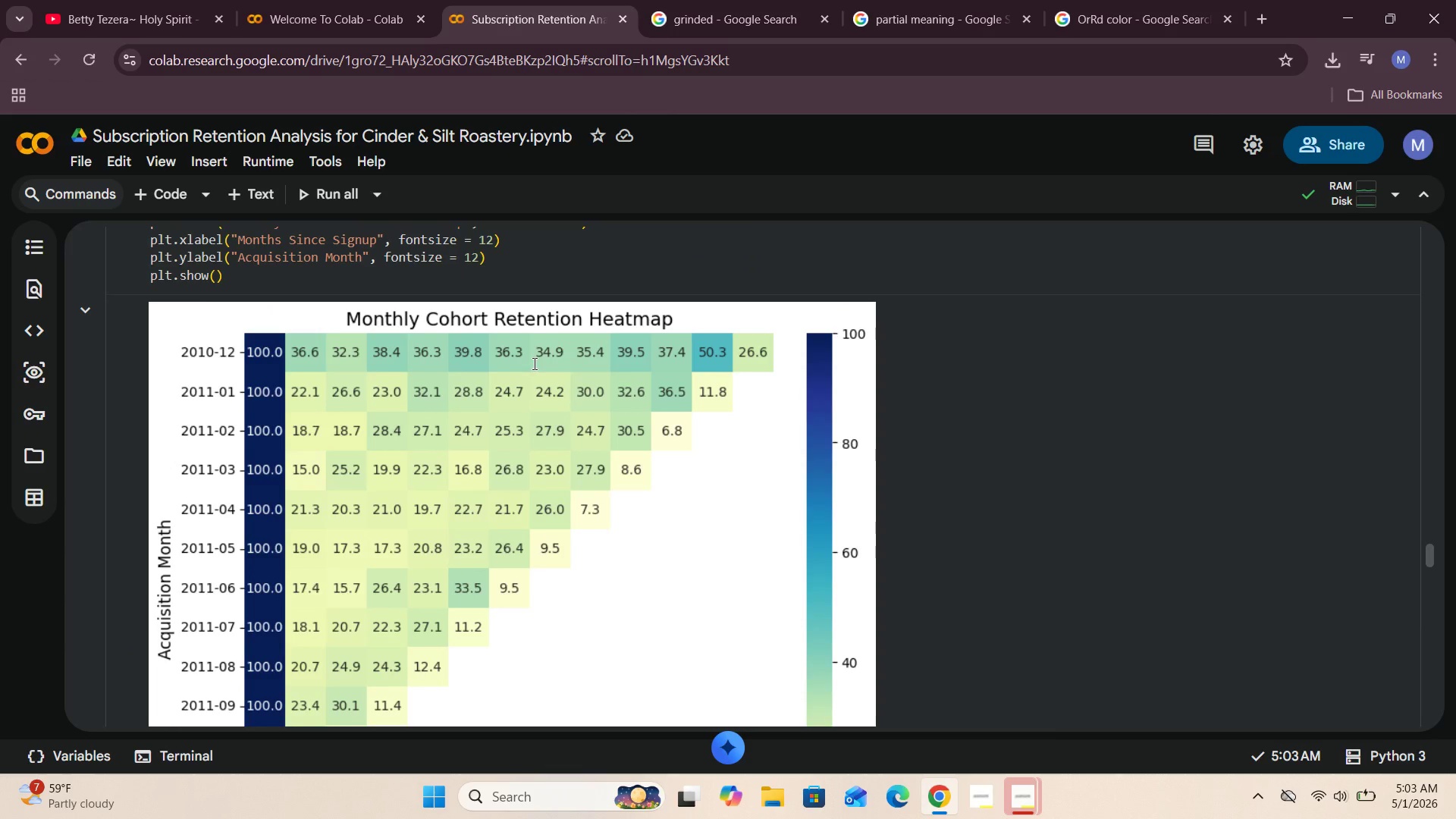 
scroll: coordinate [533, 363], scroll_direction: down, amount: 58.0
 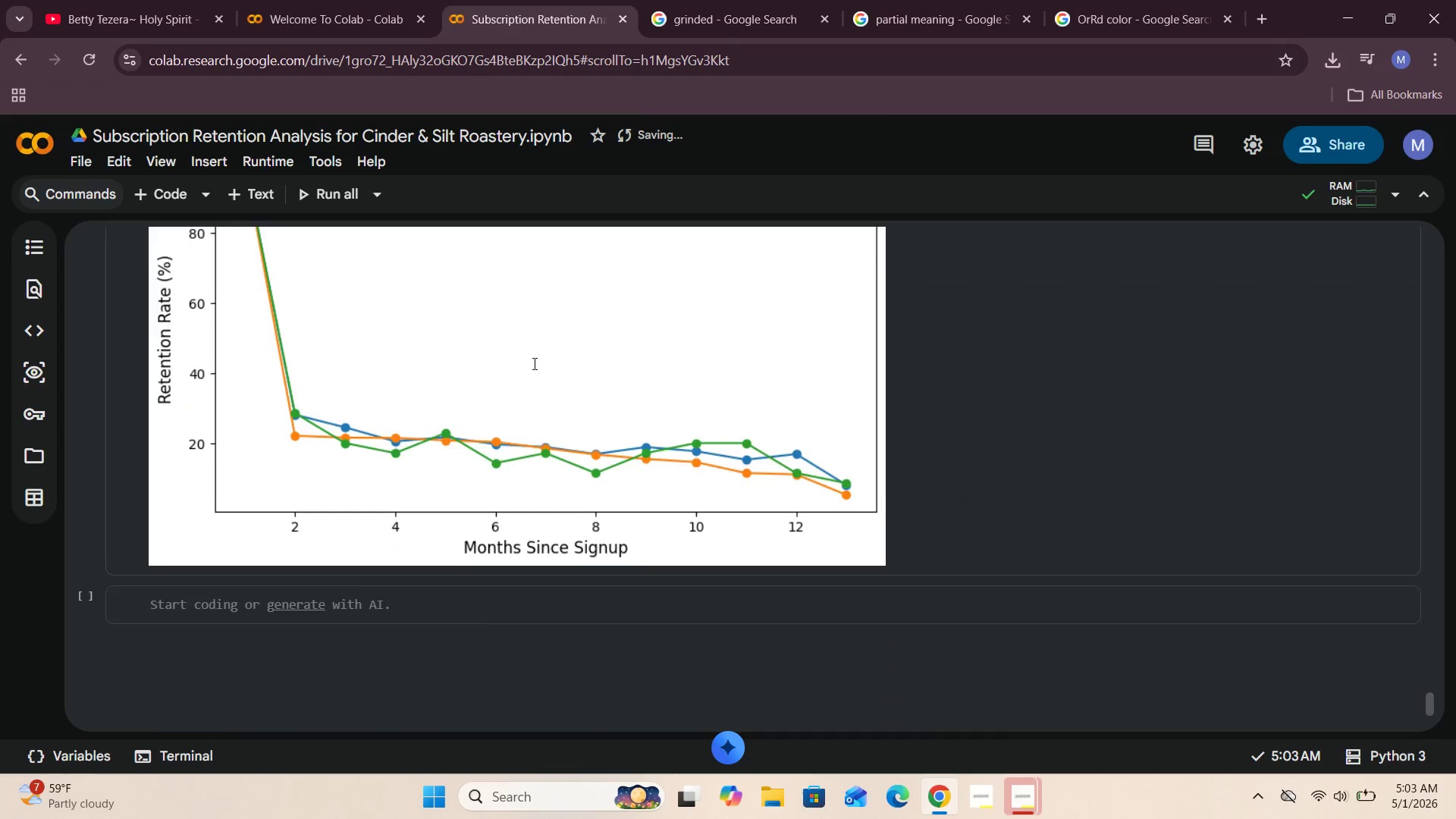 
scroll: coordinate [533, 363], scroll_direction: up, amount: 4.0
 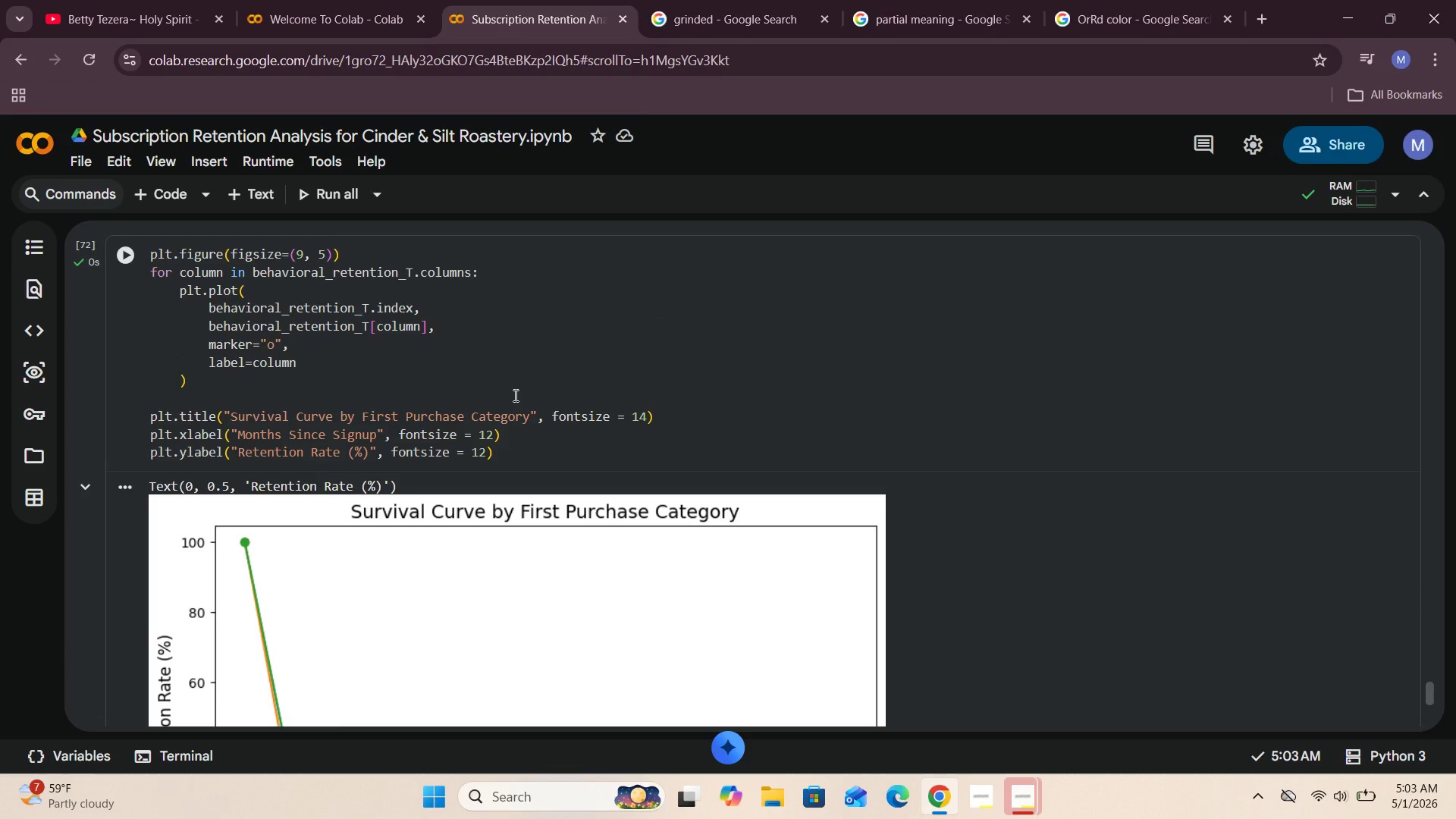 
wait(12.19)
 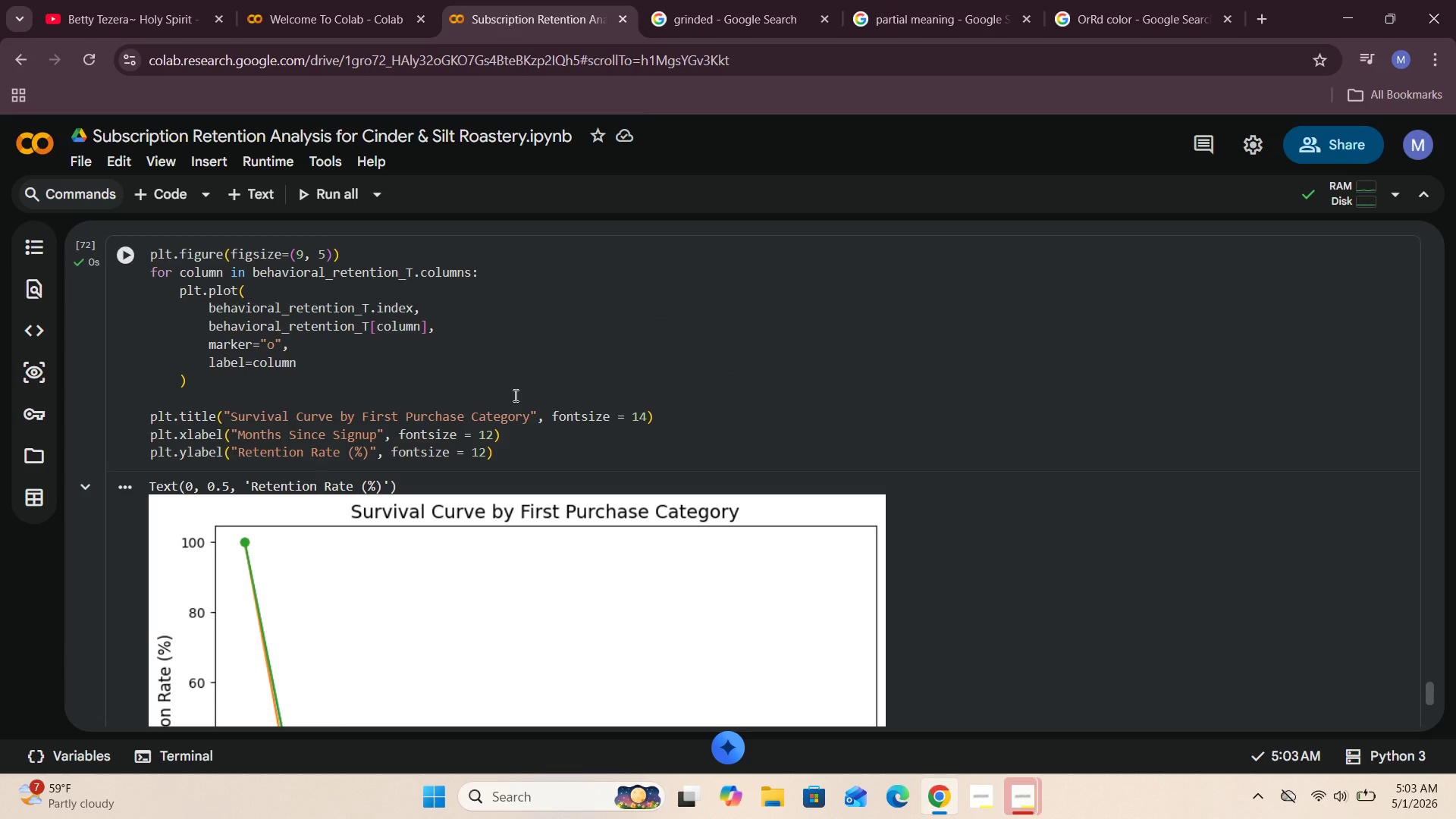 
key(Enter)
 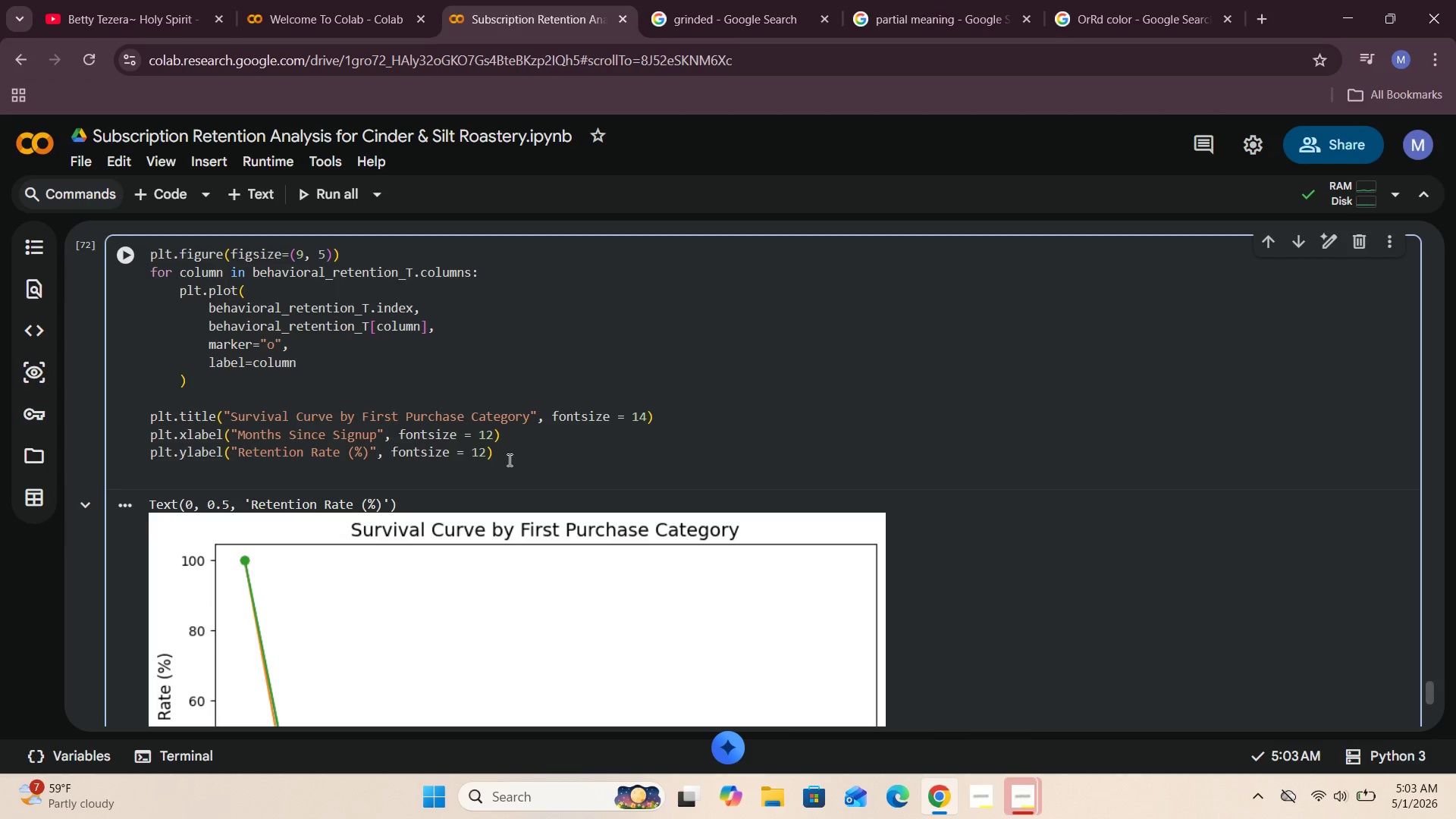 
type(plt.legend()
 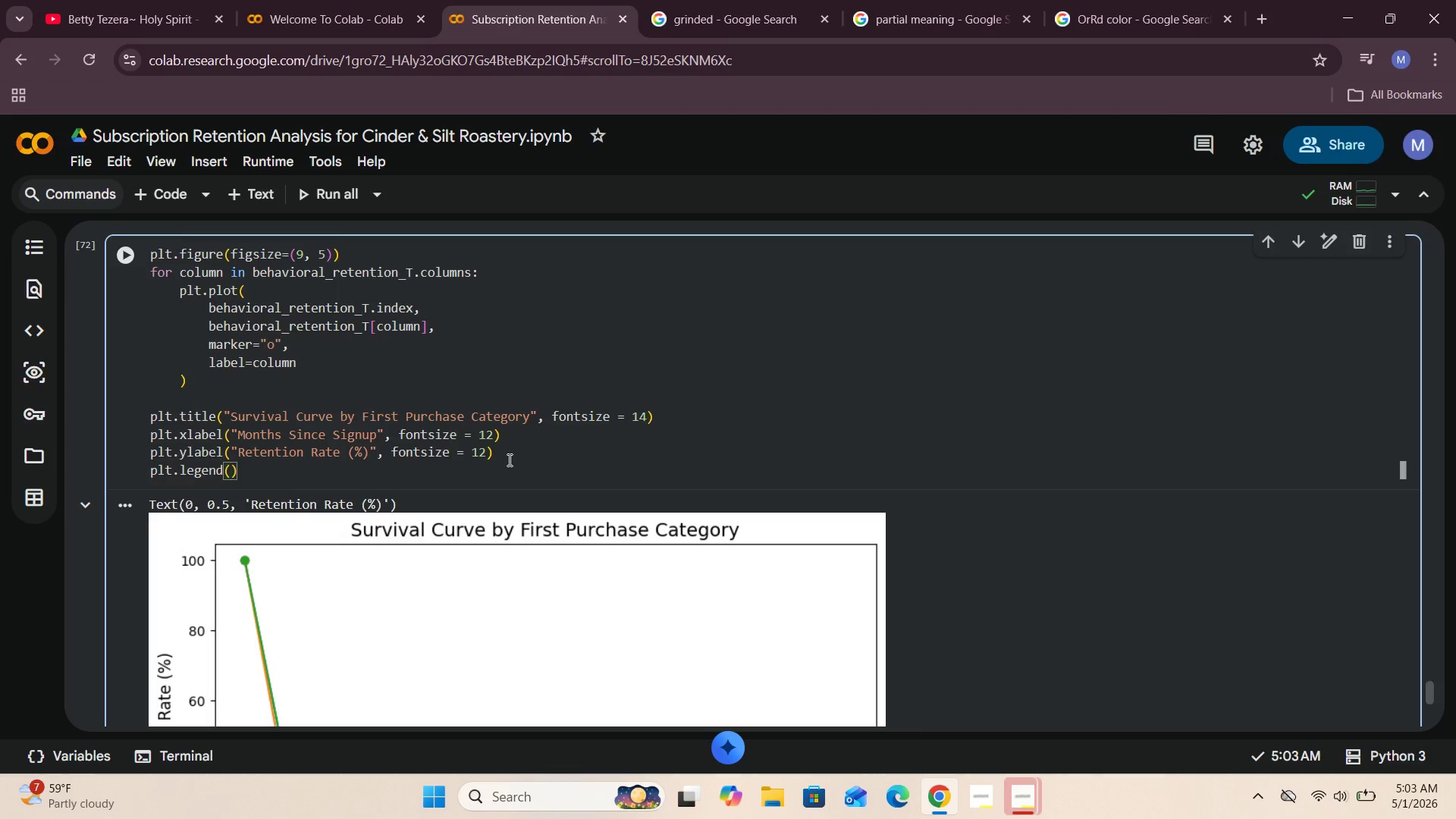 
key(Shift+ShiftRight)
 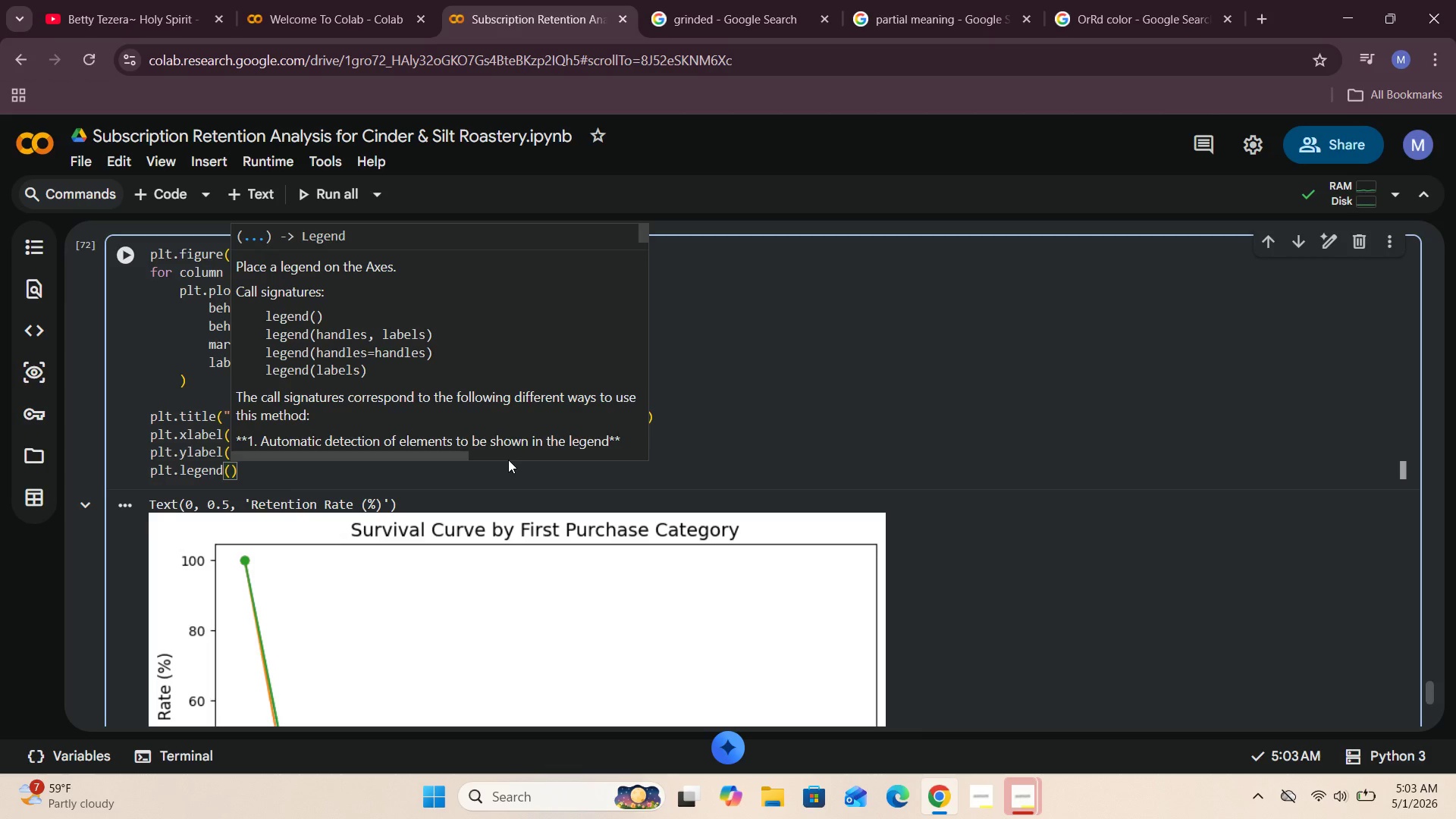 
key(Shift+Enter)
 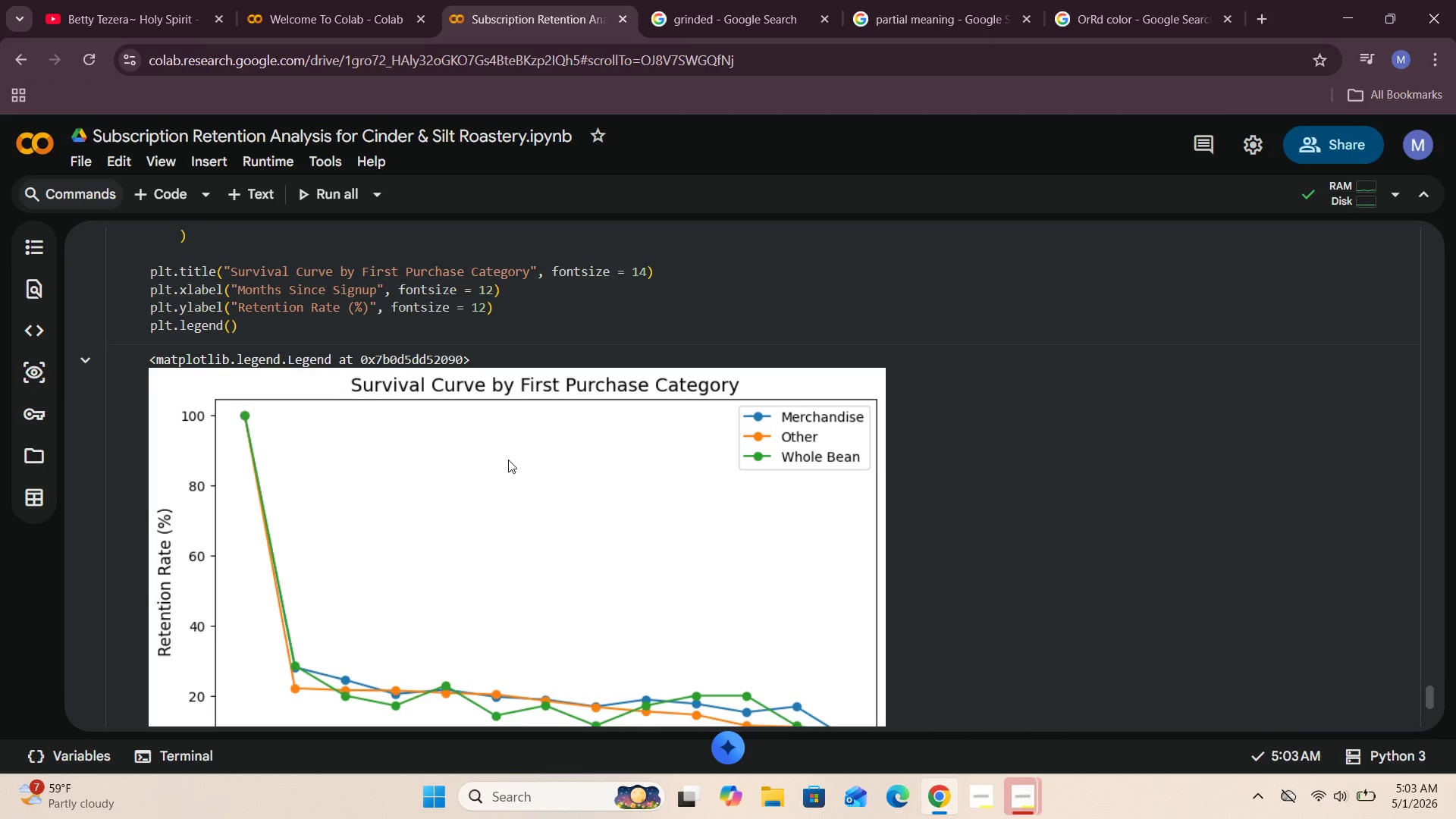 
wait(6.09)
 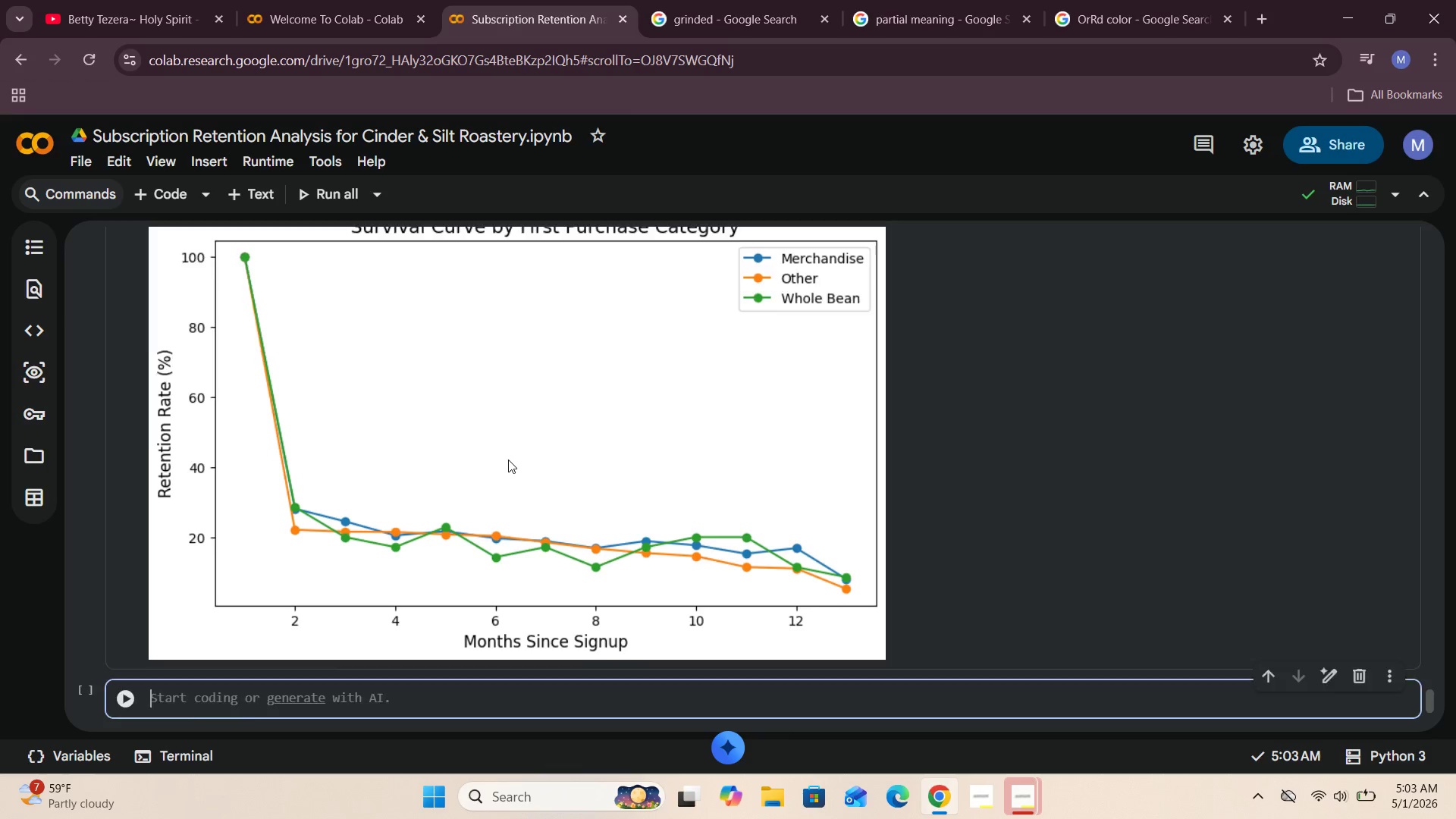 
left_click([230, 323])
 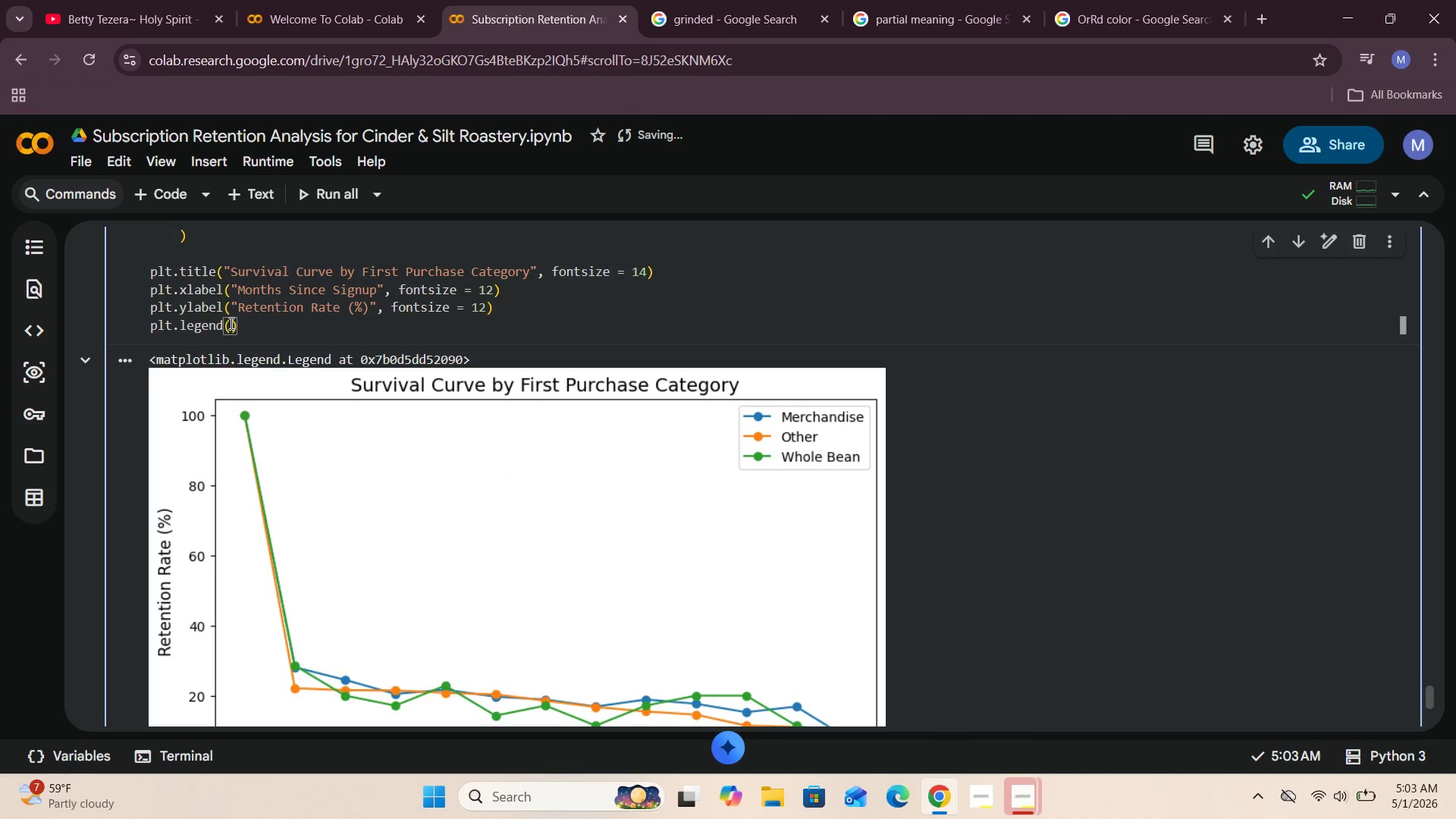 
type(title = "First Purchase Category)
 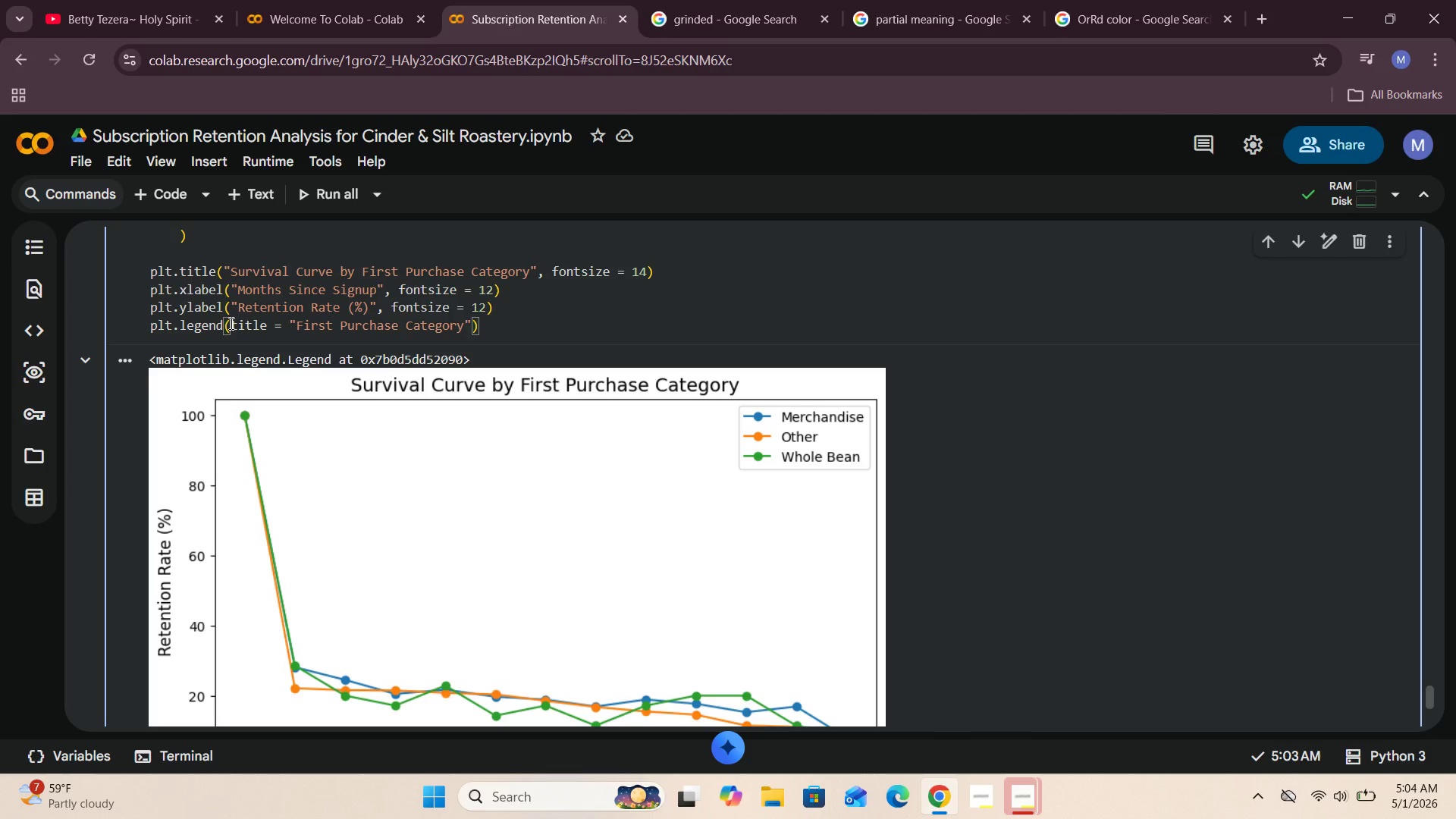 
key(Shift+ShiftRight)
 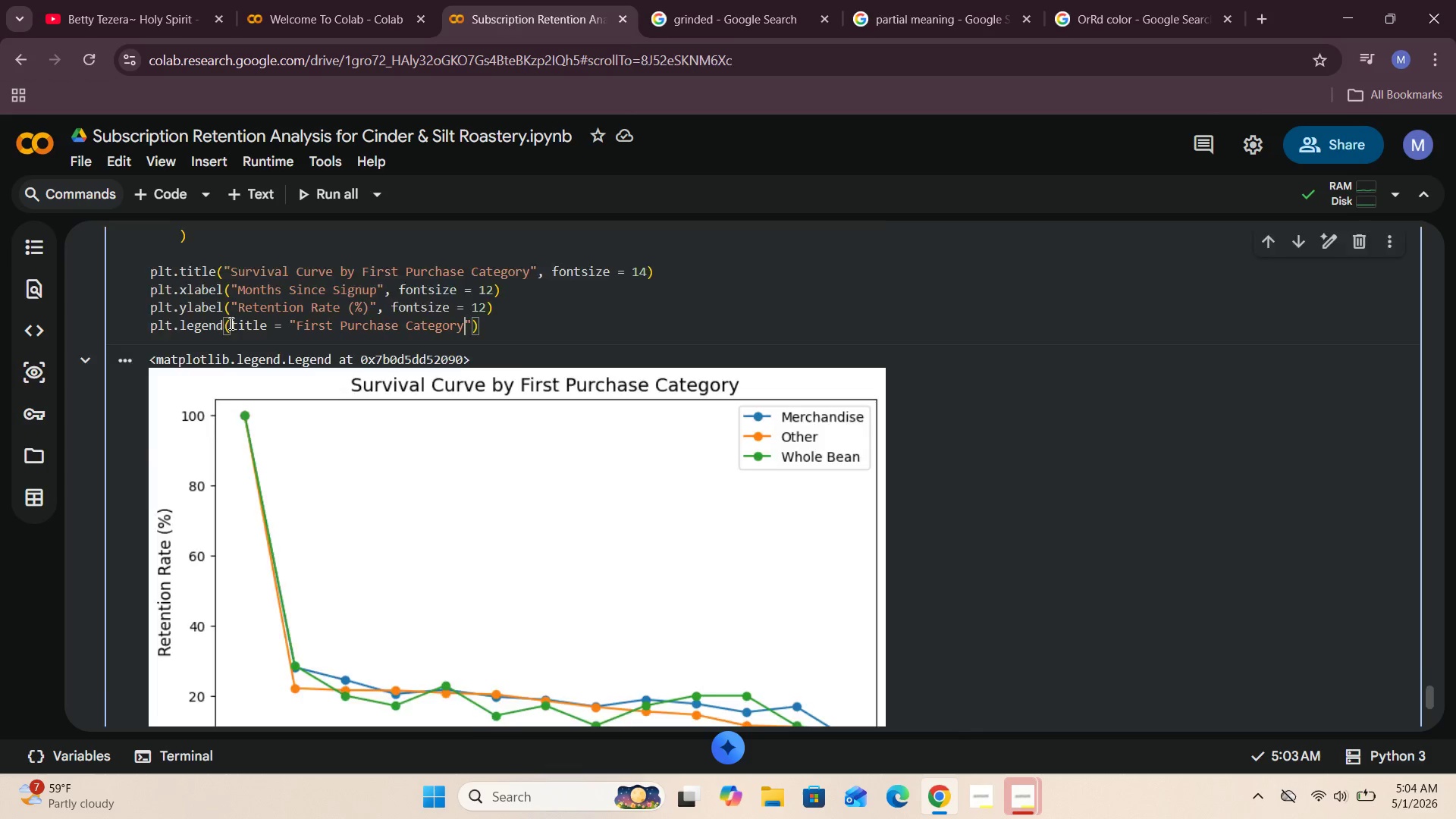 
key(Shift+Enter)
 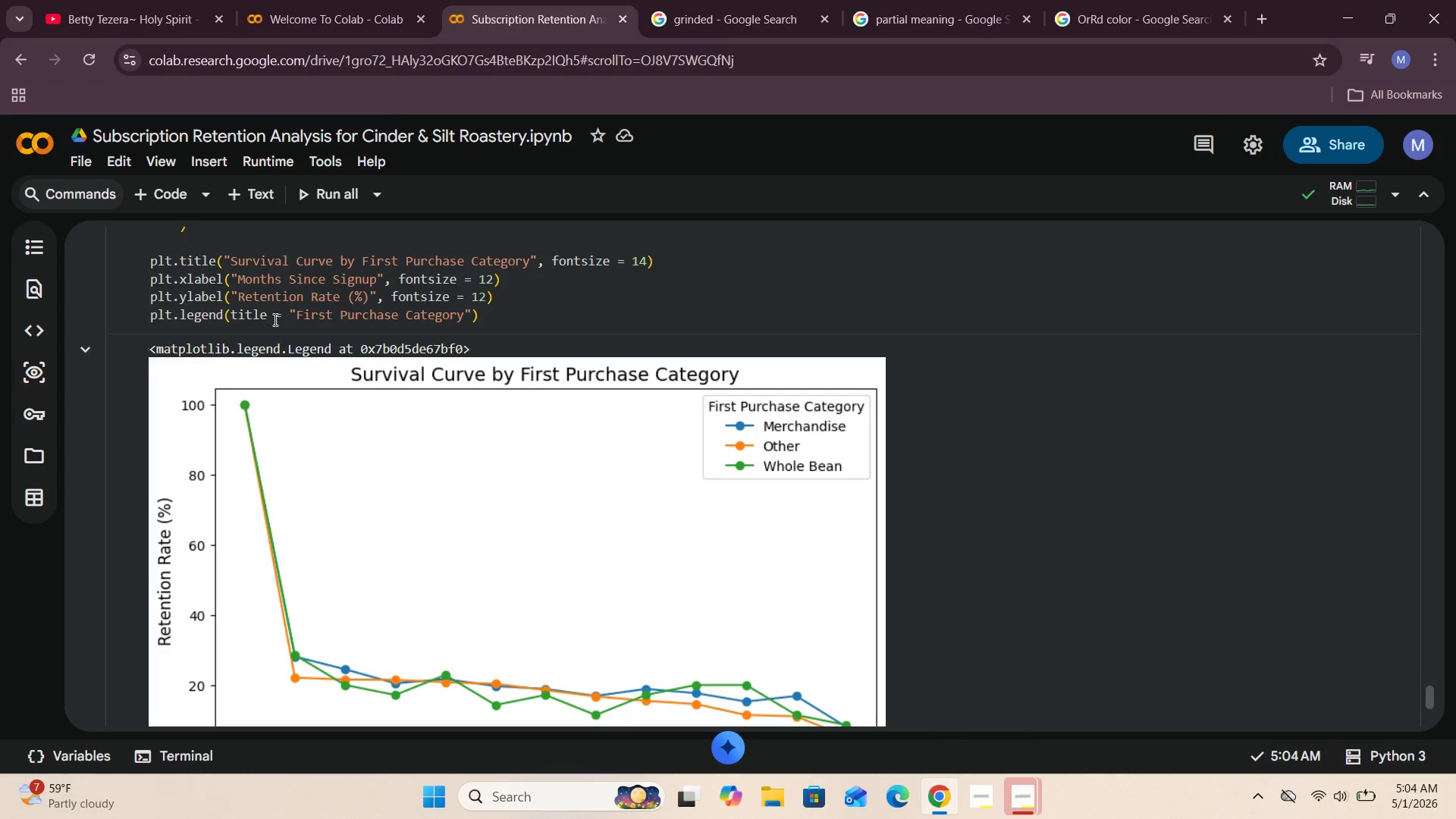 
left_click([487, 311])
 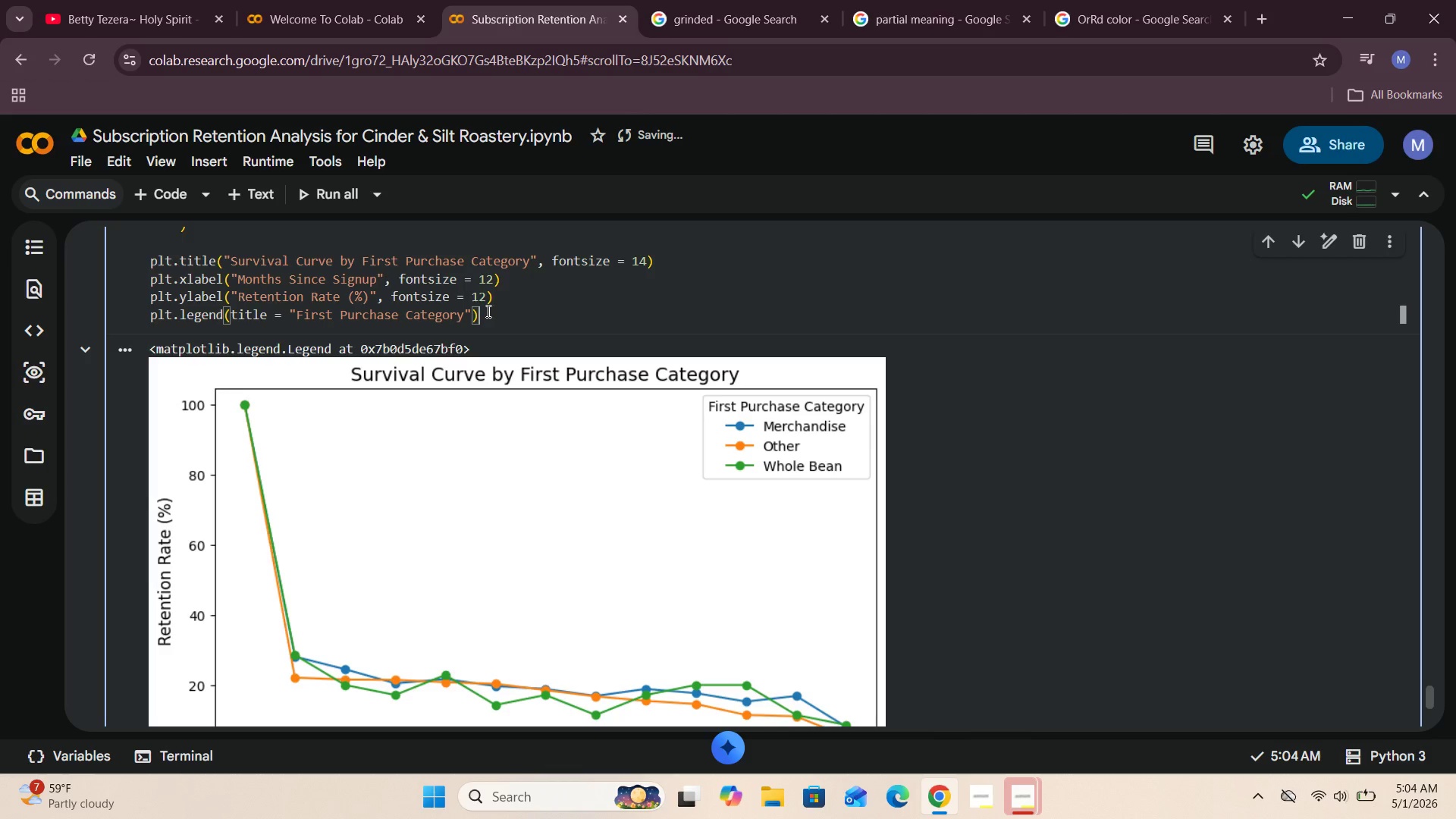 
wait(11.05)
 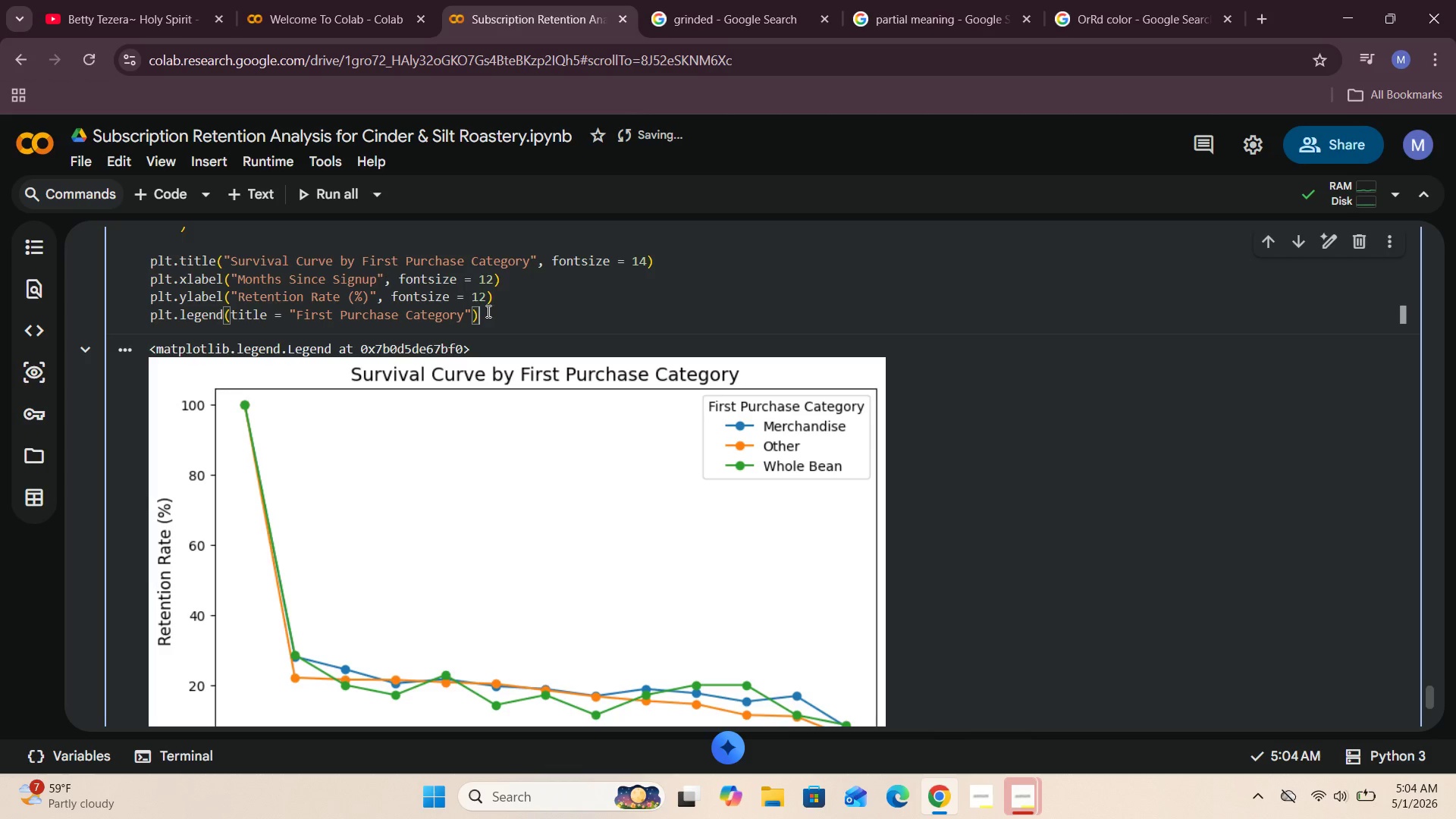 
left_click([1022, 497])
 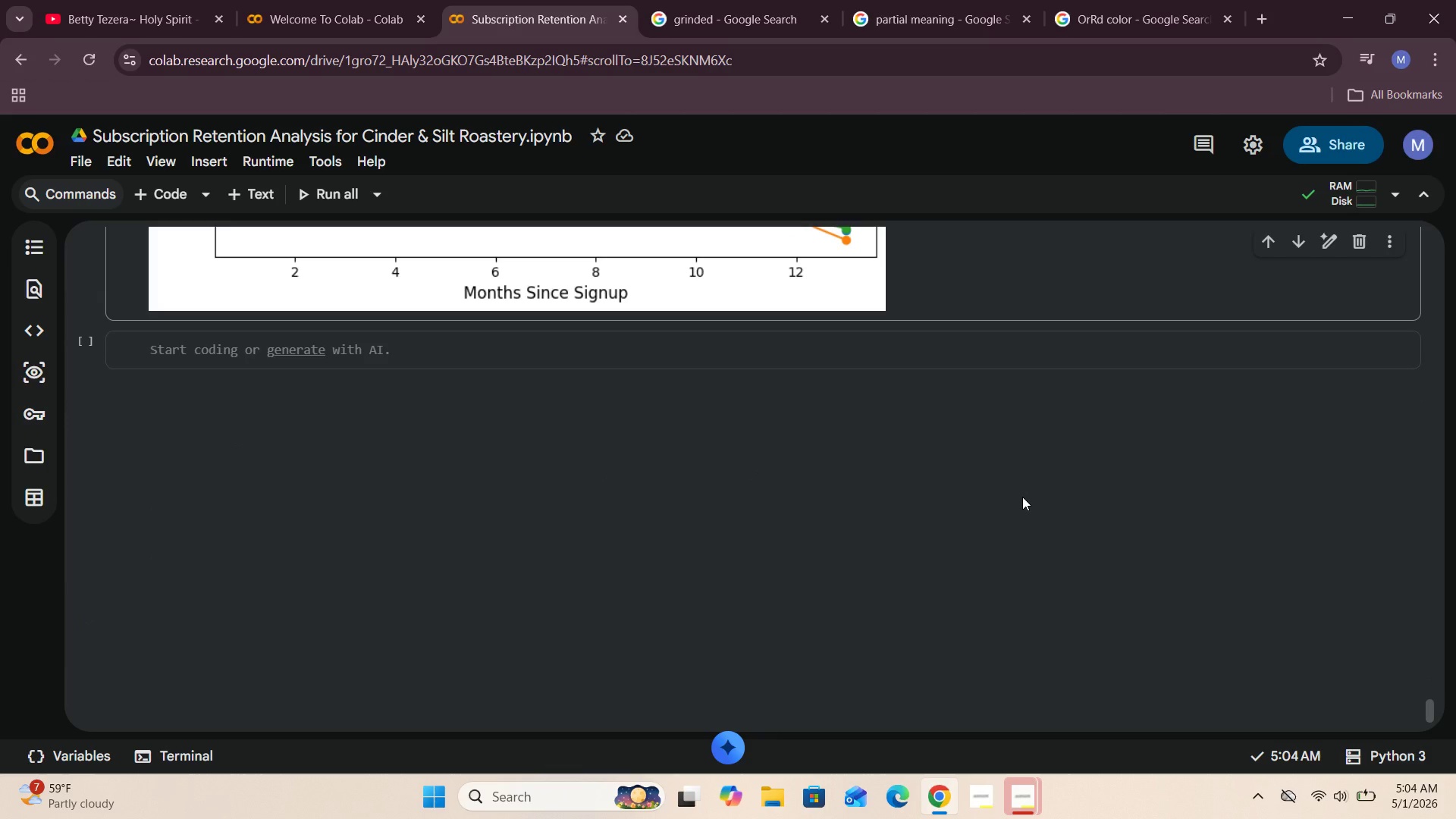 
wait(8.88)
 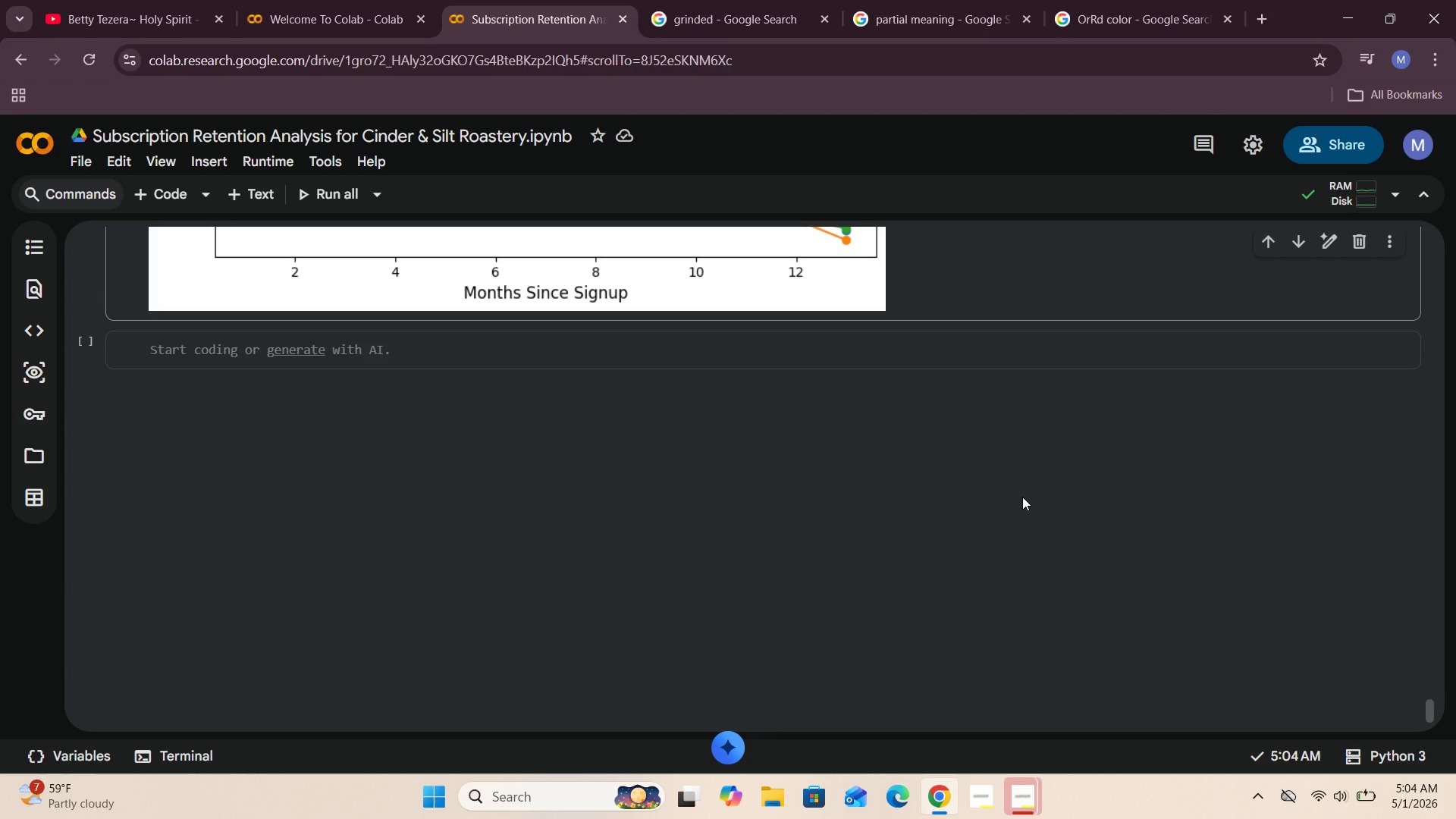 
left_click([492, 498])
 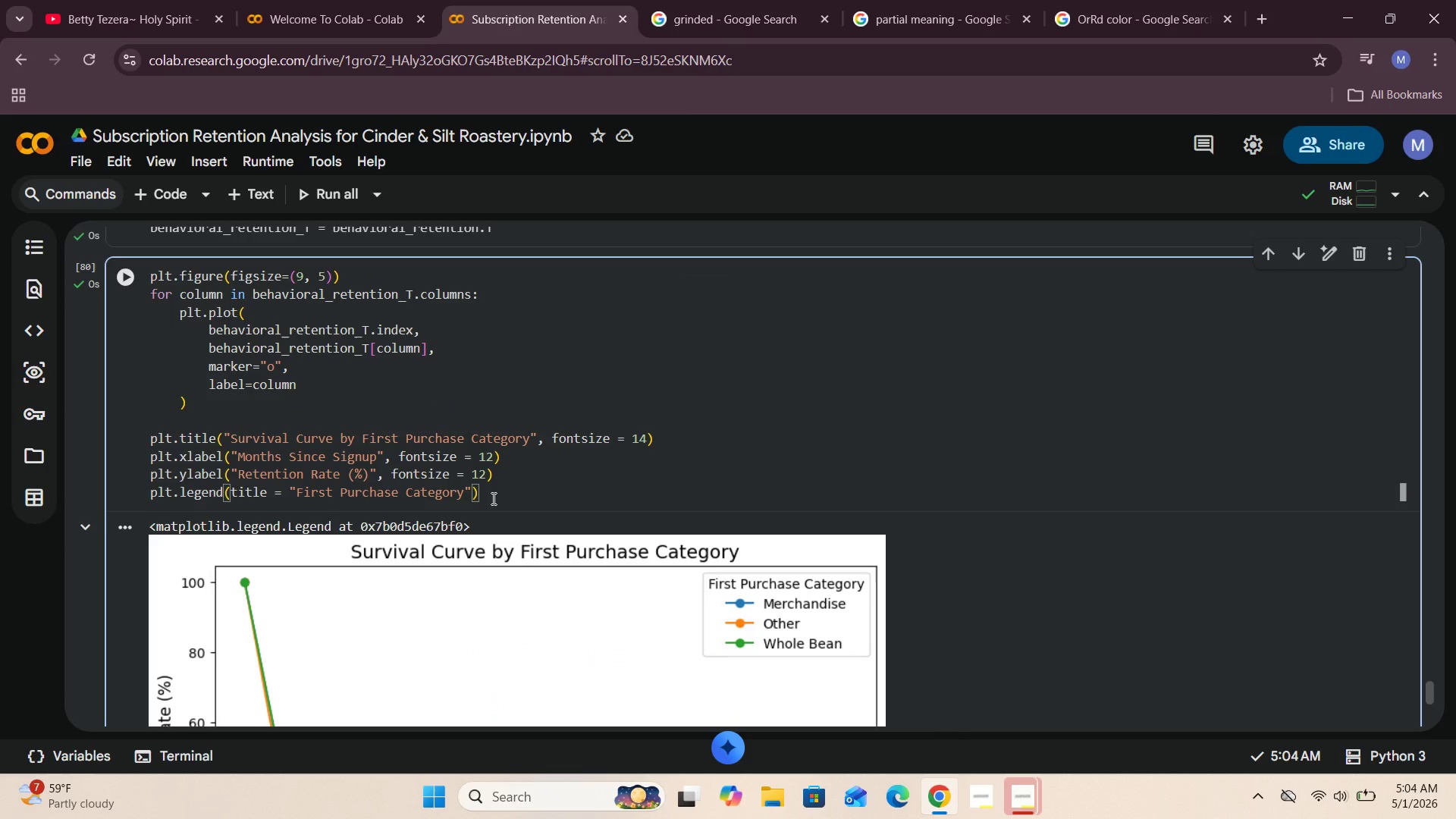 
key(Enter)
 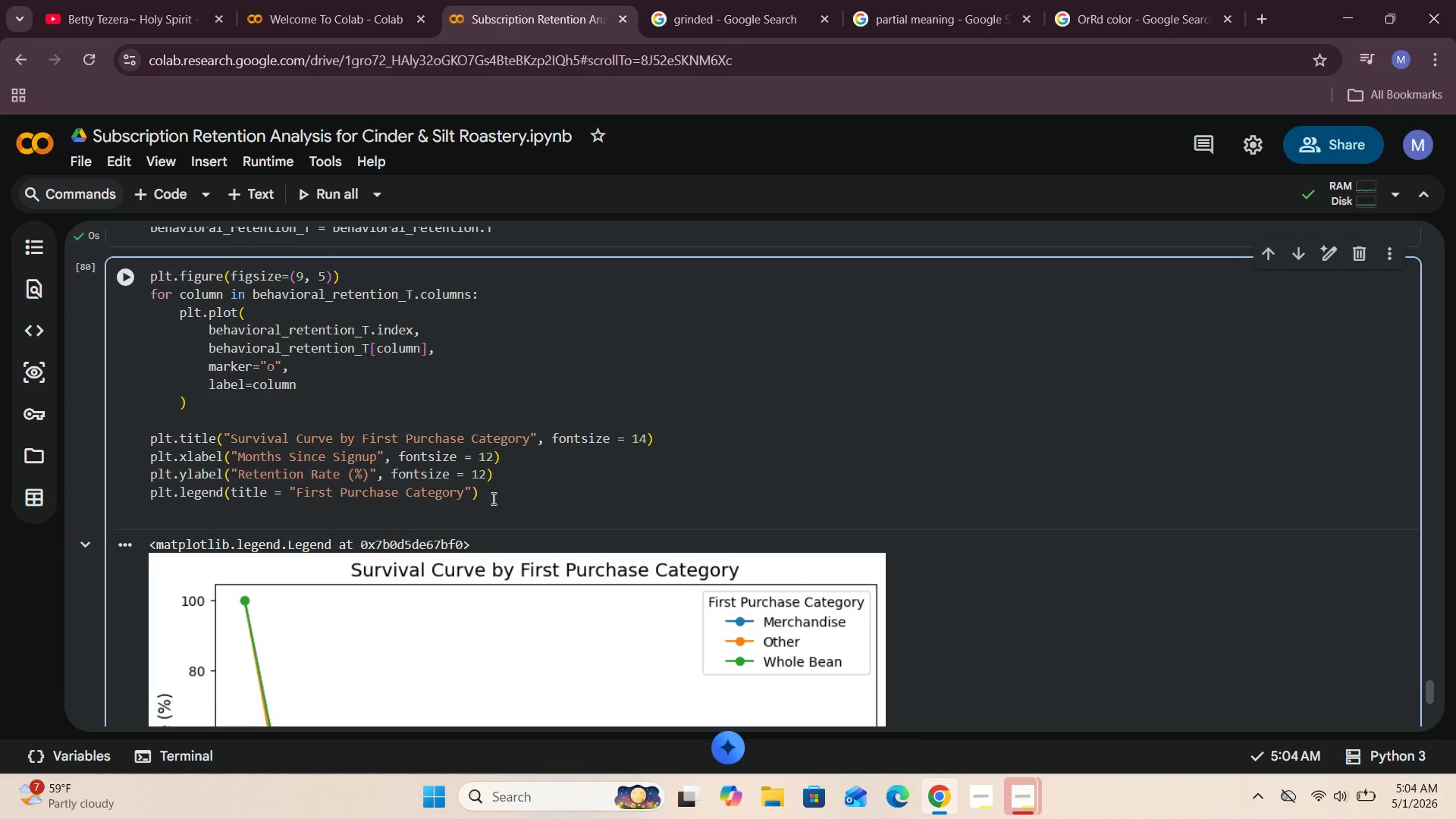 
type(plt.shw)
key(Backspace)
type(ow()
 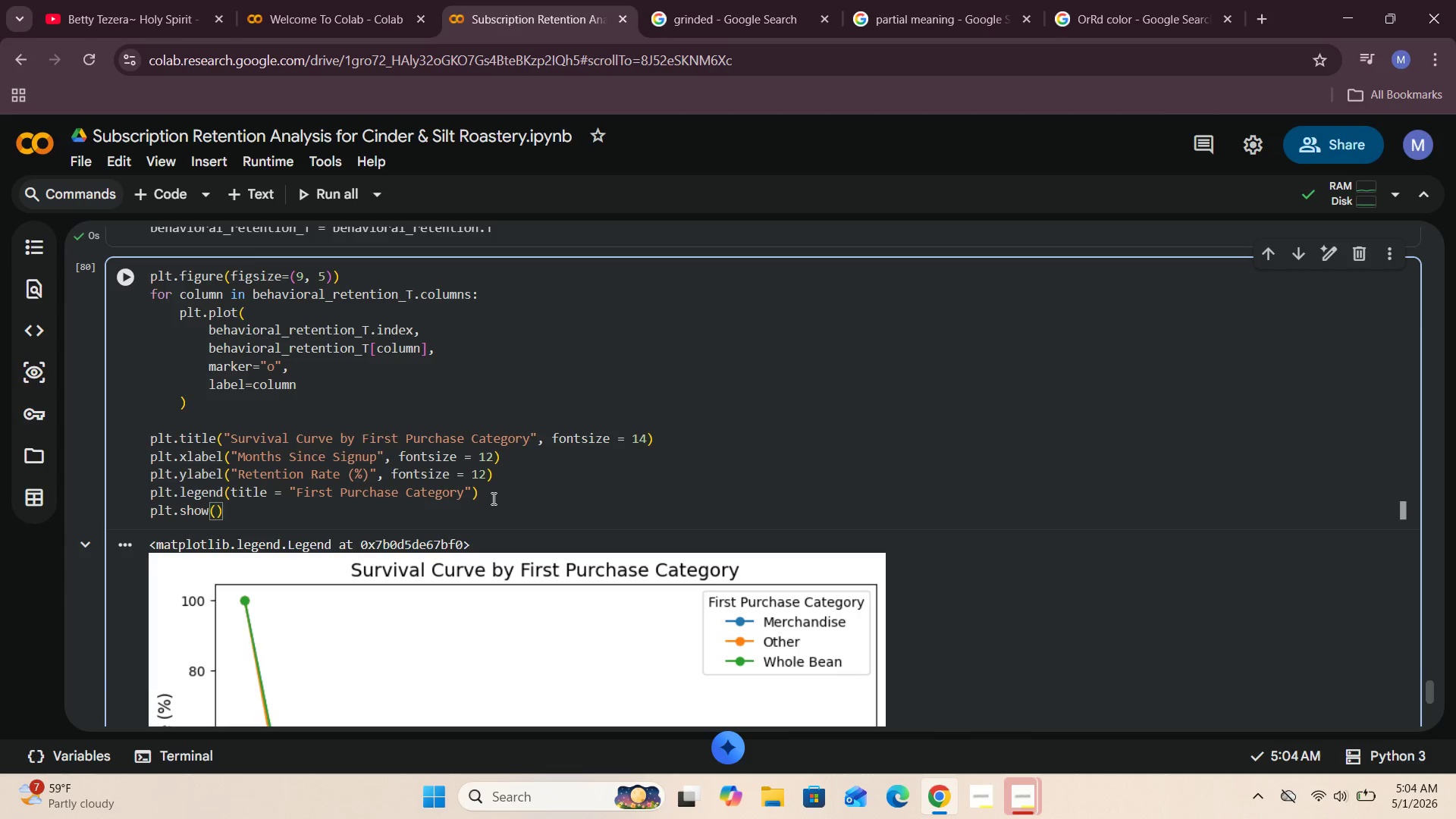 
 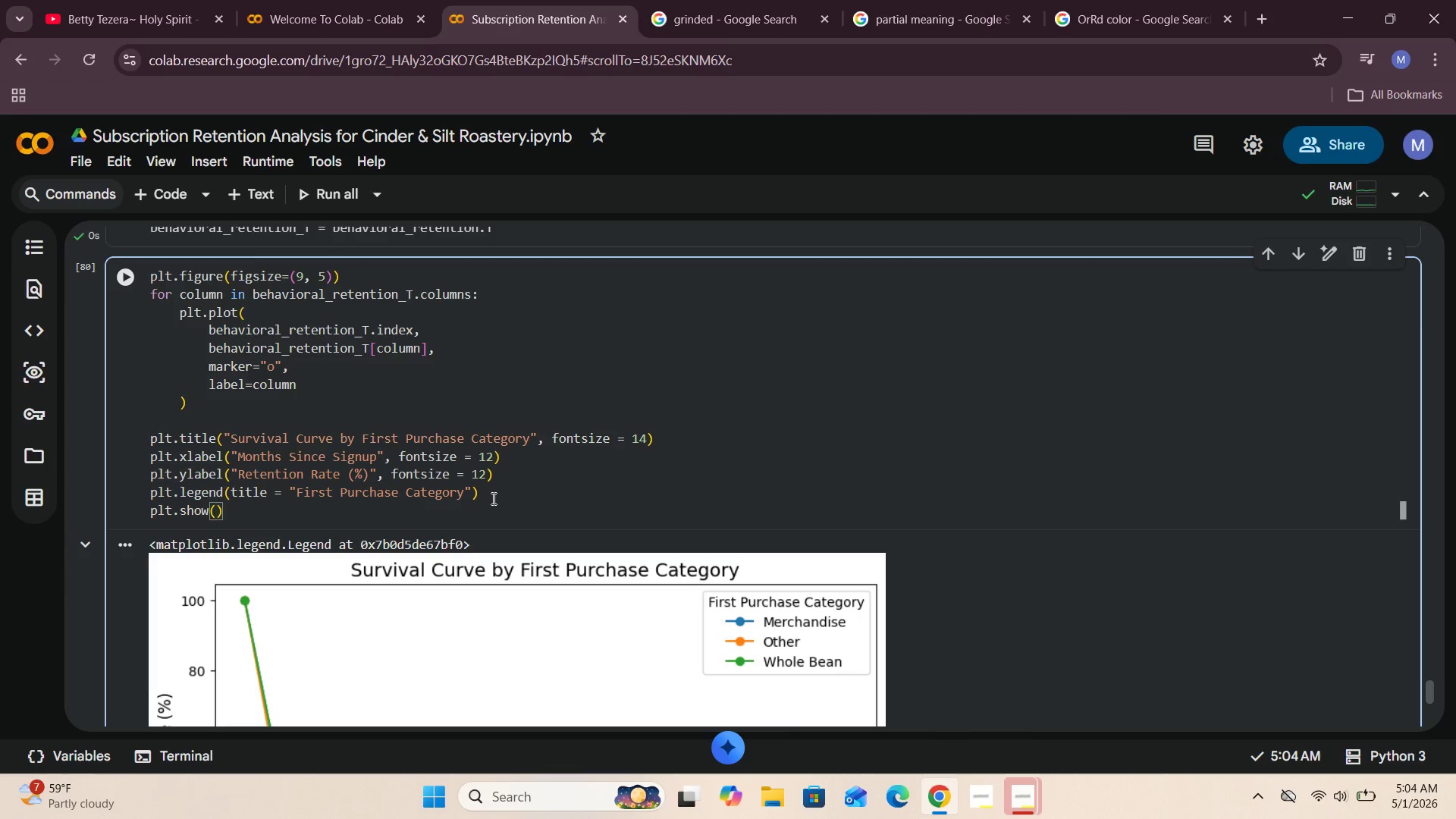 
key(Shift+Enter)
 